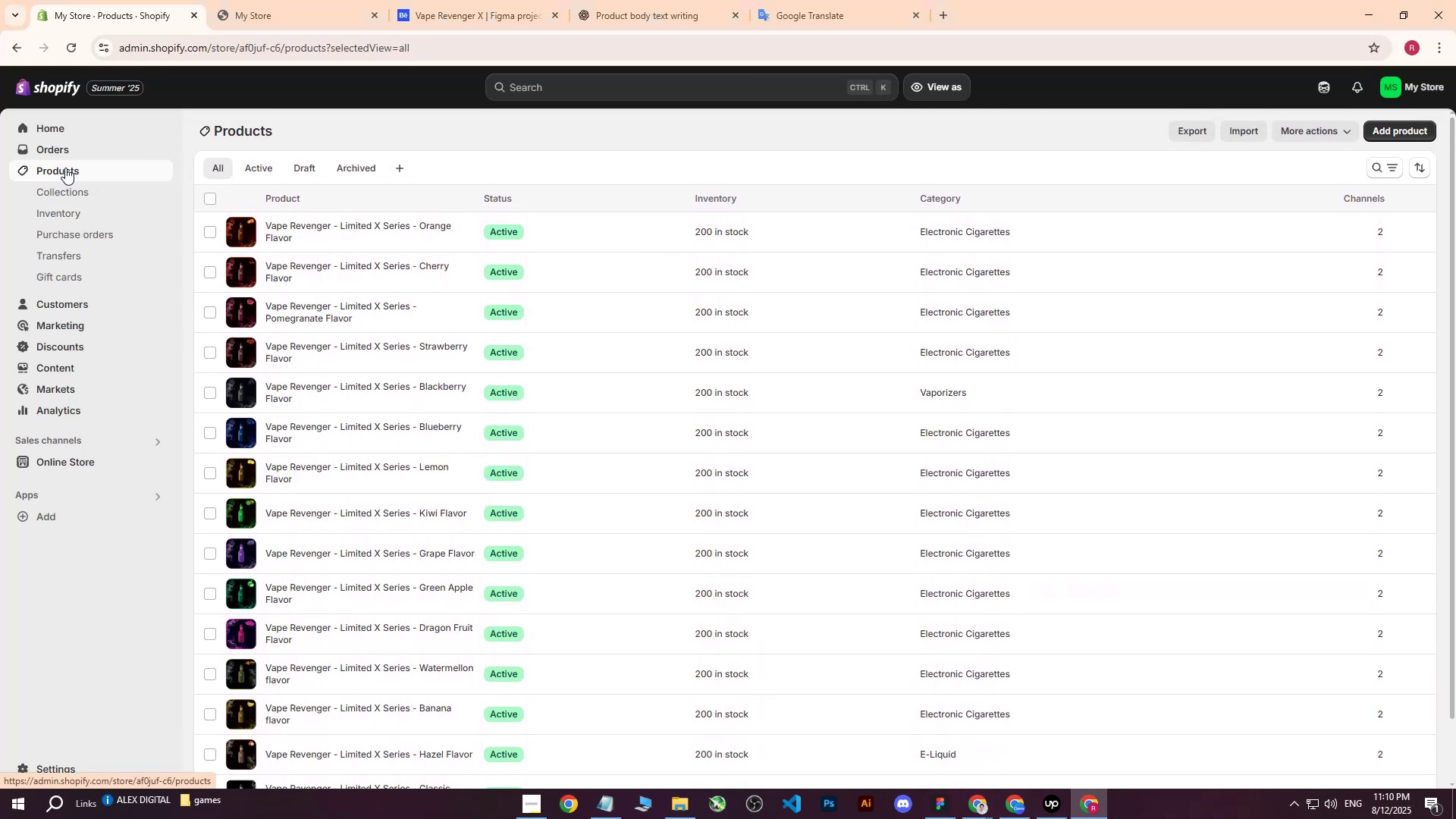 
scroll: coordinate [321, 236], scroll_direction: none, amount: 0.0
 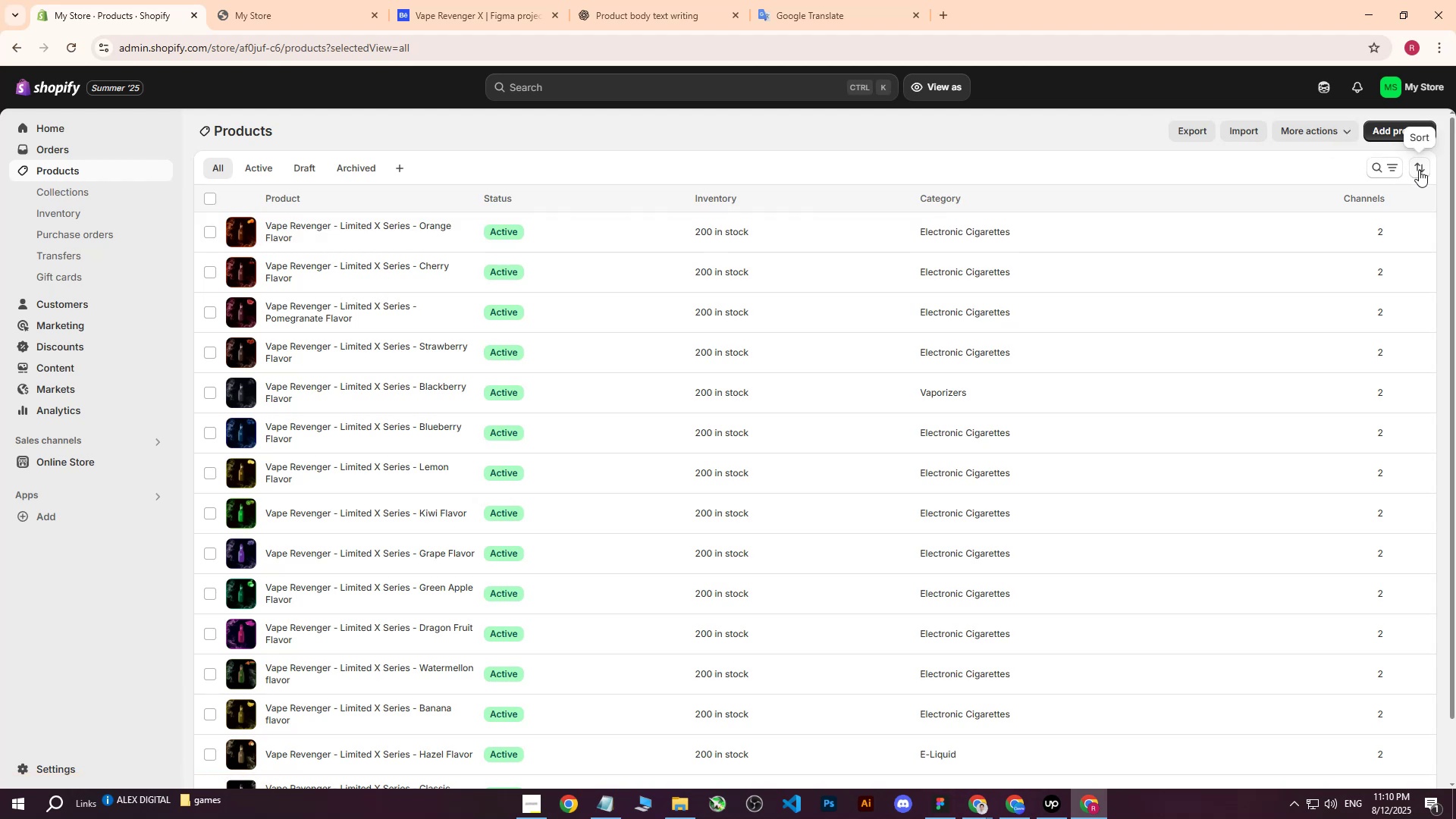 
left_click([1397, 168])
 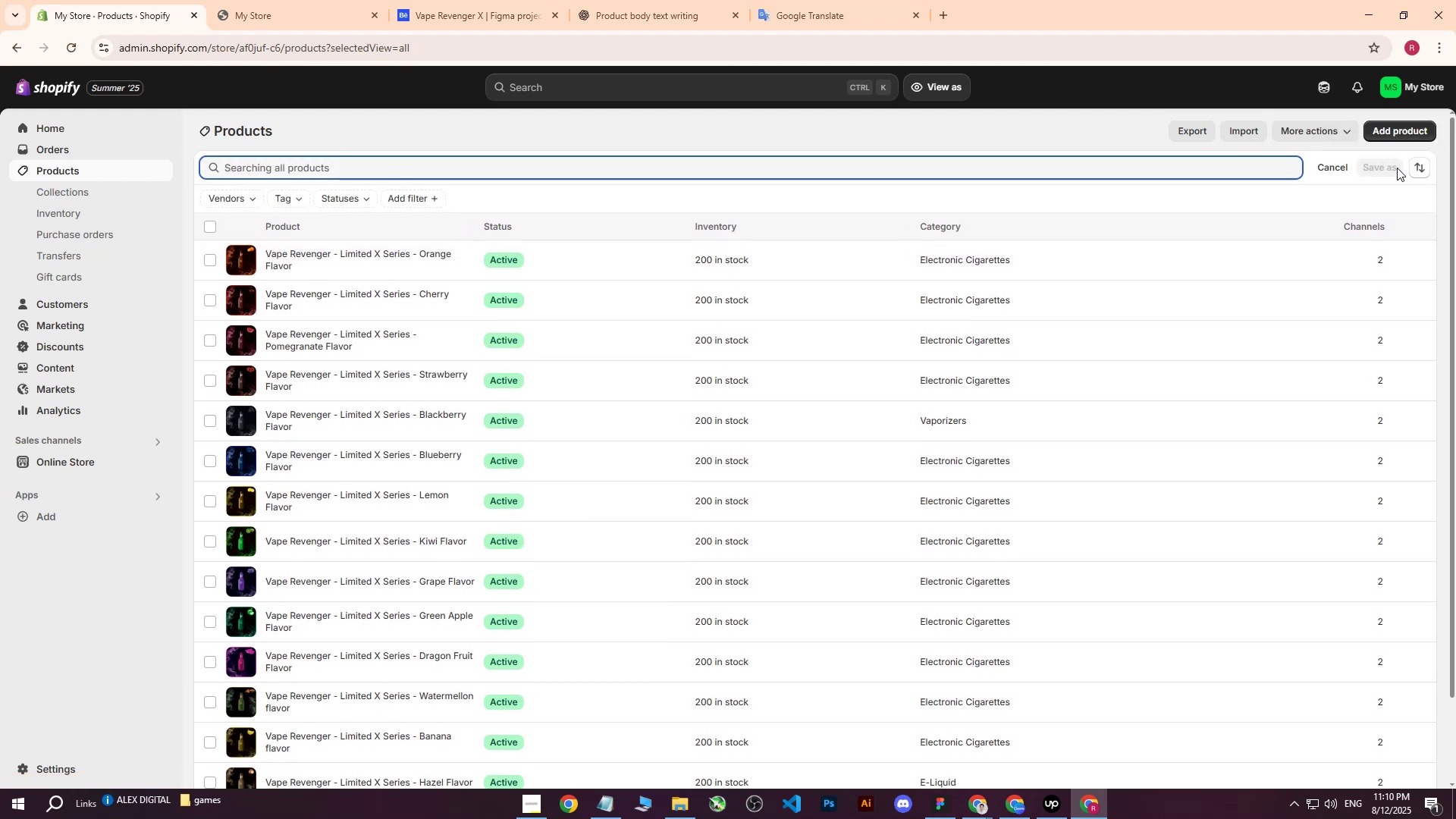 
left_click([1427, 166])
 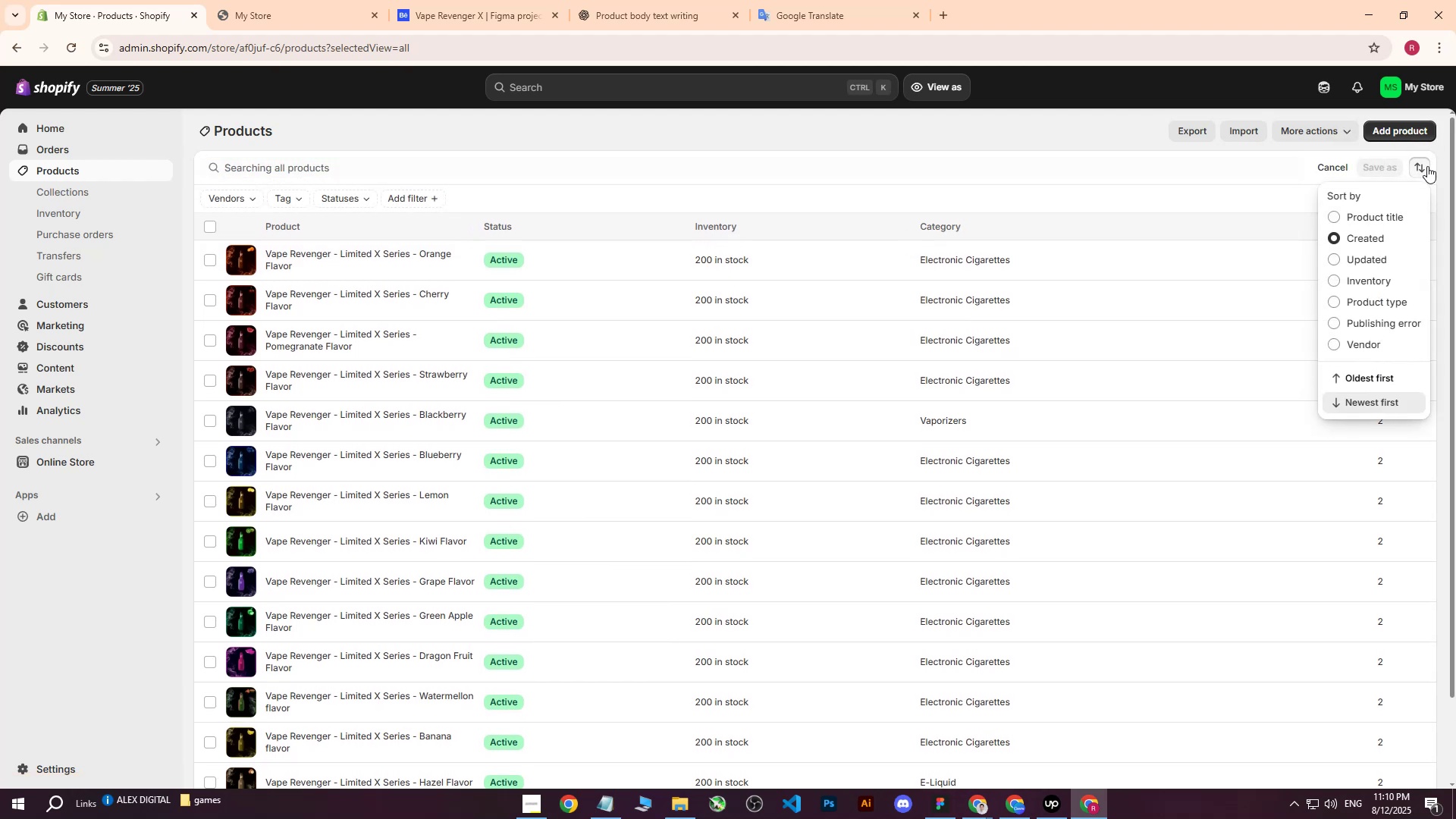 
left_click([1427, 166])
 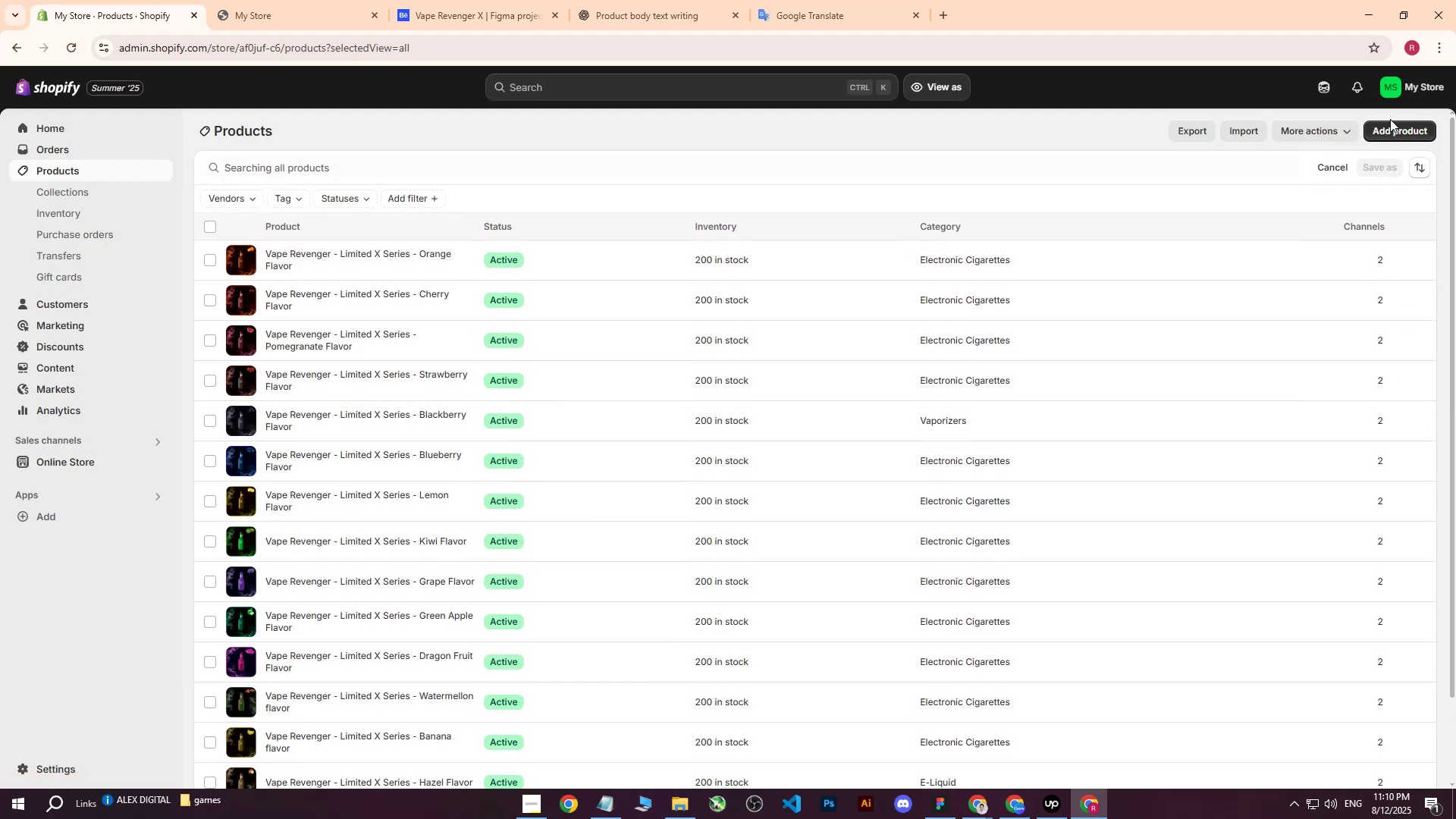 
left_click([1386, 124])
 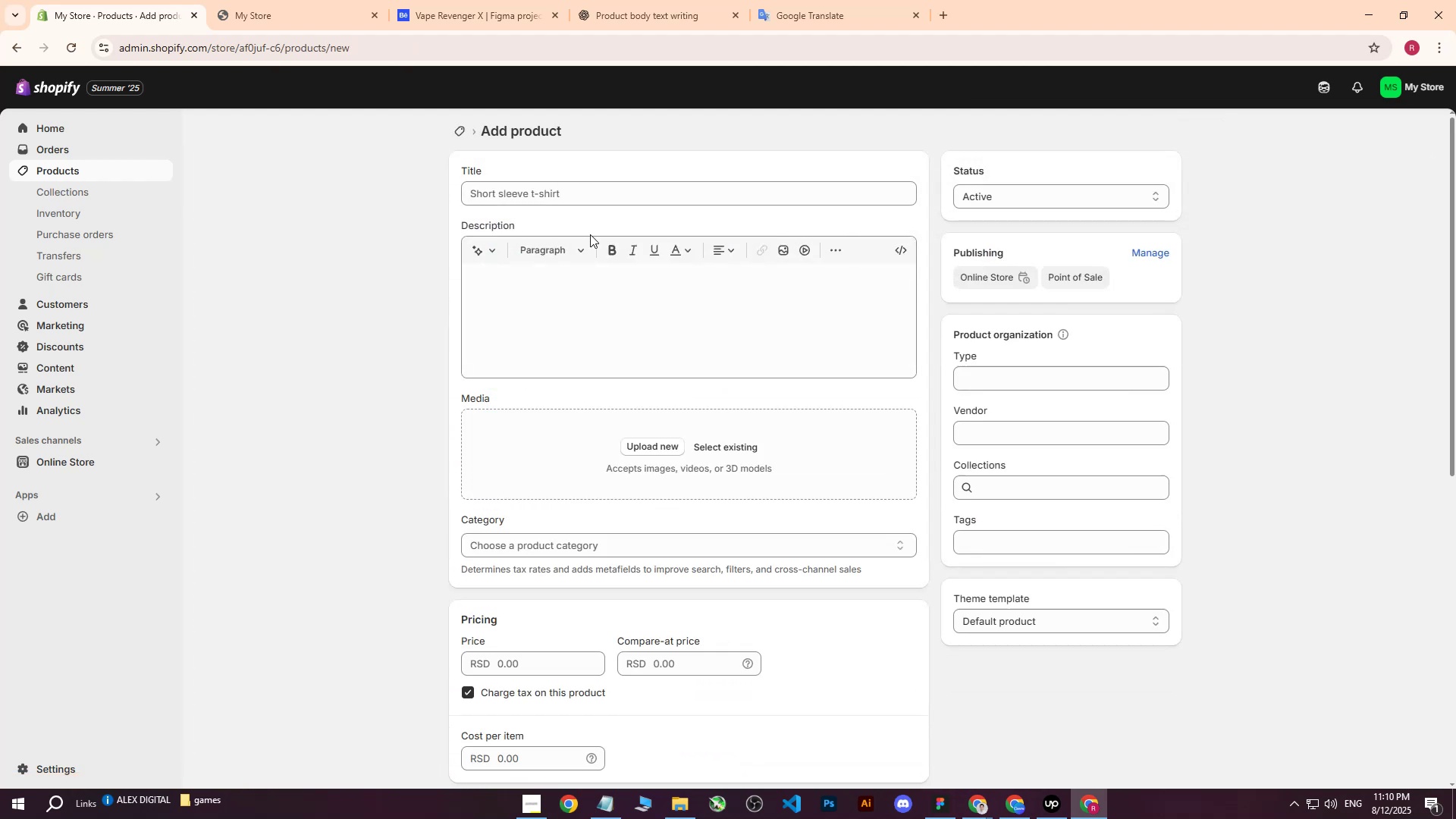 
left_click([598, 185])
 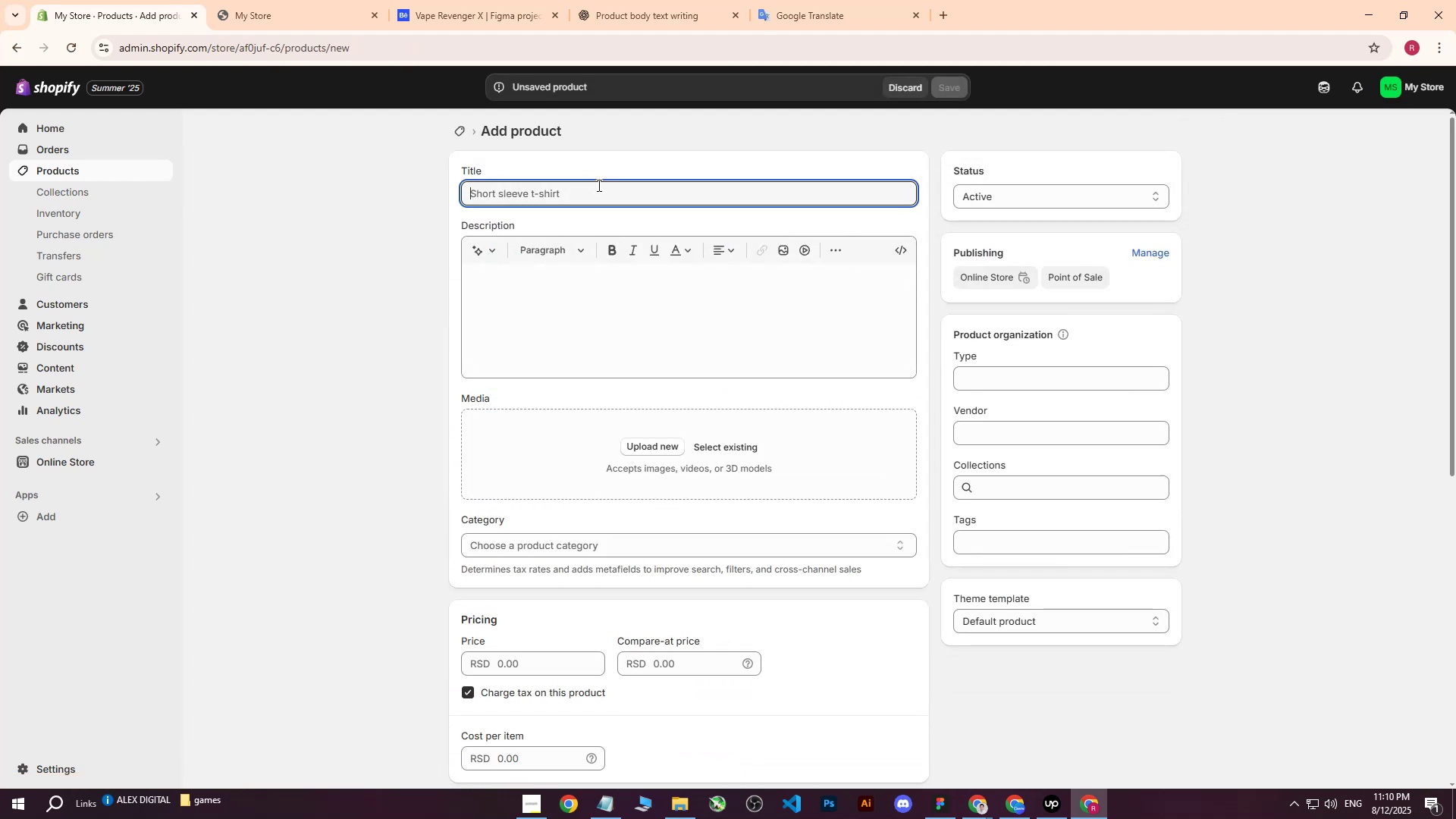 
type(vA)
key(Backspace)
key(Backspace)
type(Vape Revenger 0 )
key(Backspace)
key(Backspace)
type(- )
key(Backspace)
key(Backspace)
type(- )
 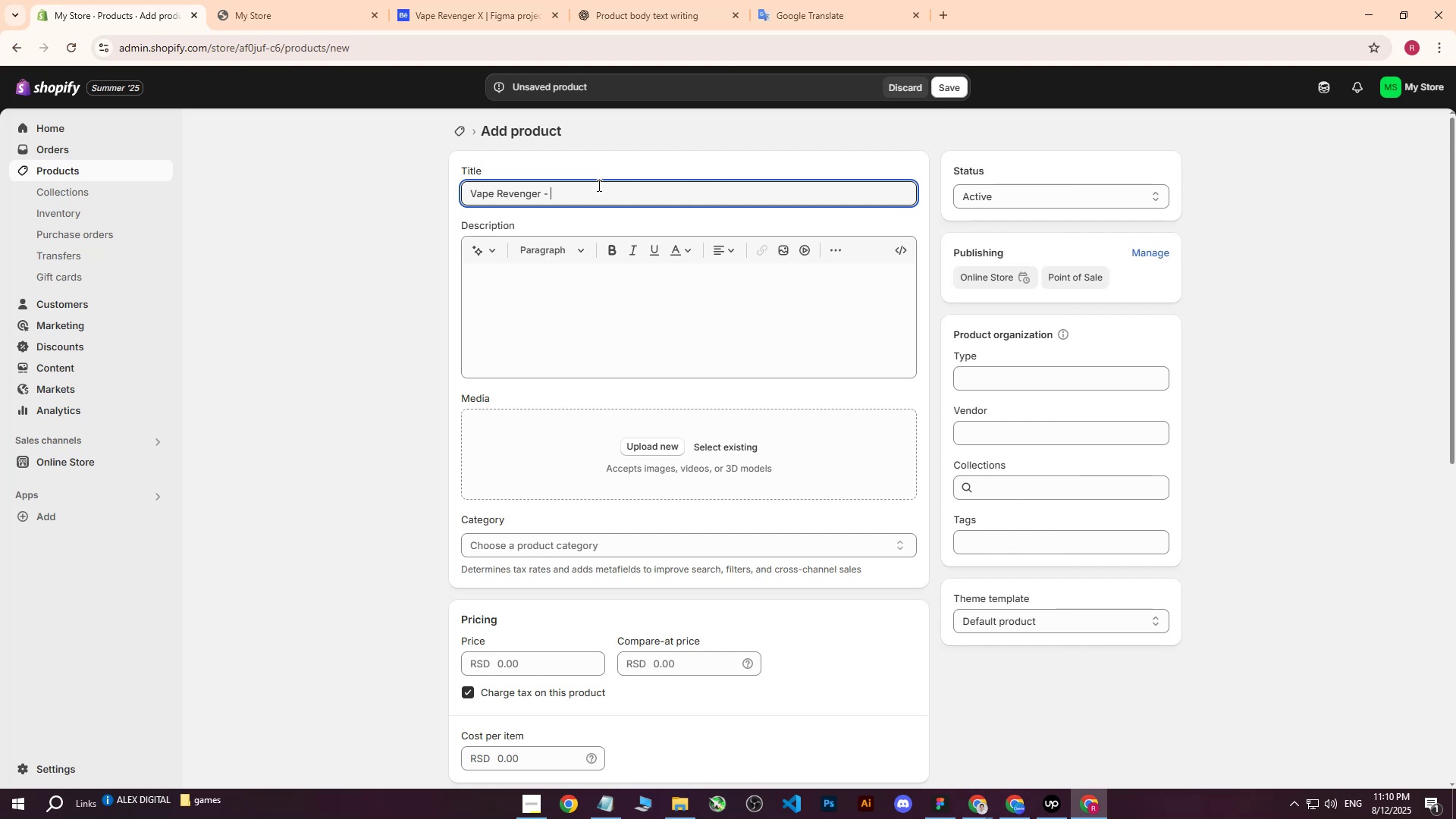 
wait(6.26)
 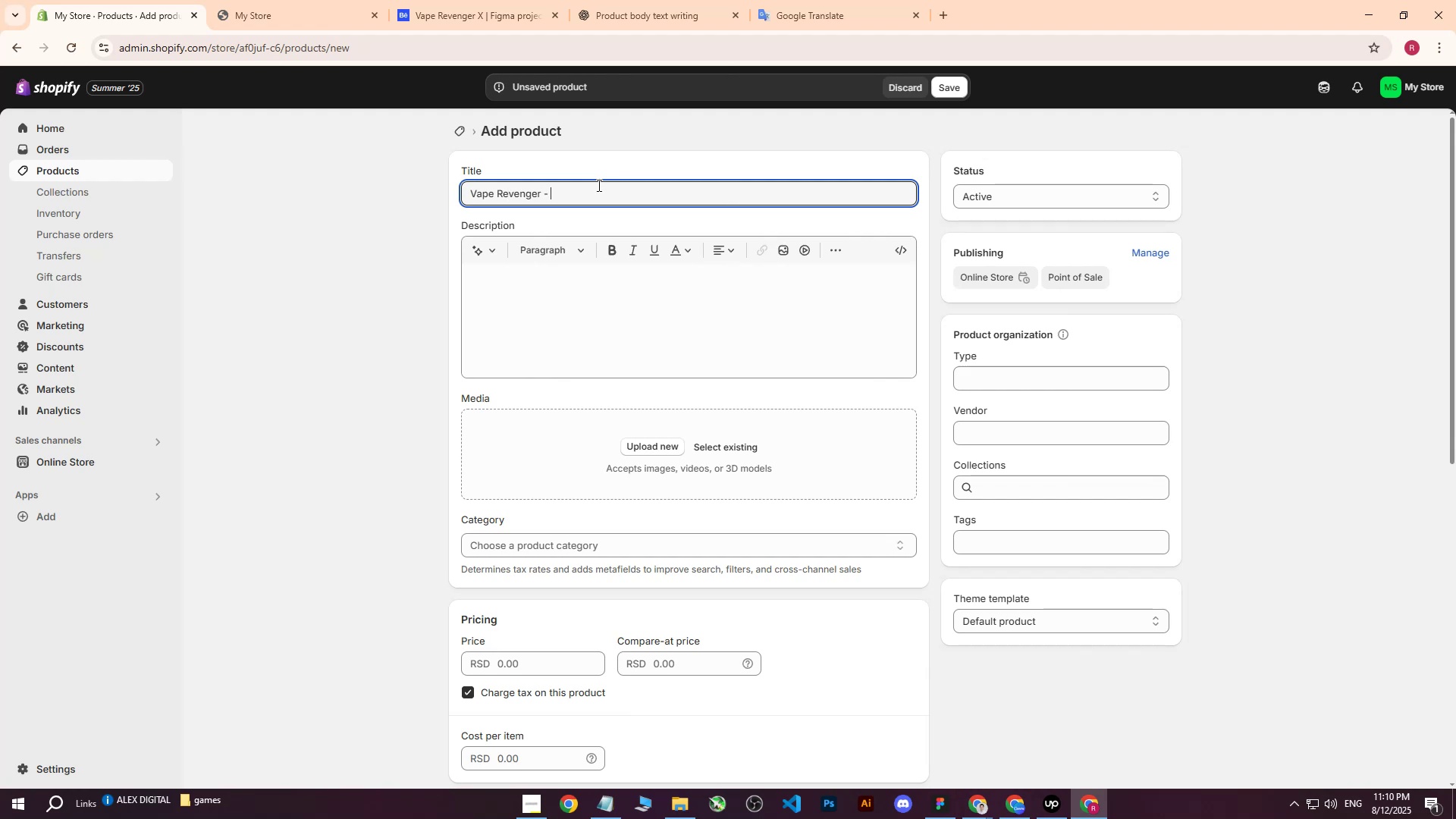 
type(l)
key(Backspace)
type(Limited  )
key(Backspace)
type(X Series - Mango Flavor)
 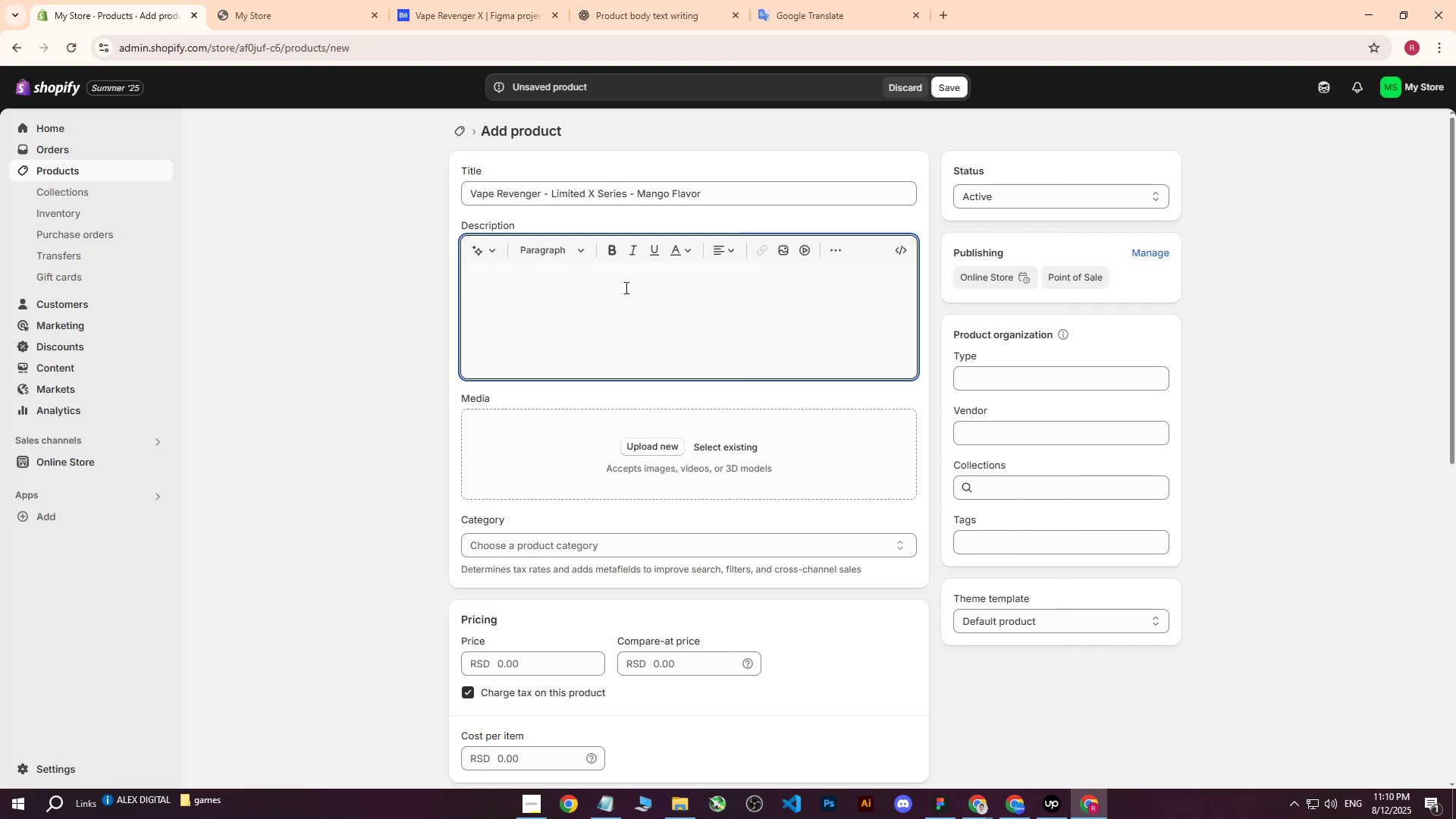 
left_click_drag(start_coordinate=[737, 197], to_coordinate=[381, 199])
 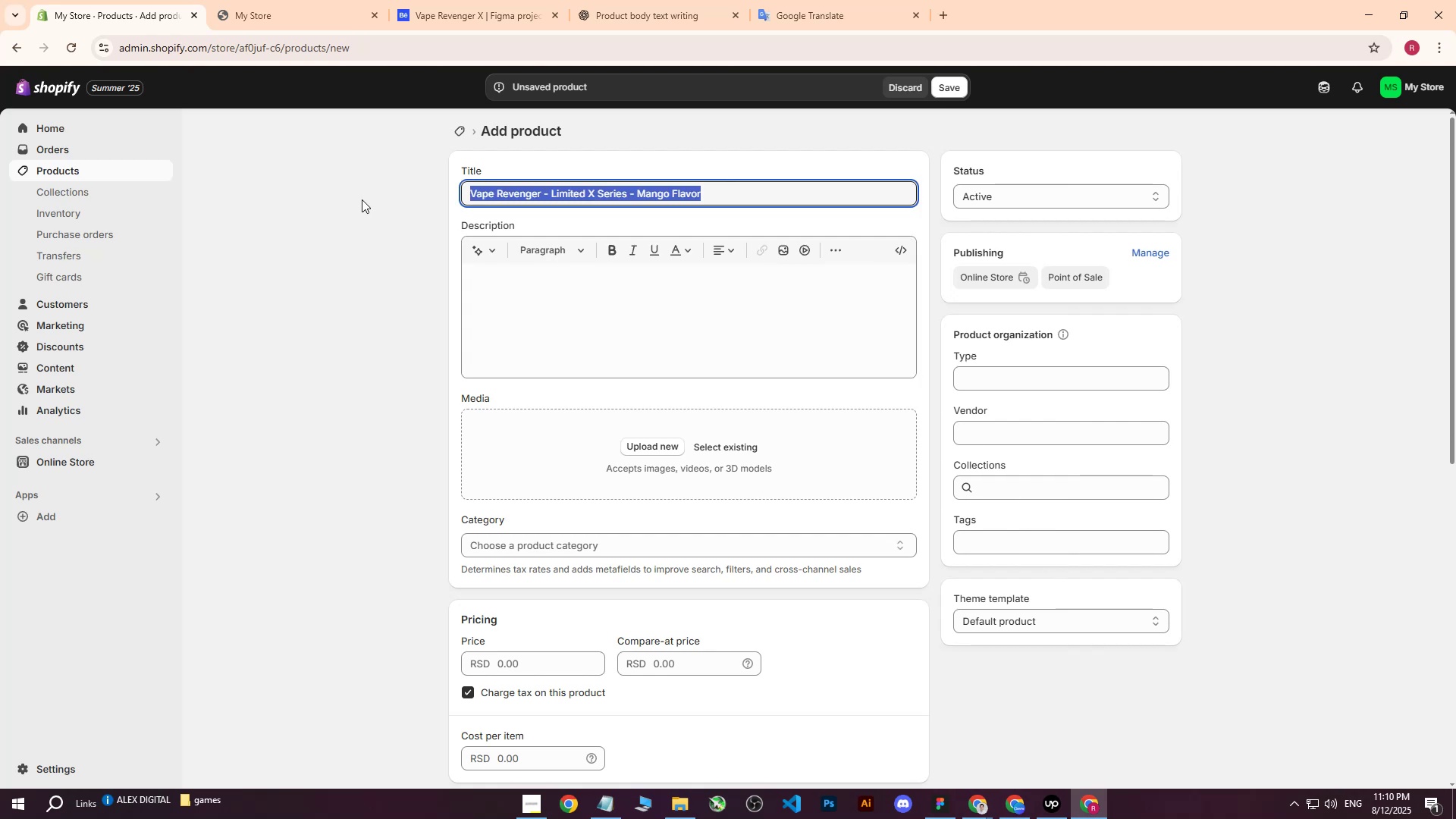 
key(Control+ControlLeft)
 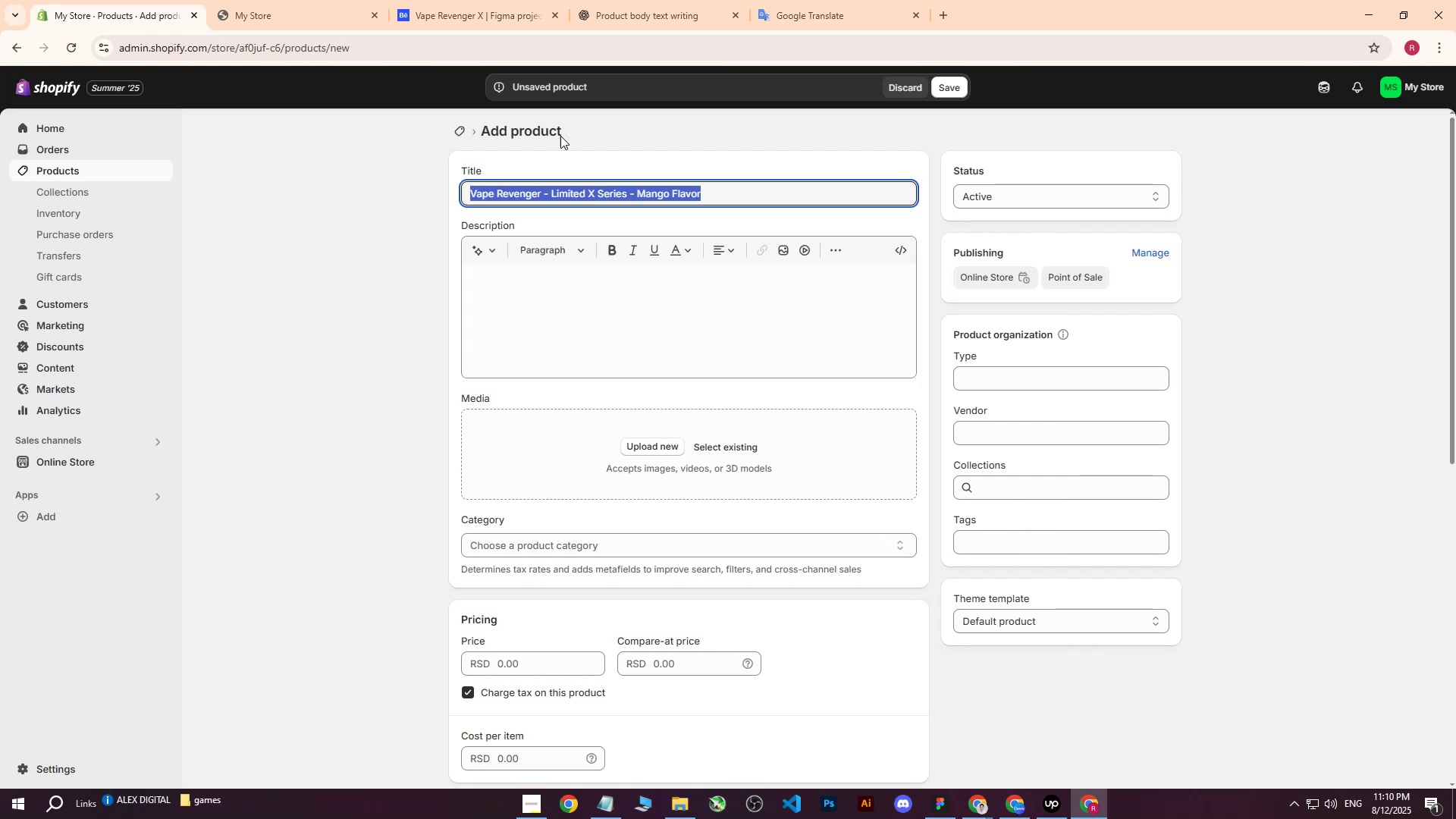 
key(Control+C)
 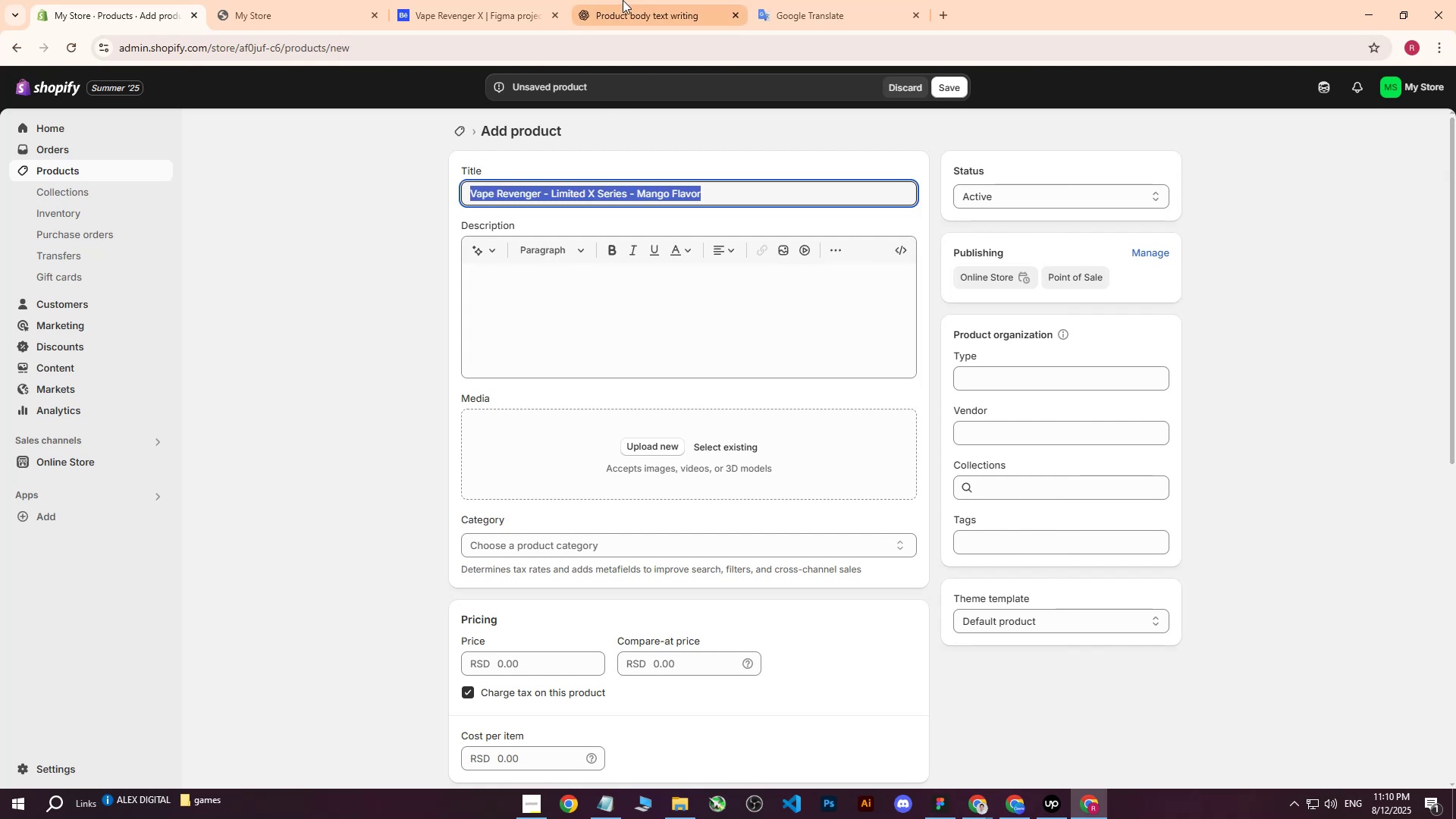 
left_click([622, 0])
 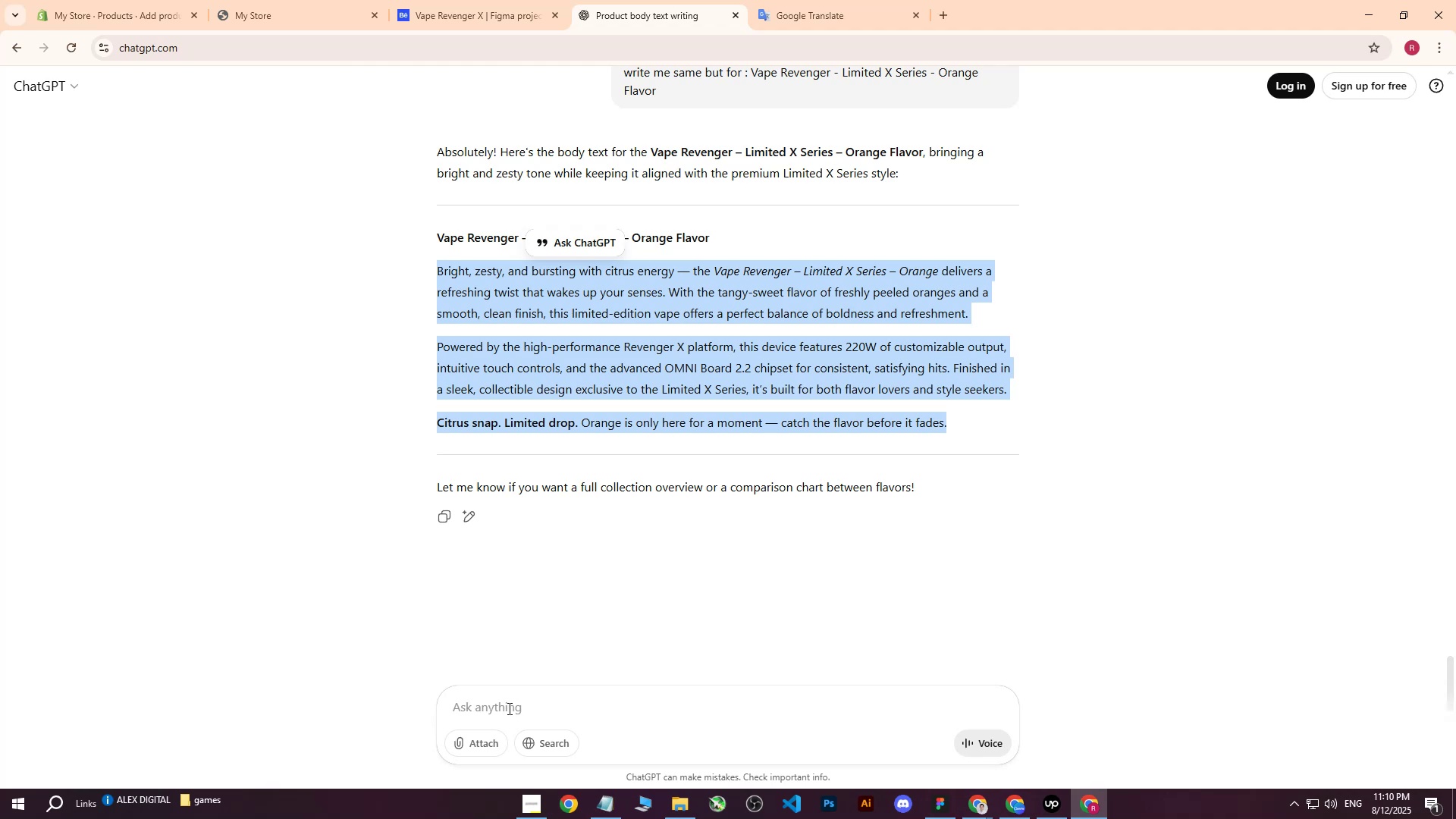 
left_click([507, 710])
 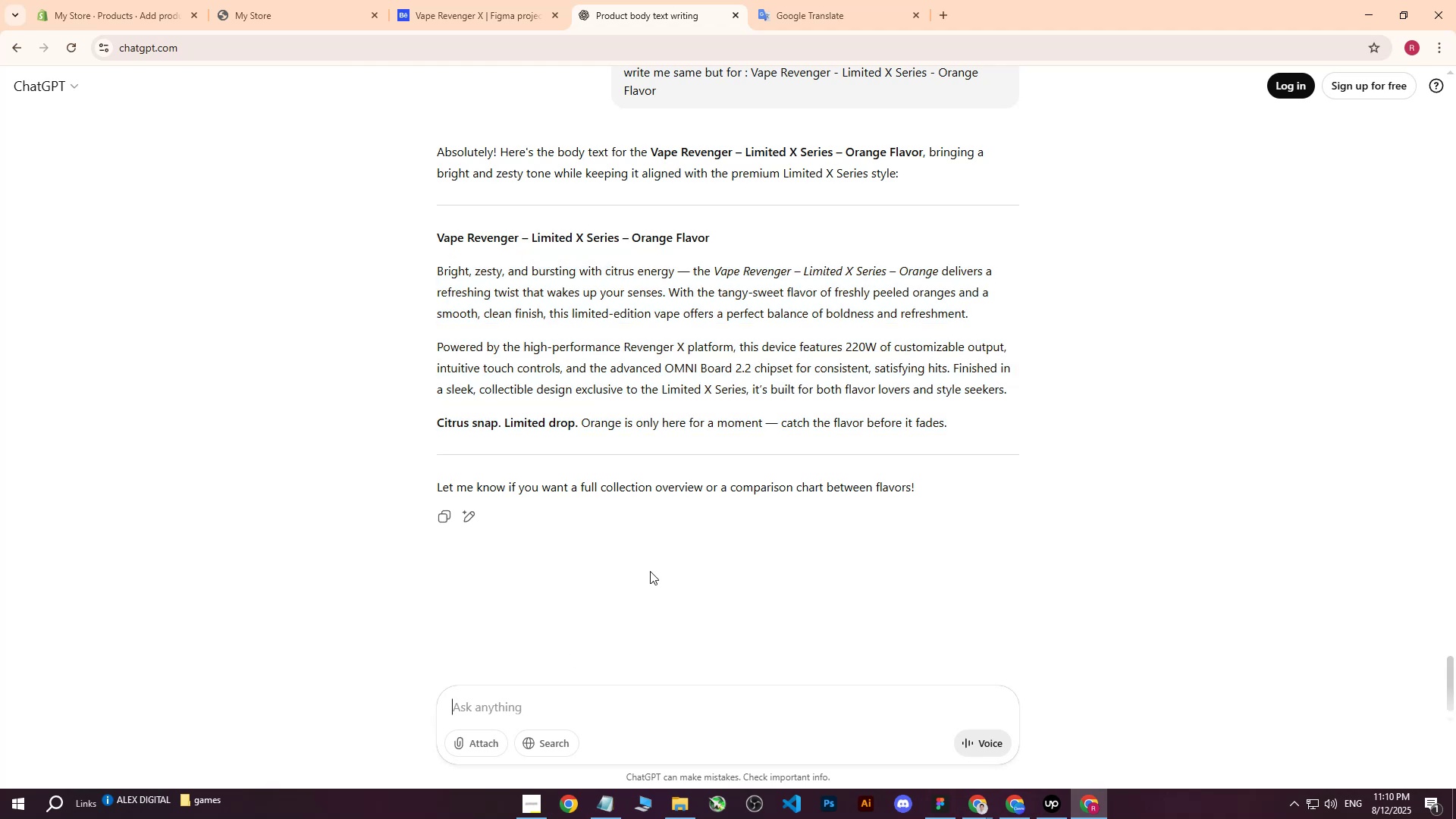 
key(Control+V)
 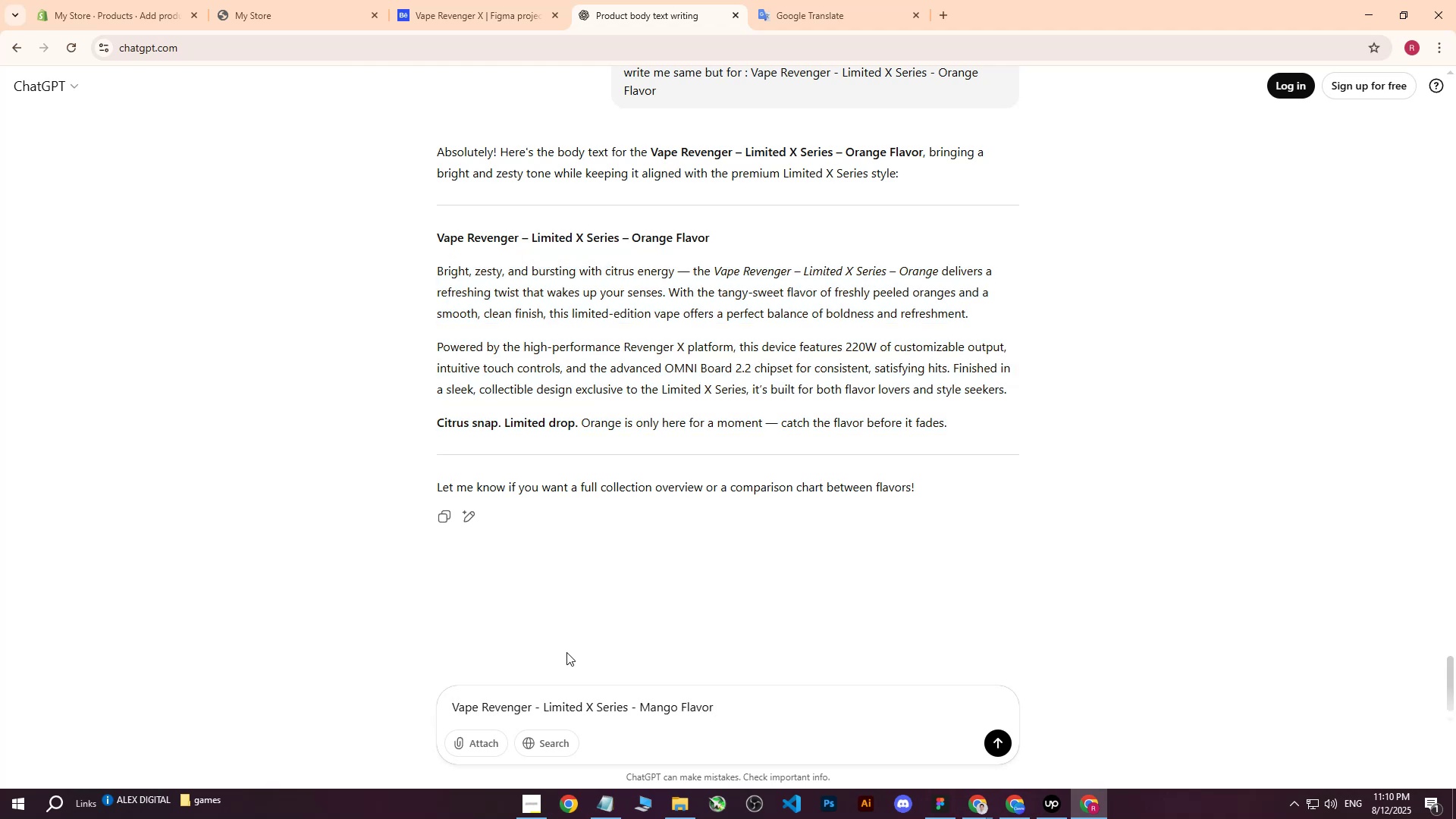 
type( write me same but for : )
 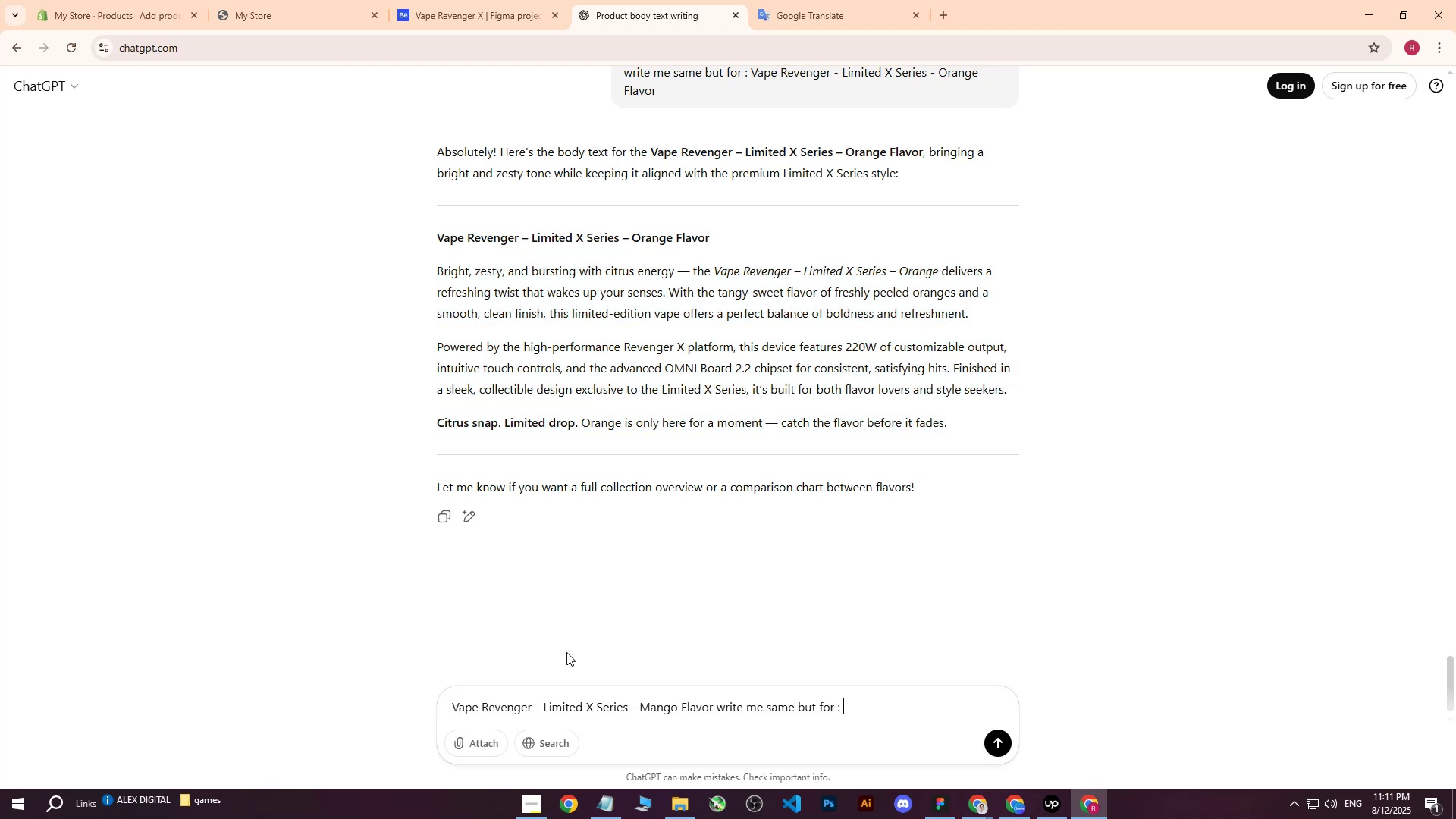 
key(Control+ControlLeft)
 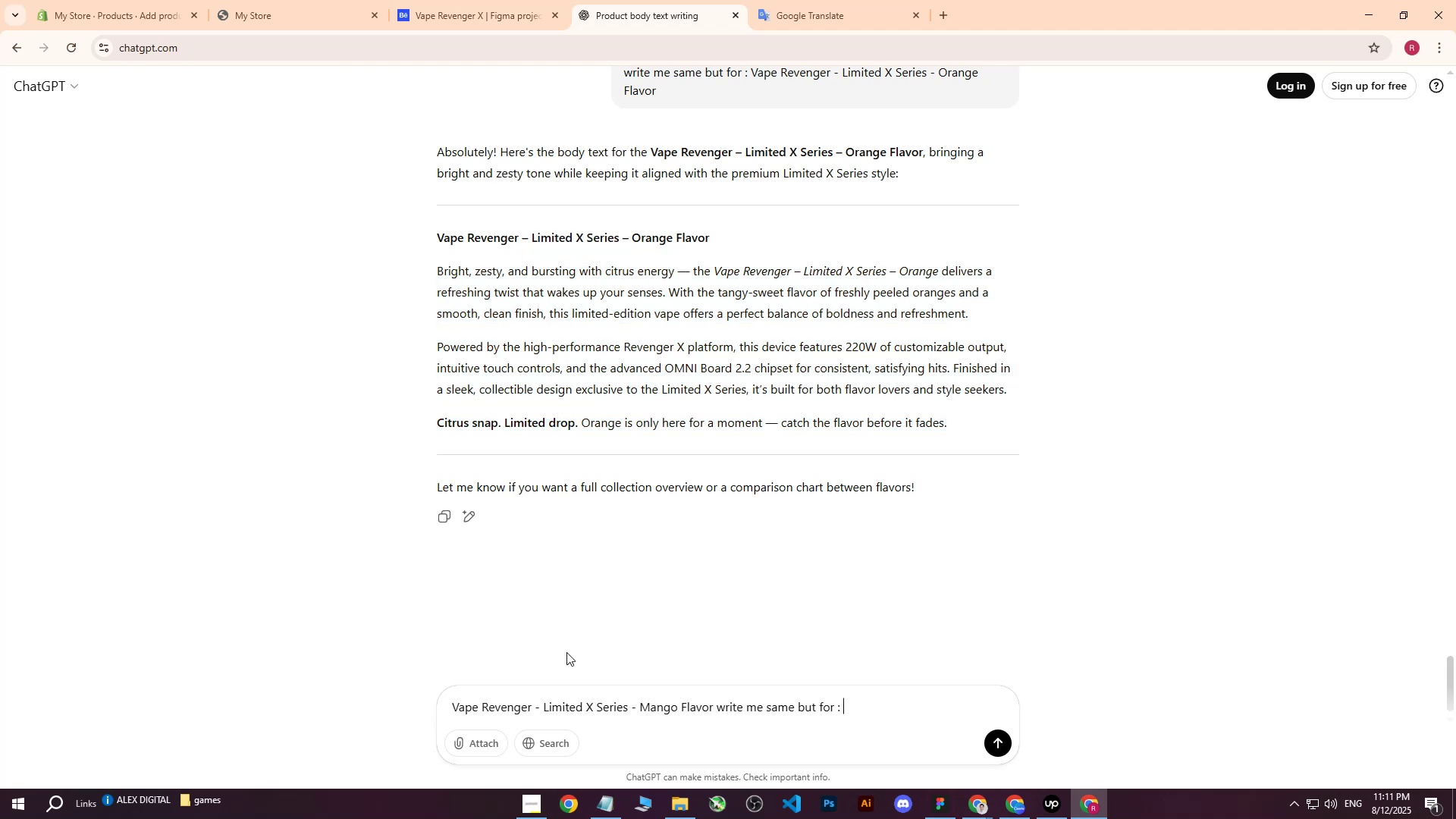 
key(Enter)
 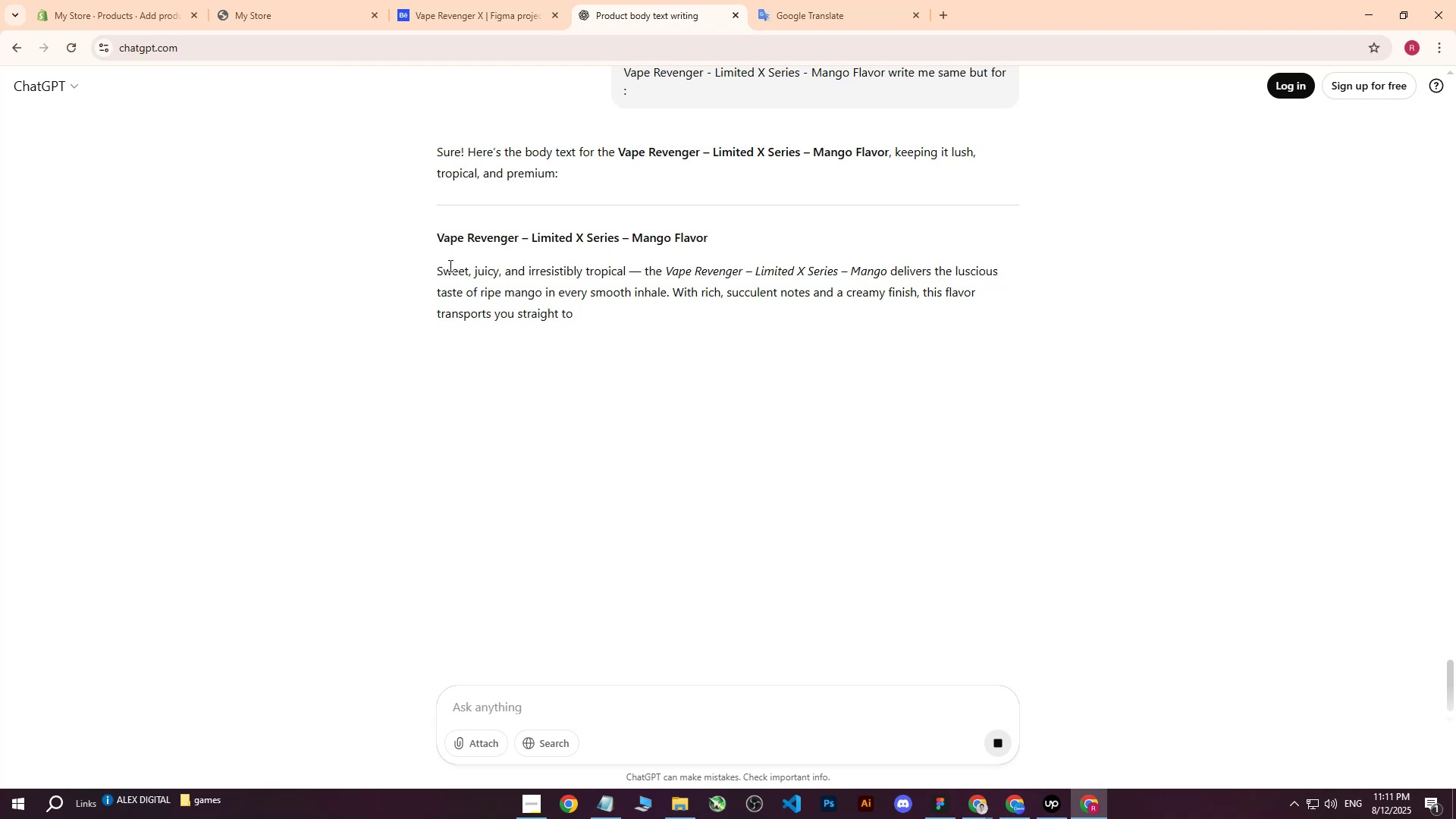 
left_click_drag(start_coordinate=[438, 271], to_coordinate=[971, 436])
 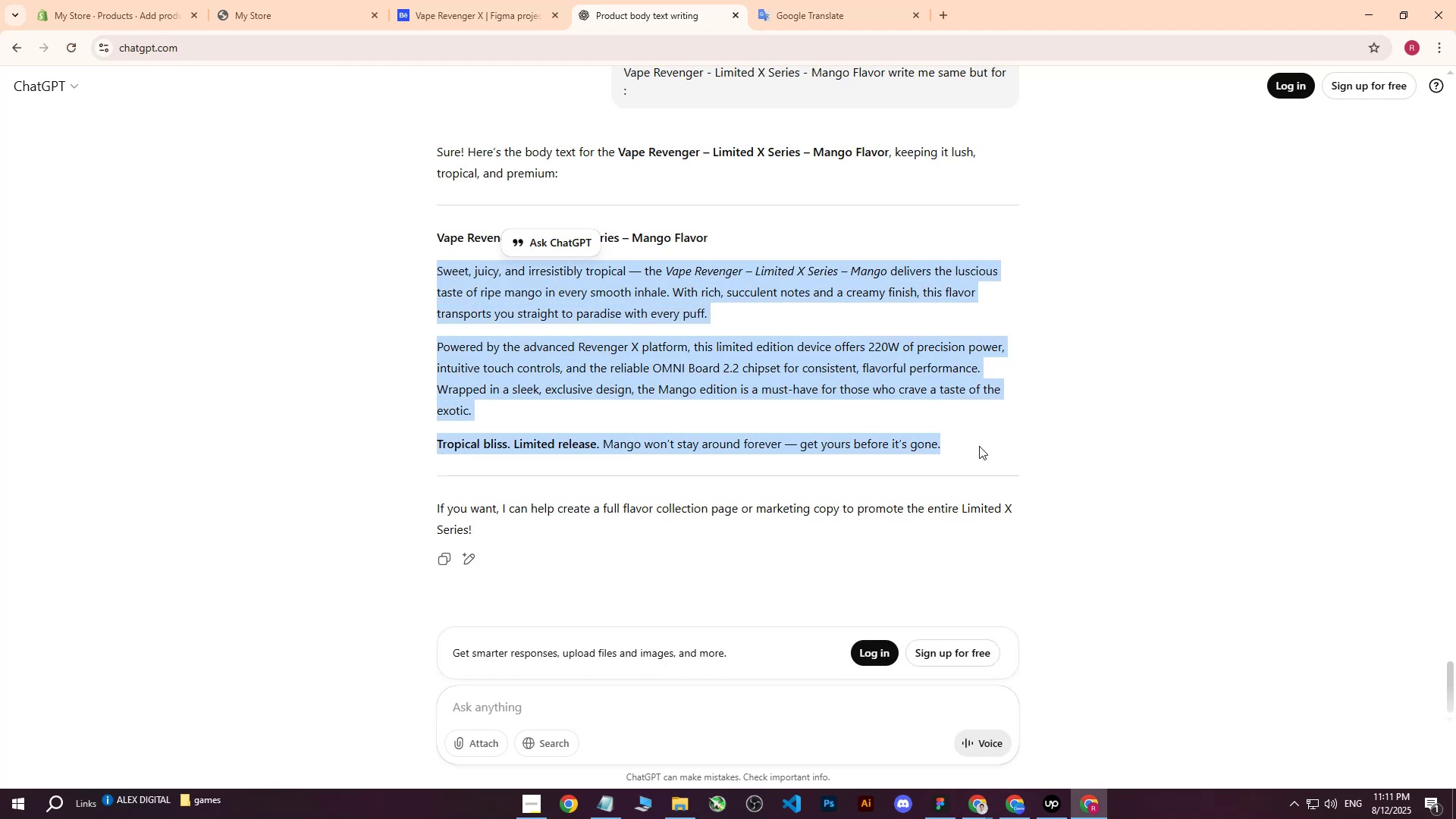 
key(Control+C)
 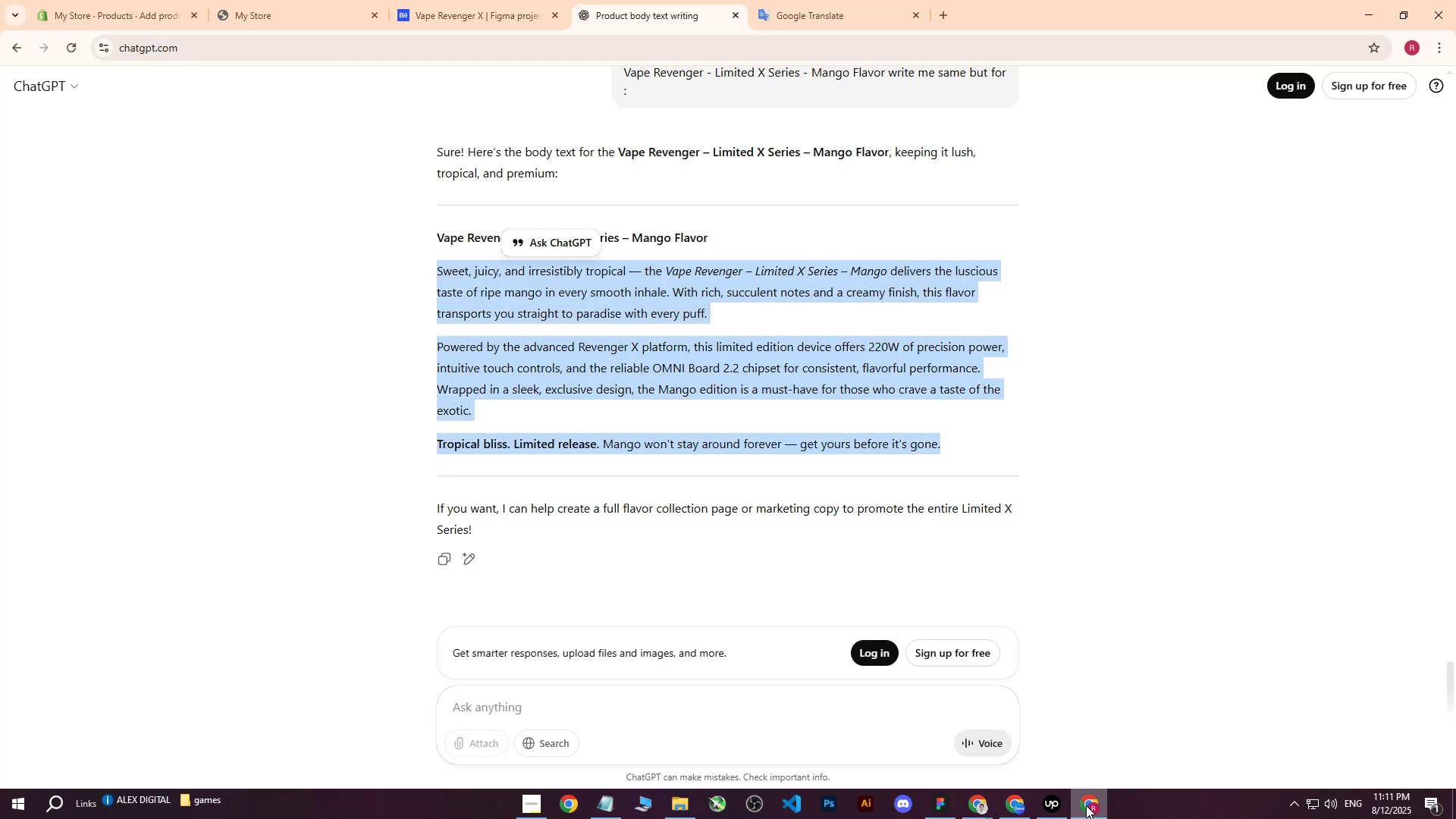 
left_click([1086, 805])
 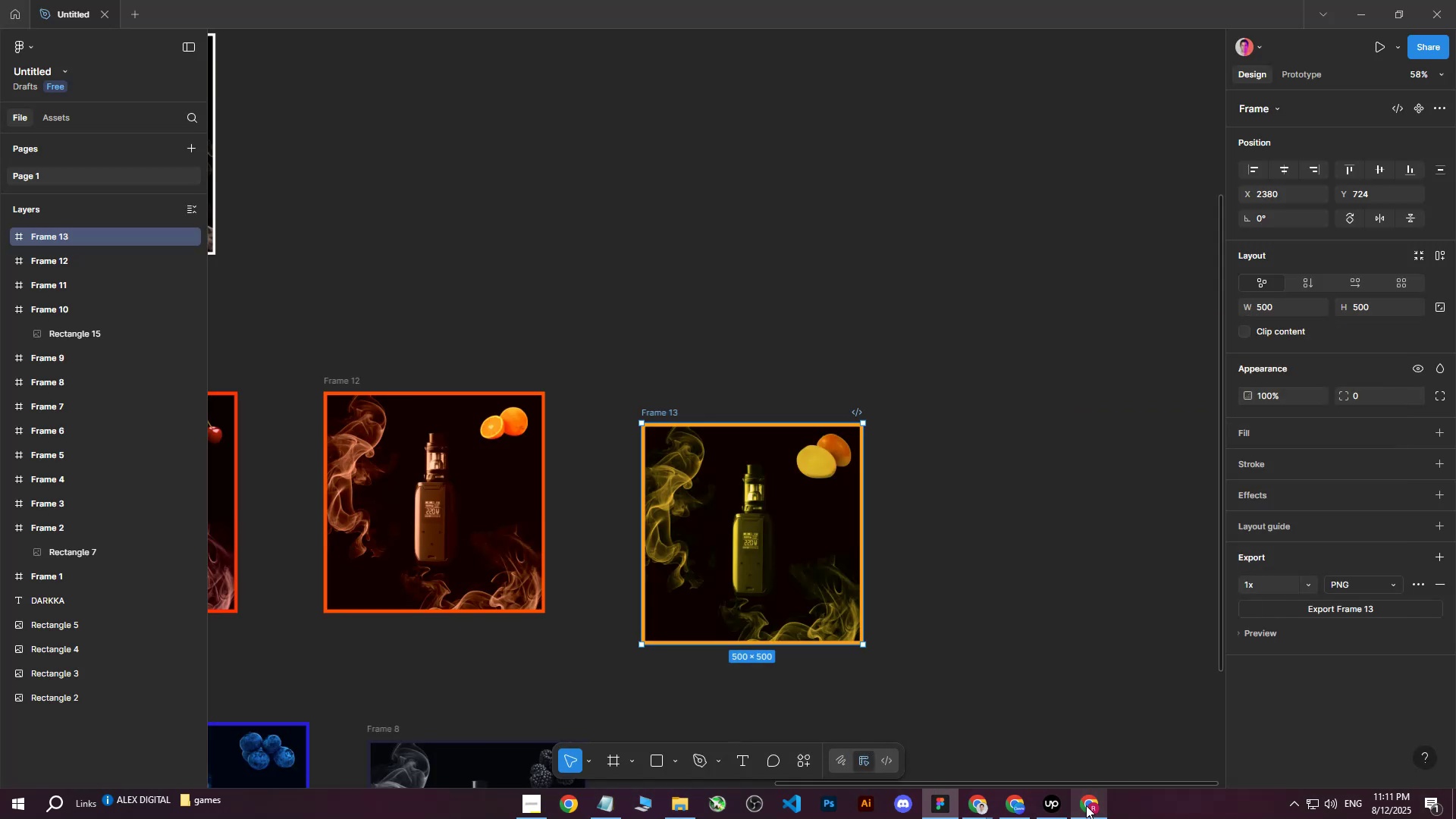 
left_click([1086, 805])
 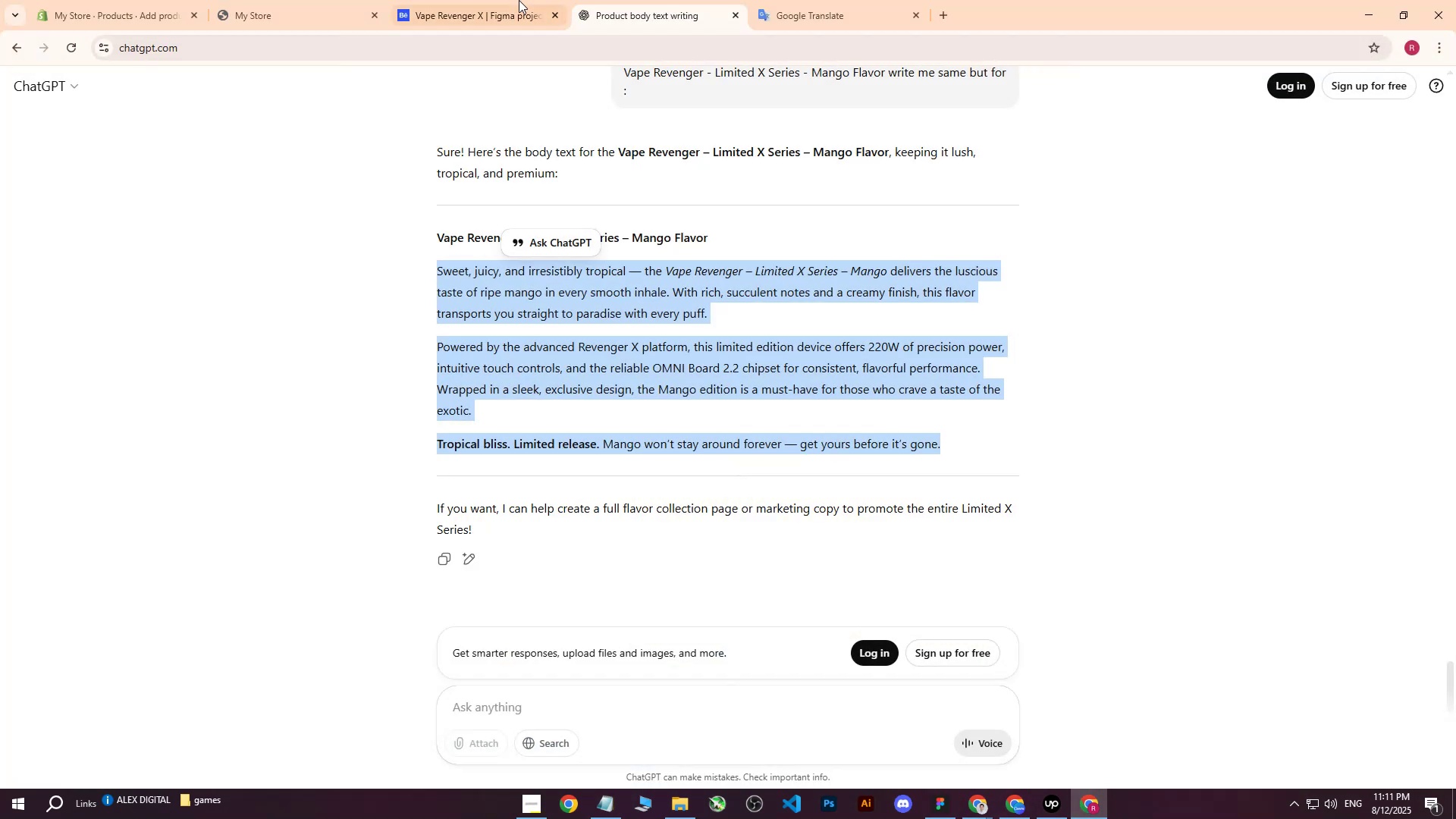 
left_click([497, 0])
 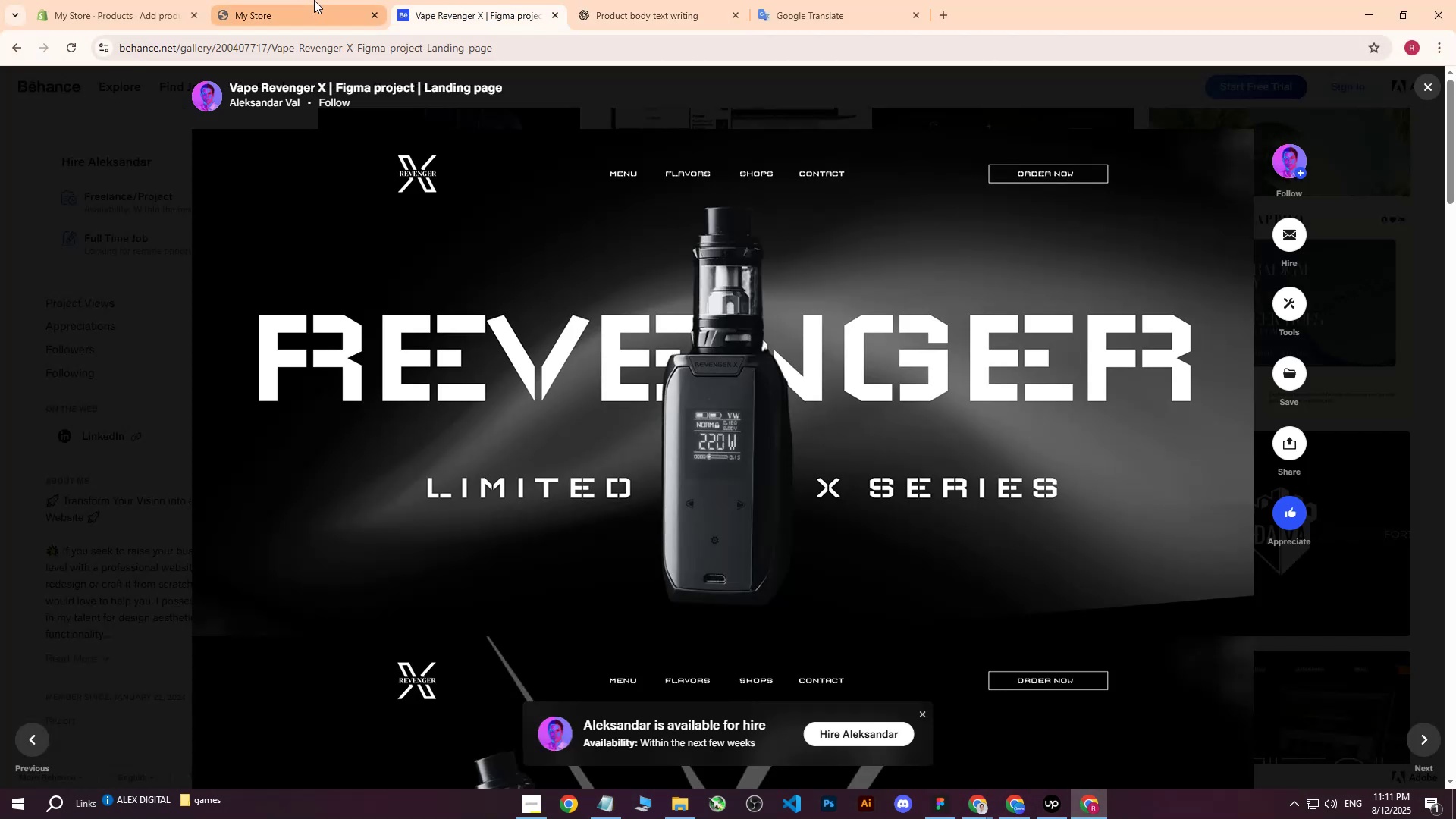 
left_click([314, 0])
 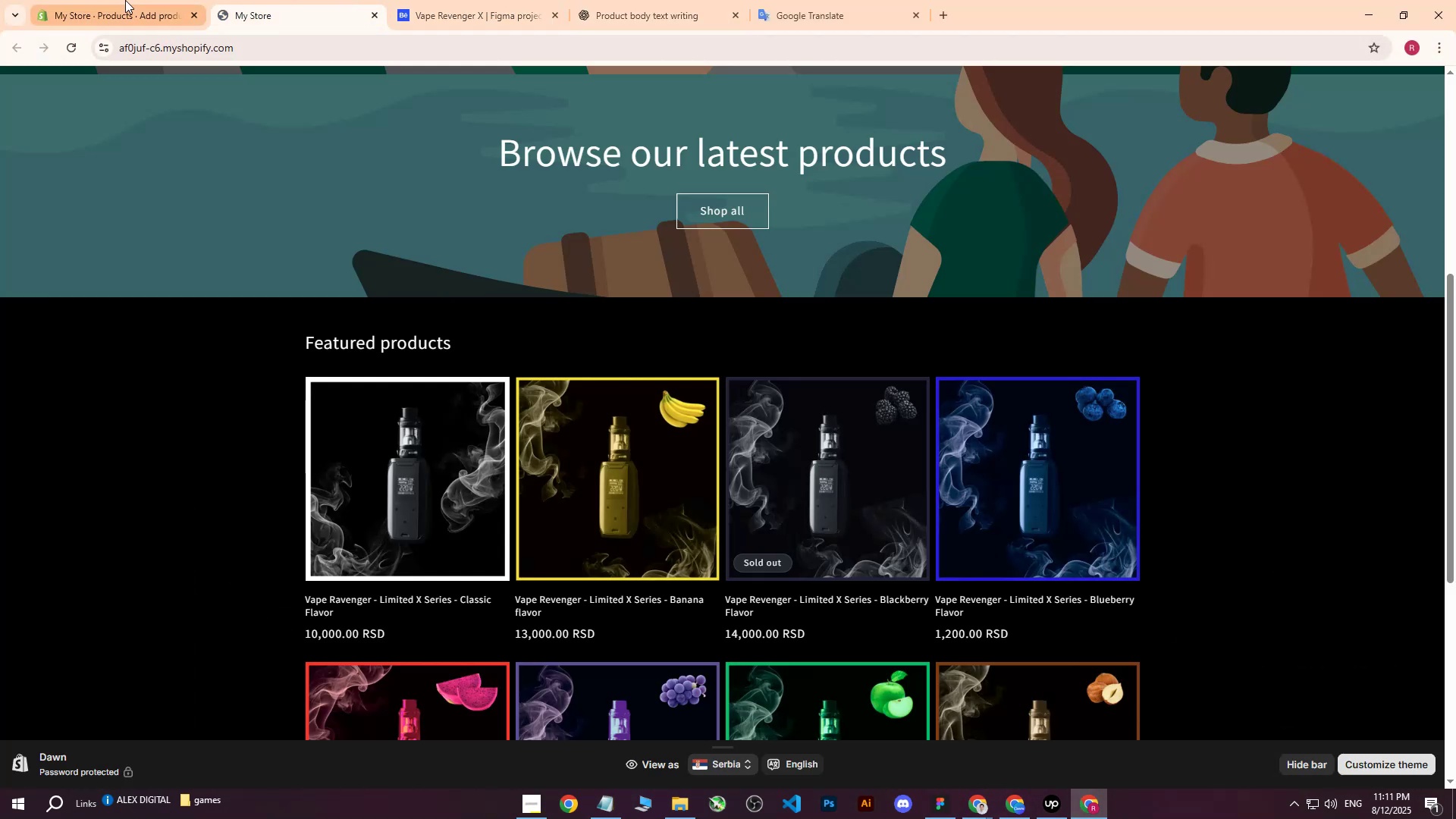 
left_click([120, 0])
 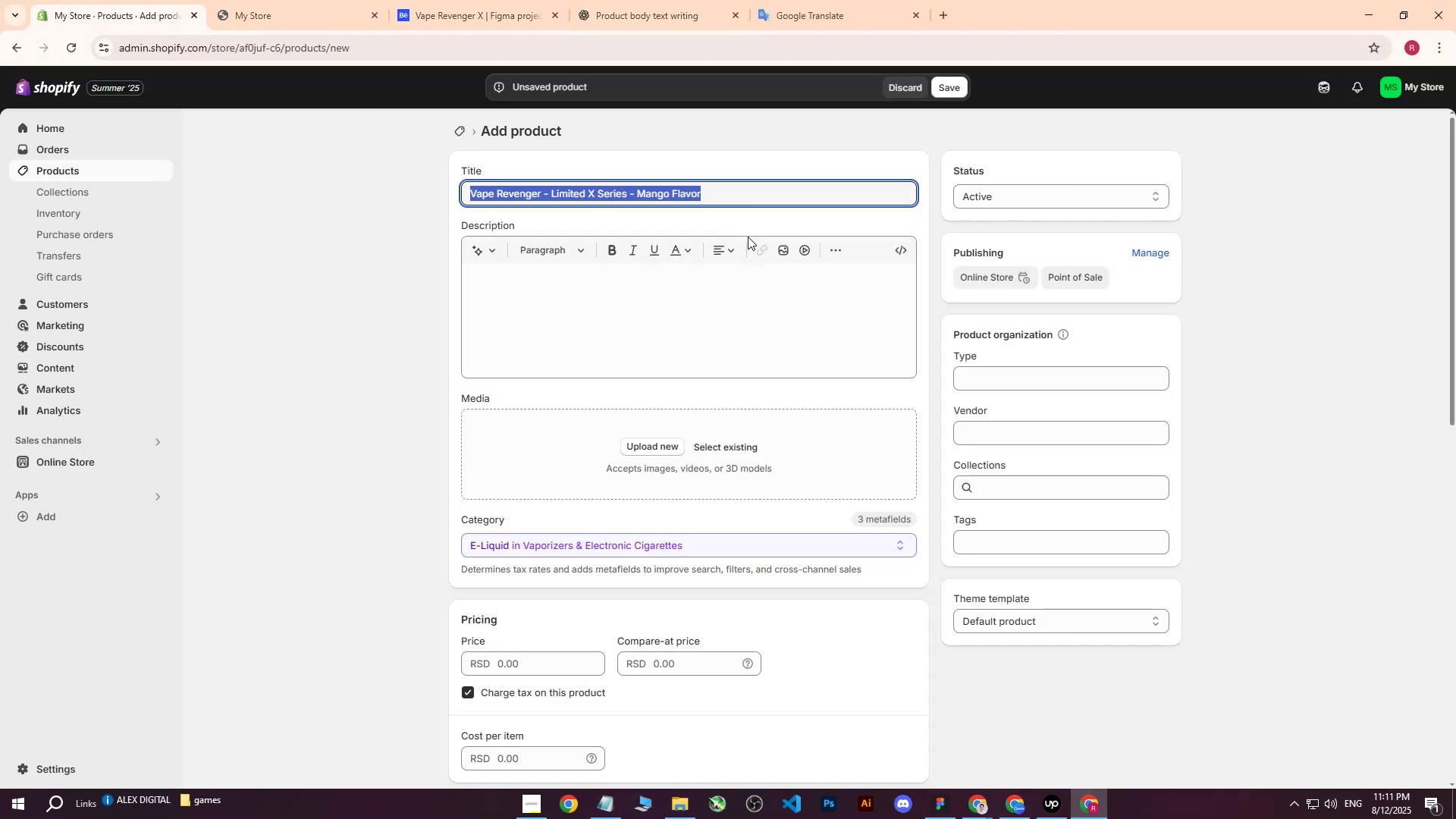 
left_click([654, 301])
 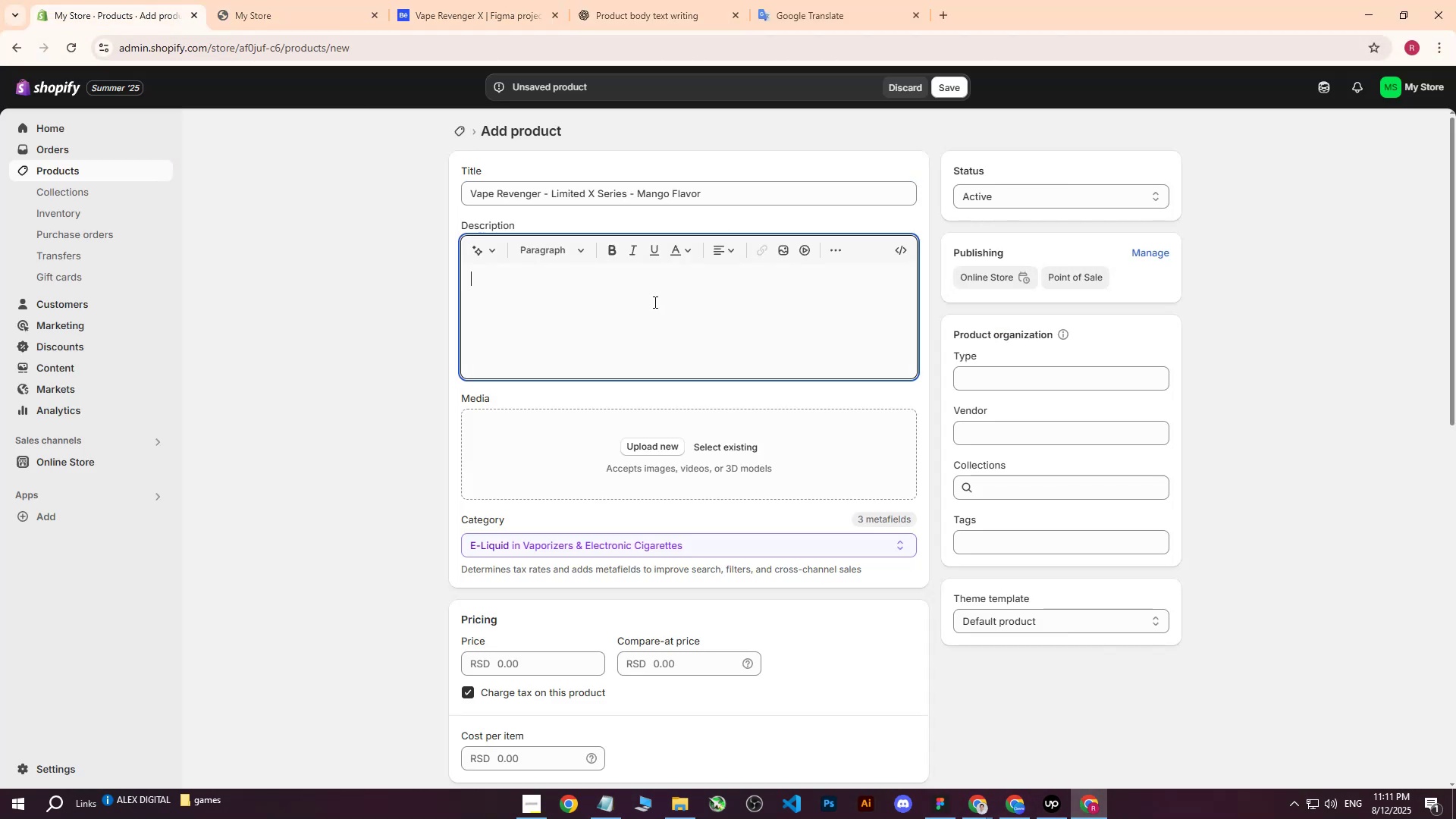 
key(Control+ControlLeft)
 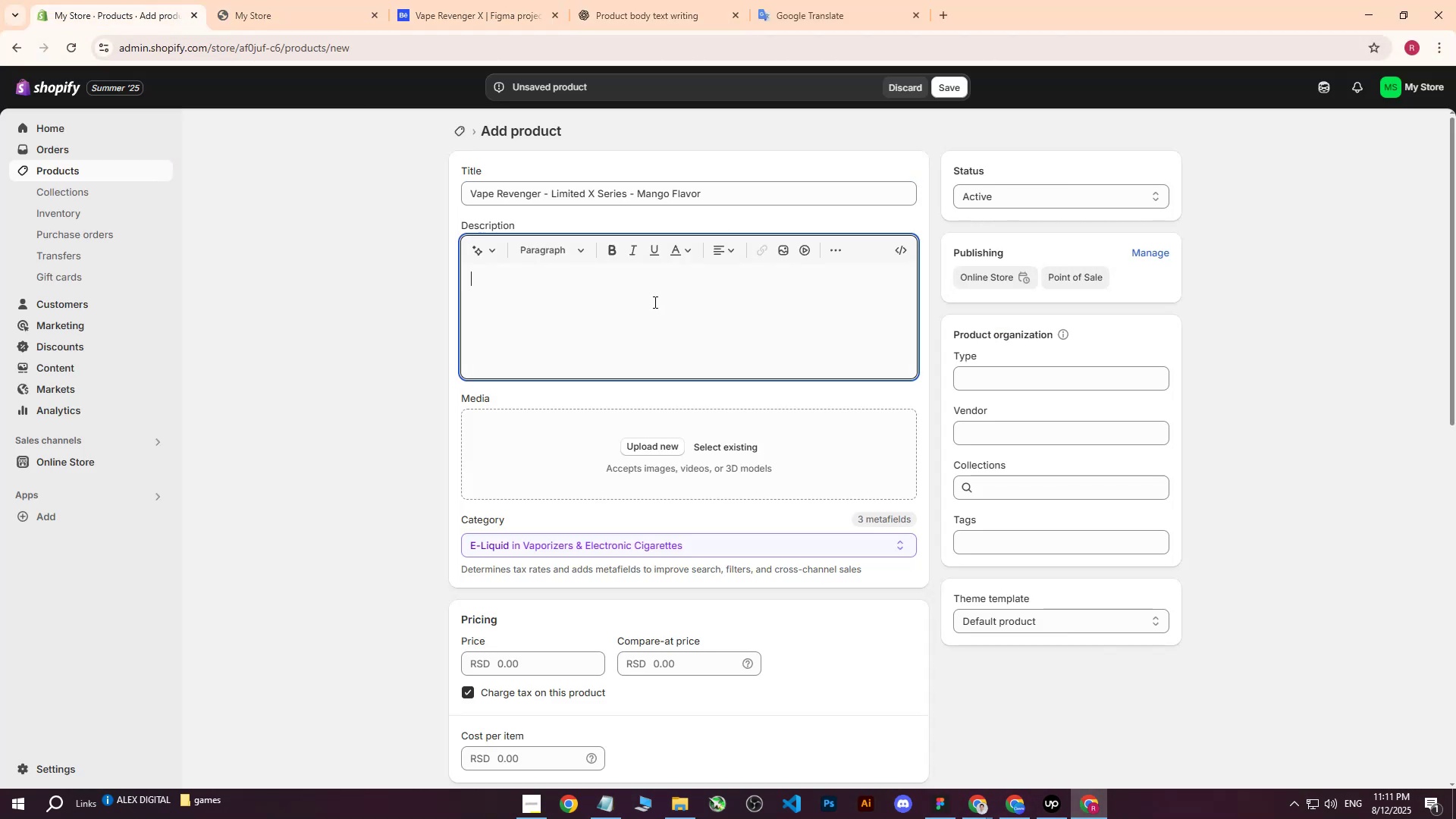 
key(Control+V)
 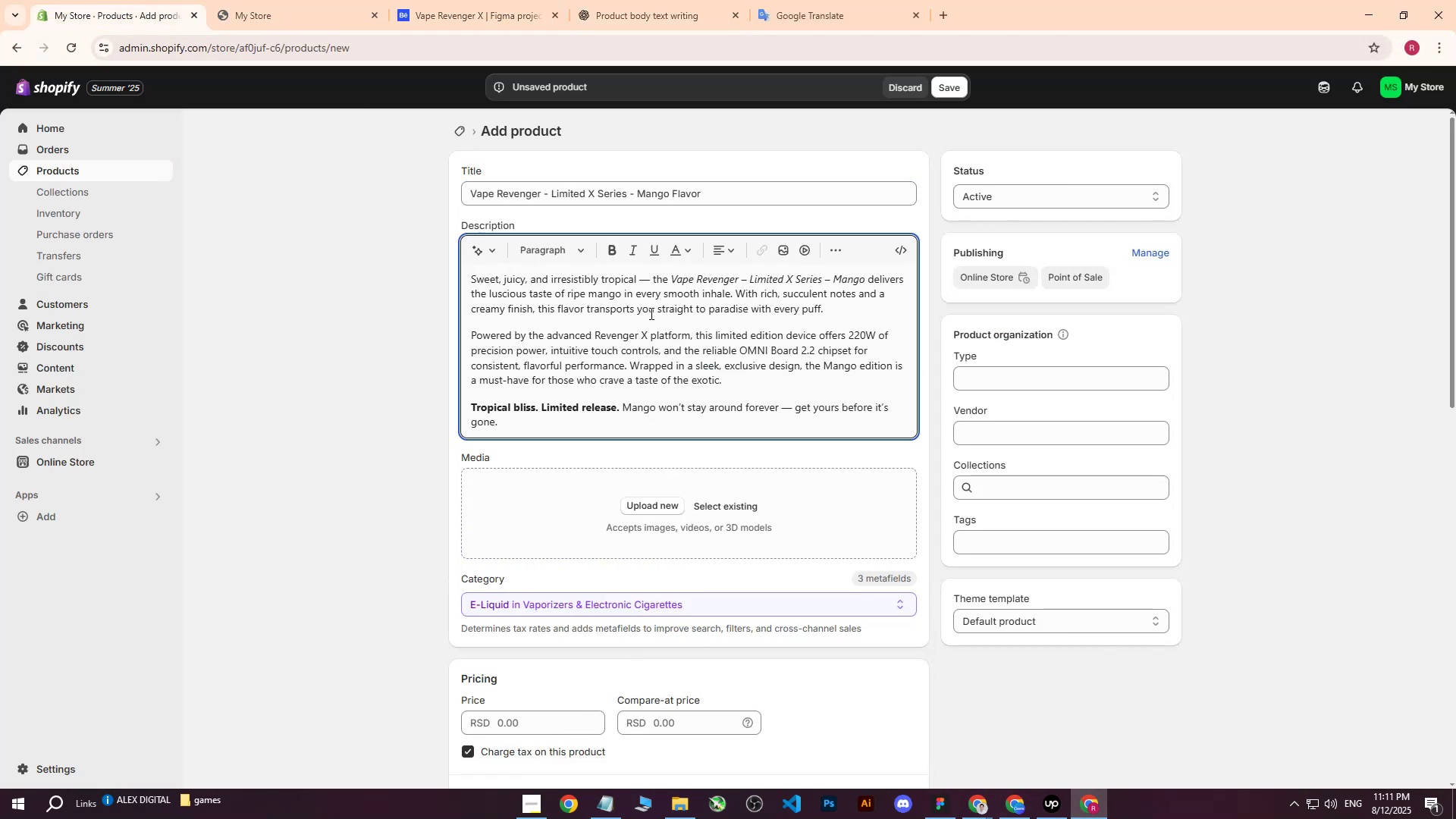 
scroll: coordinate [626, 364], scroll_direction: up, amount: 7.0
 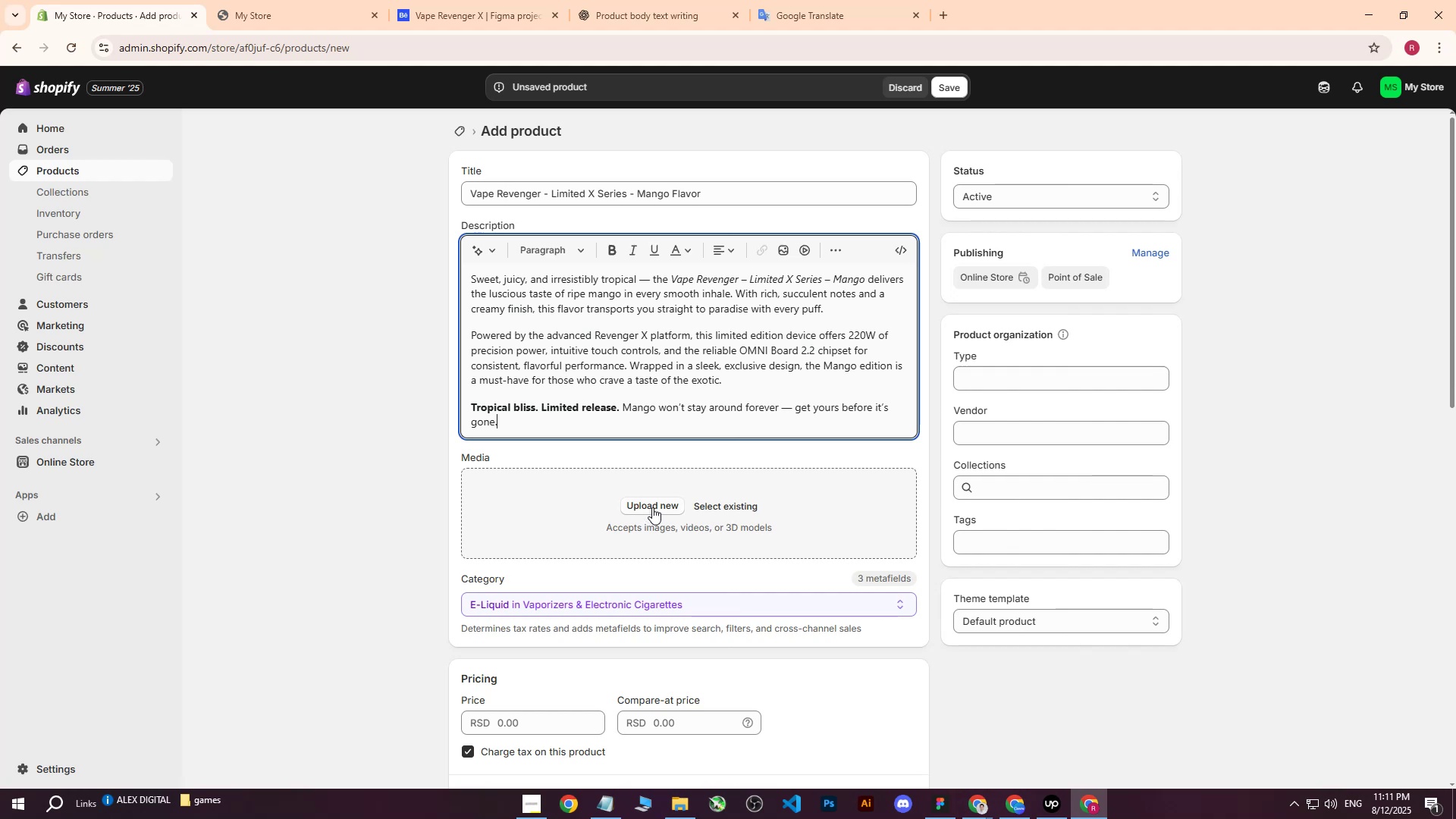 
left_click([652, 507])
 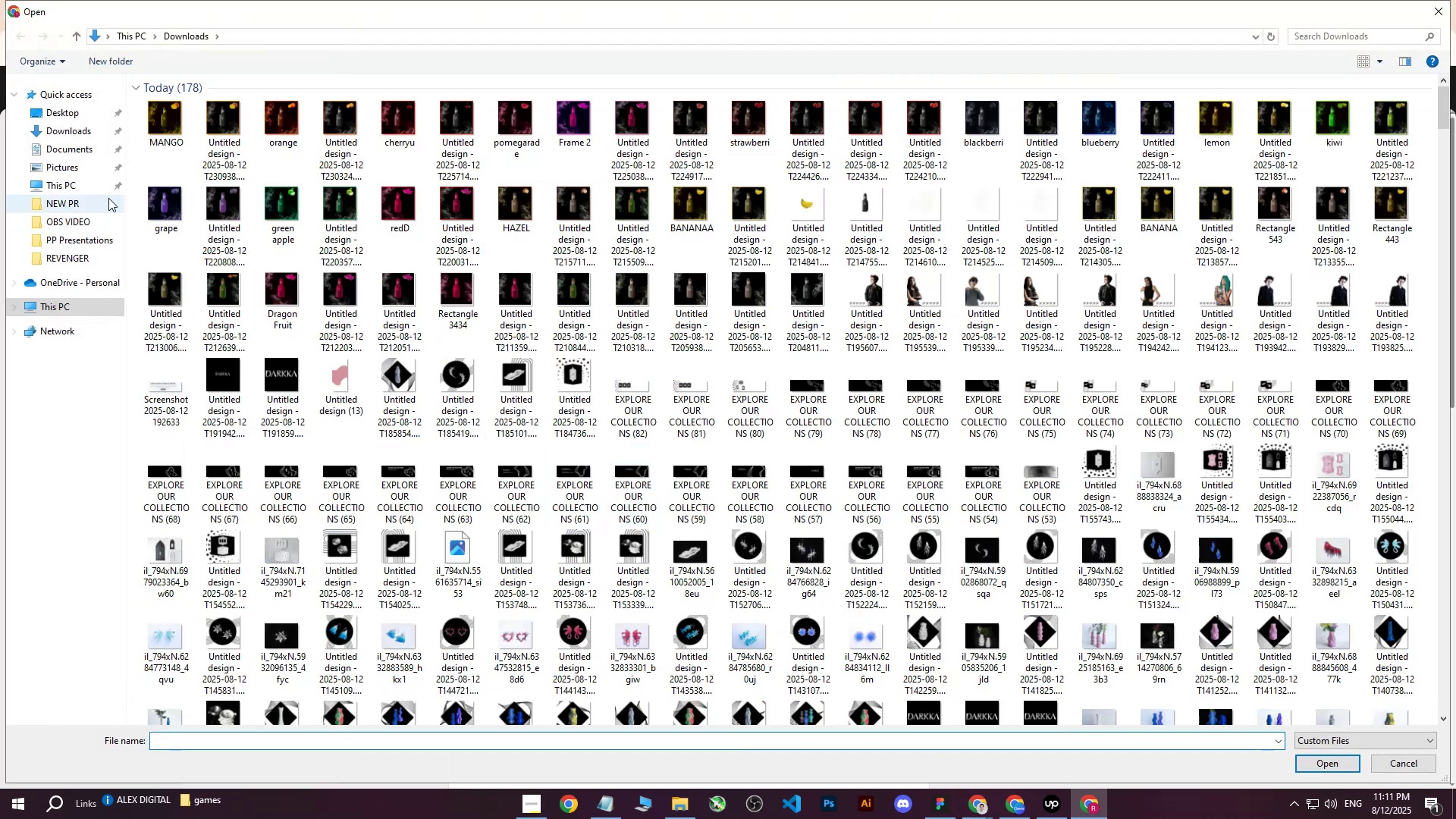 
left_click([164, 133])
 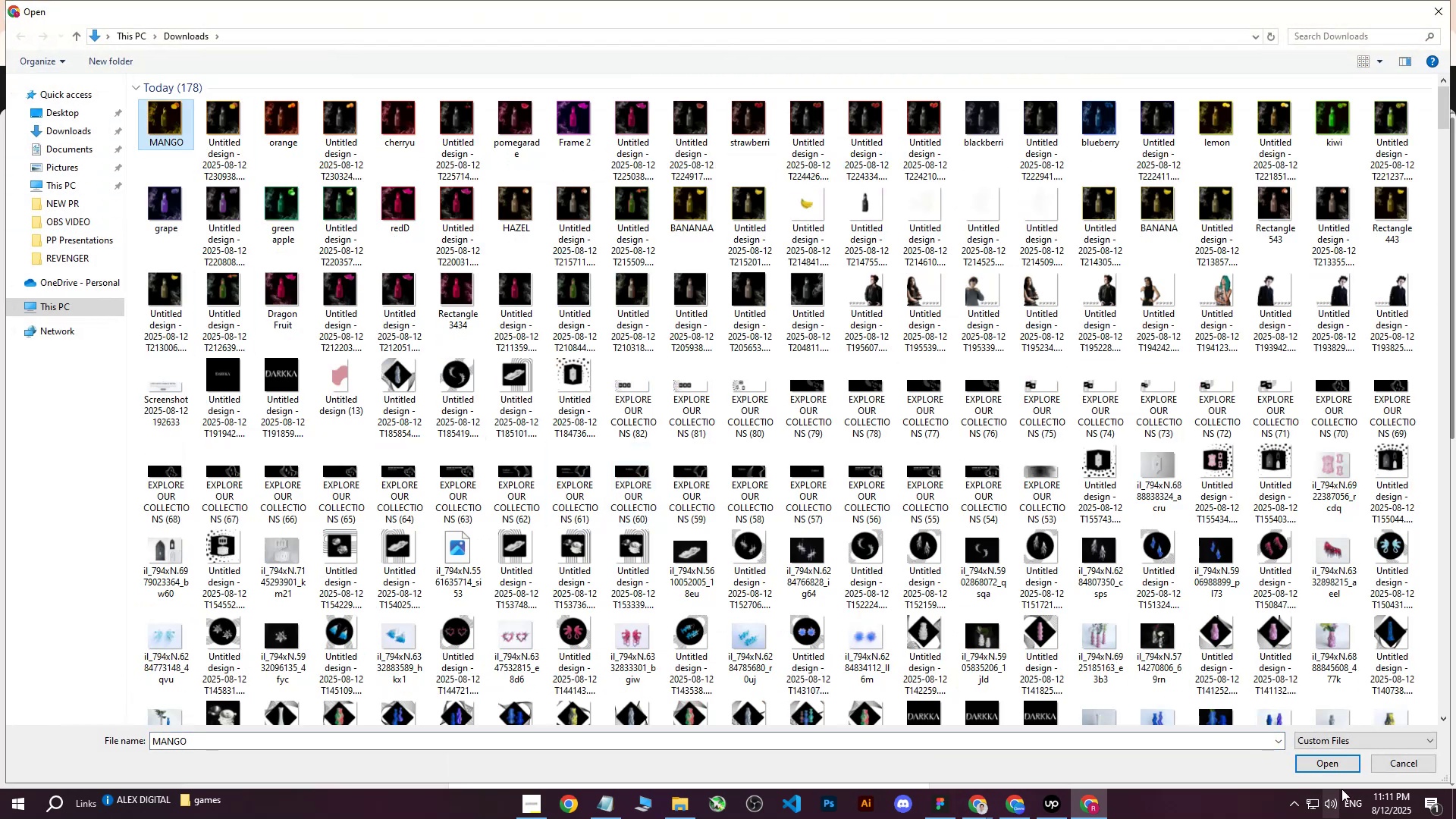 
left_click([1315, 764])
 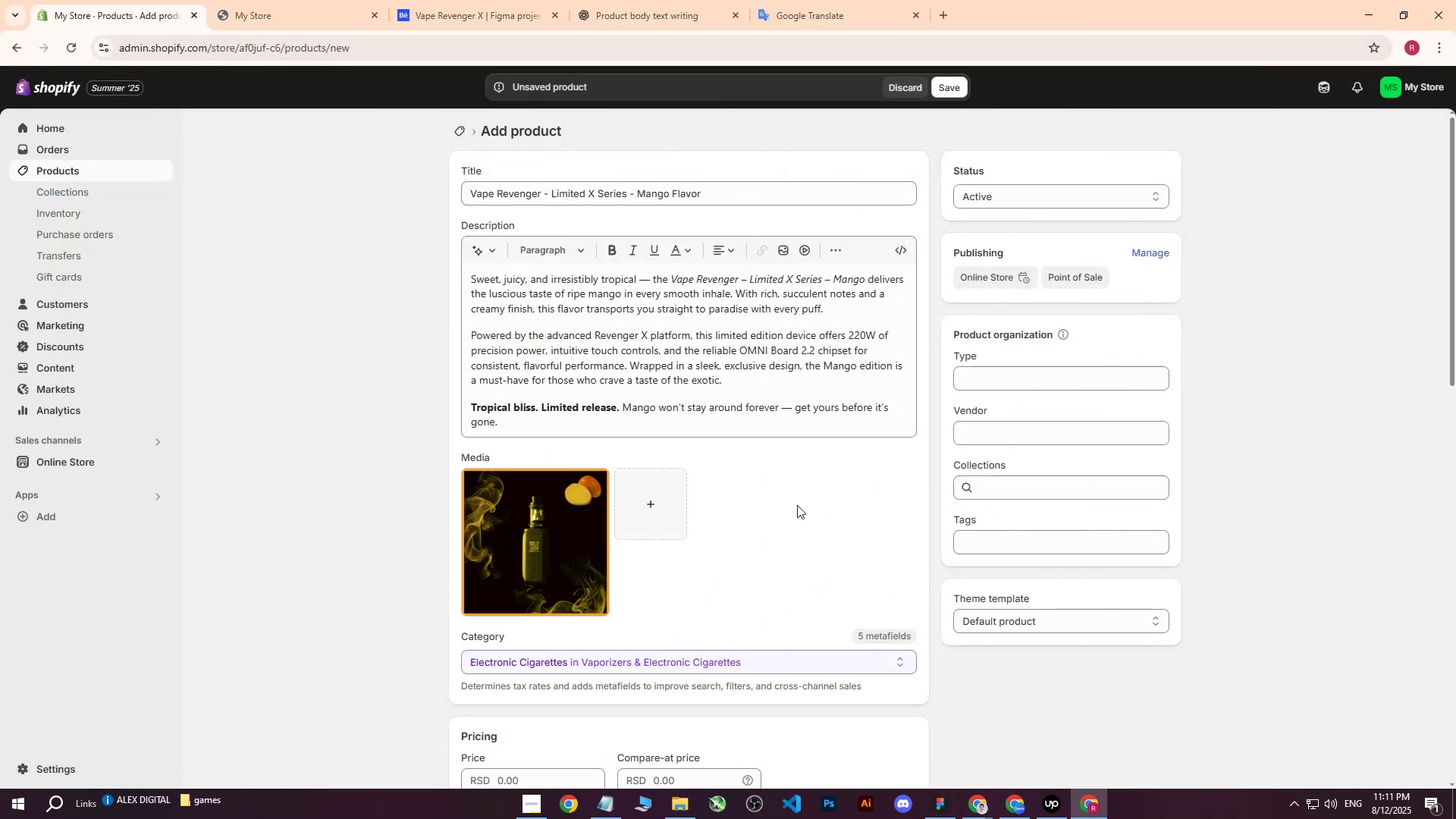 
wait(9.97)
 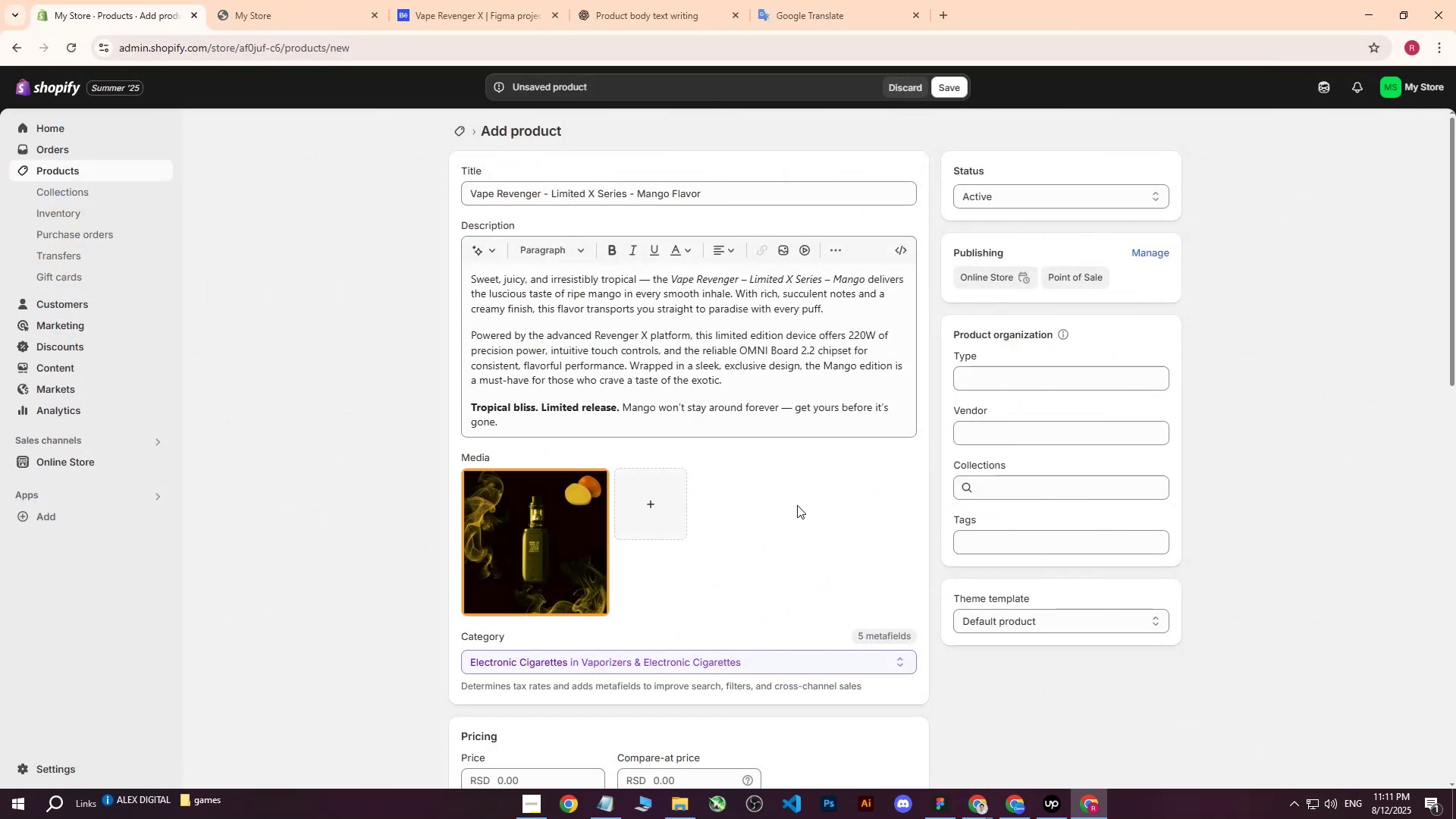 
left_click([519, 532])
 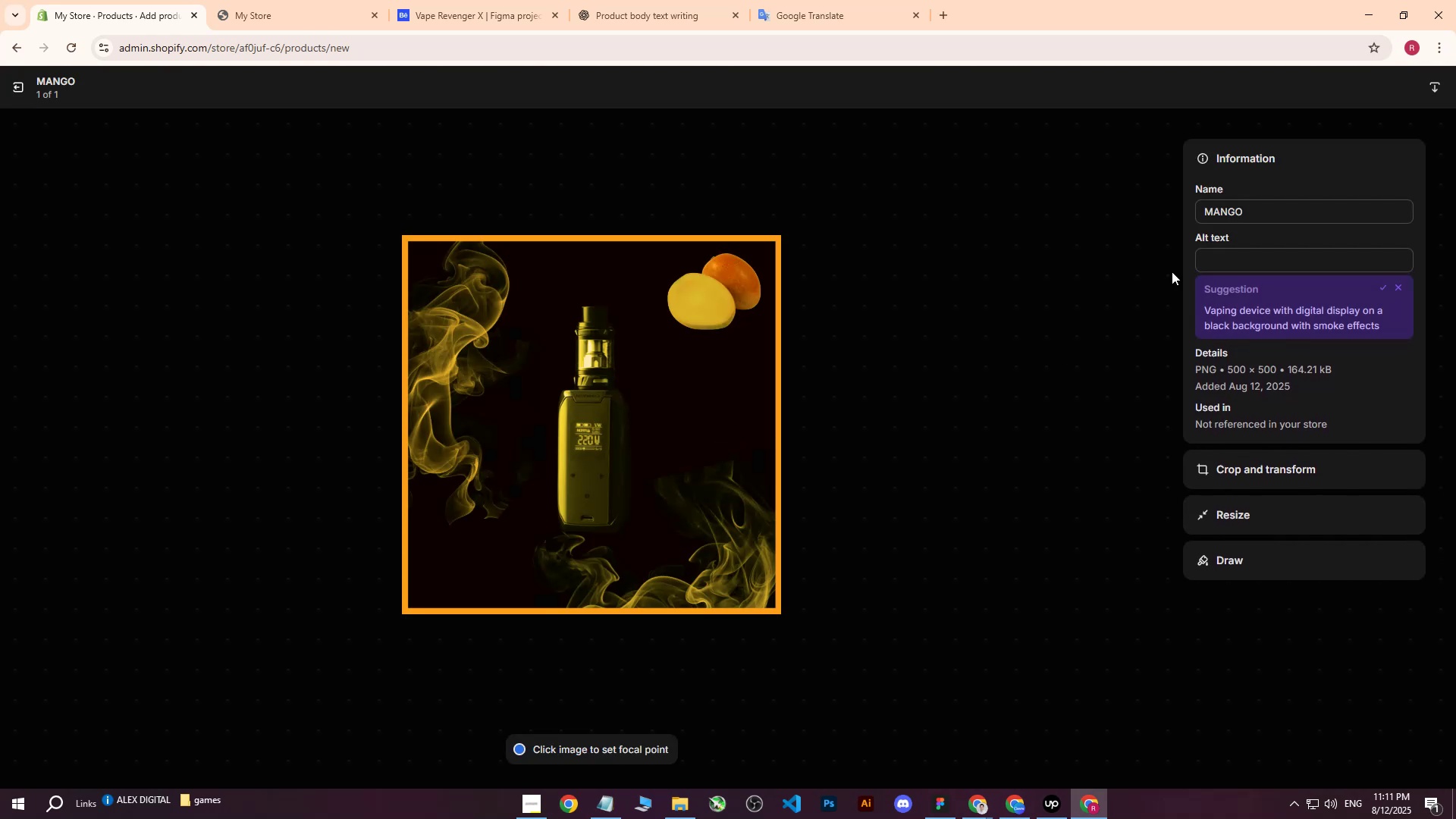 
left_click([1219, 258])
 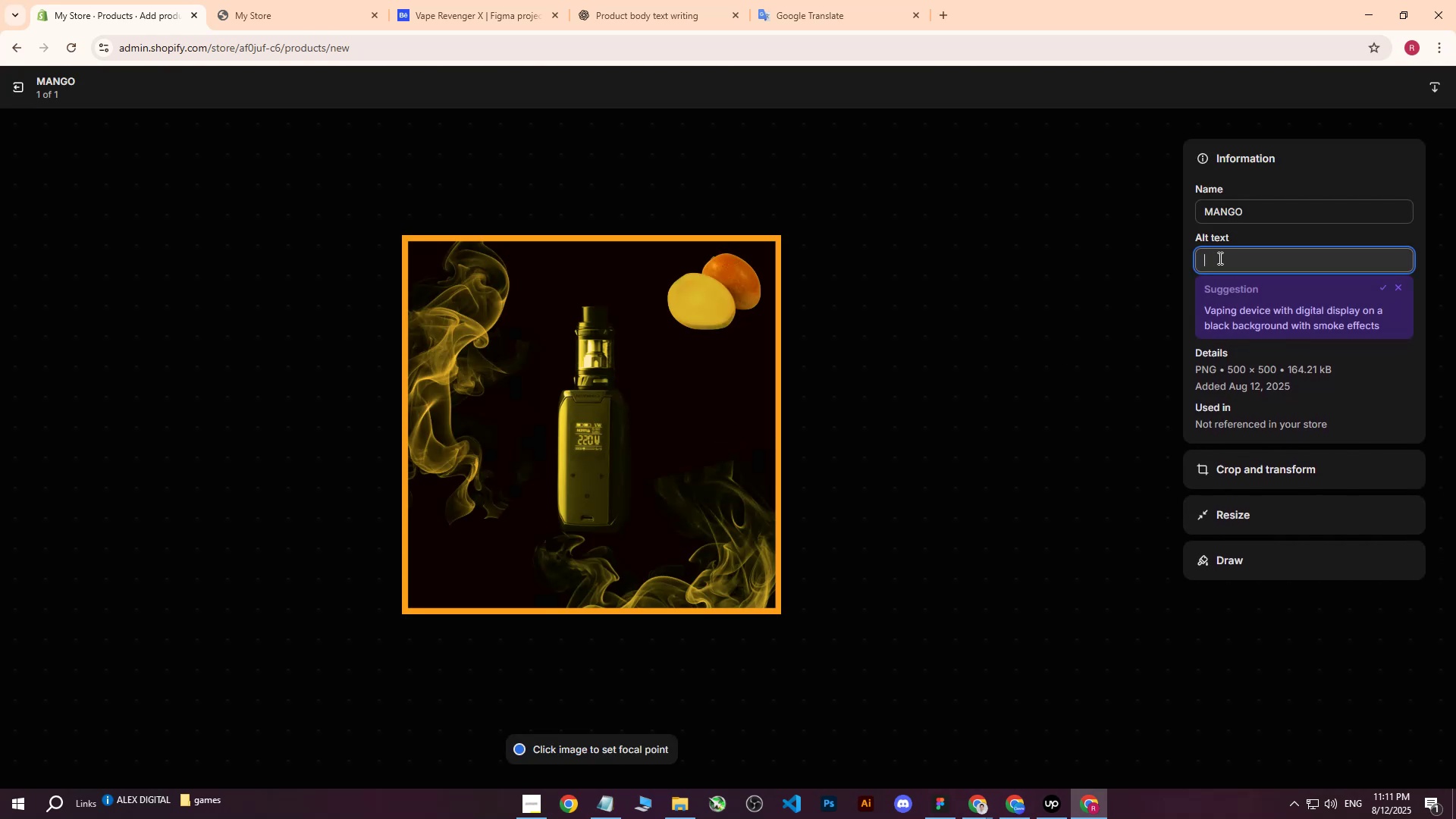 
type(Vape Revenger - Limited X Series 0 )
key(Backspace)
key(Backspace)
type(- Mango FL)
key(Backspace)
type(lavor)
 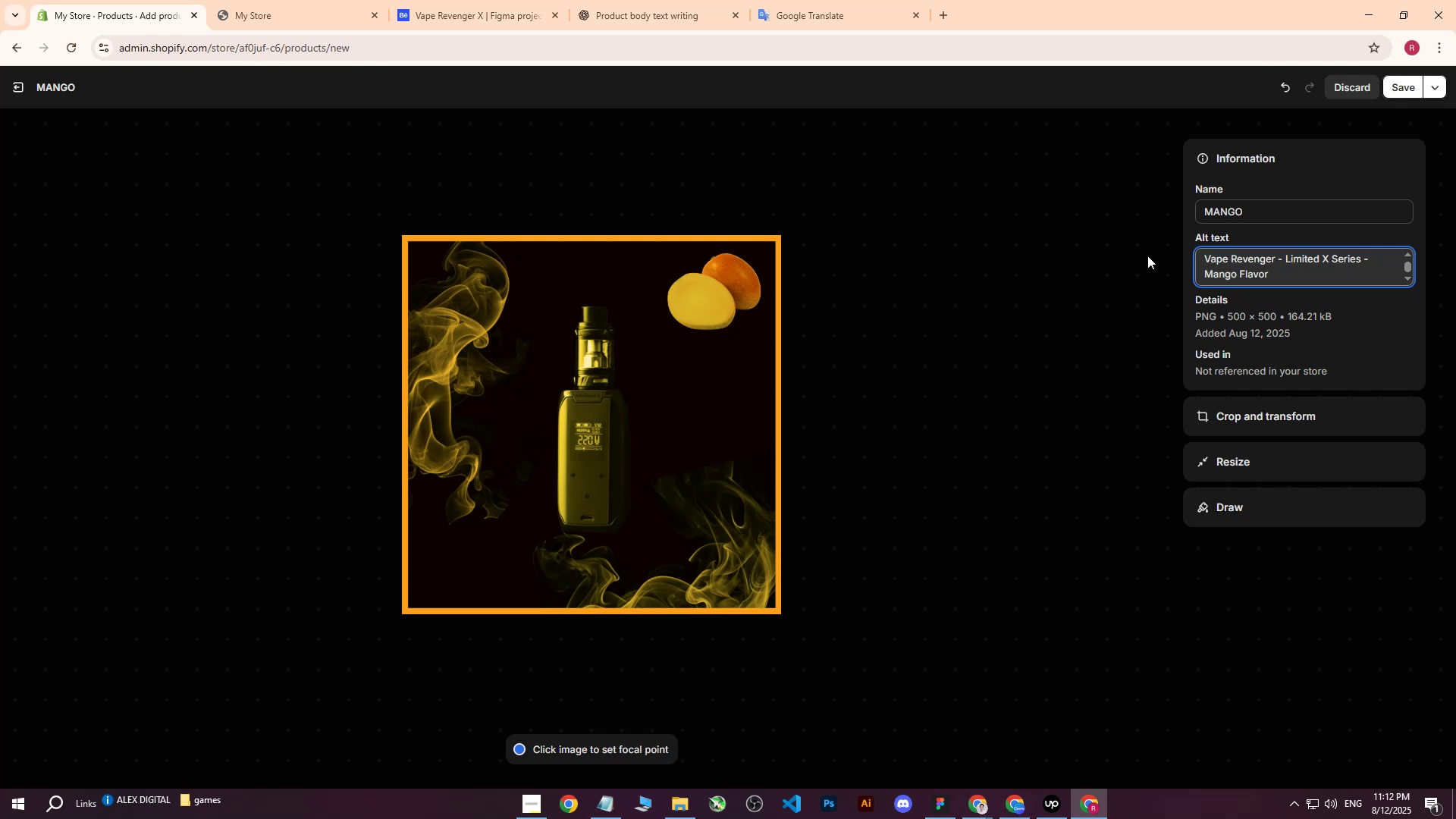 
wait(16.23)
 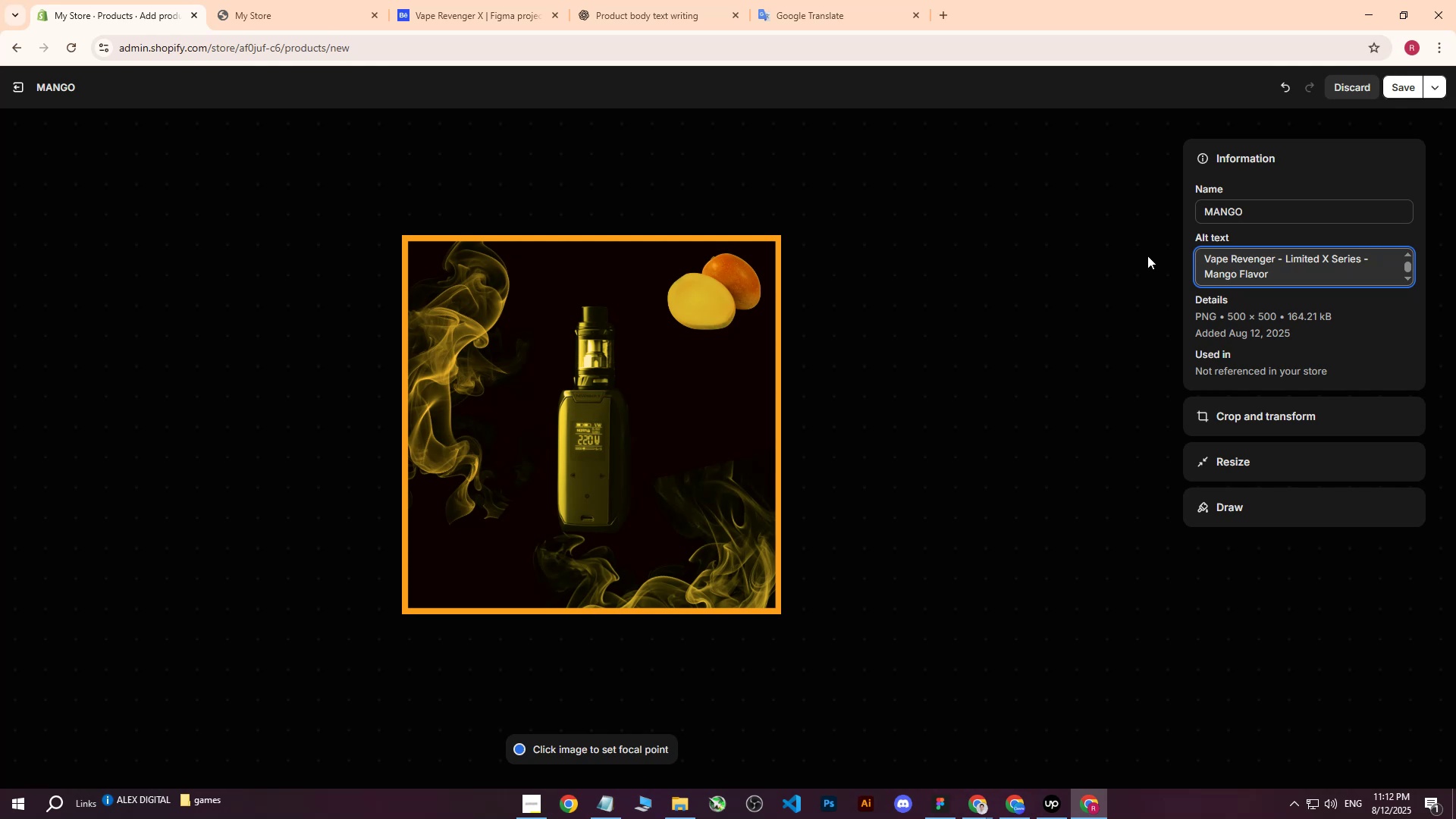 
type( on black background in )
key(Backspace)
key(Backspace)
type(with orange smoke and )
key(Backspace)
key(Backspace)
key(Backspace)
type(yellow0)
key(Backspace)
type(-orange smoke and m)
key(Backspace)
type(Mangos.)
 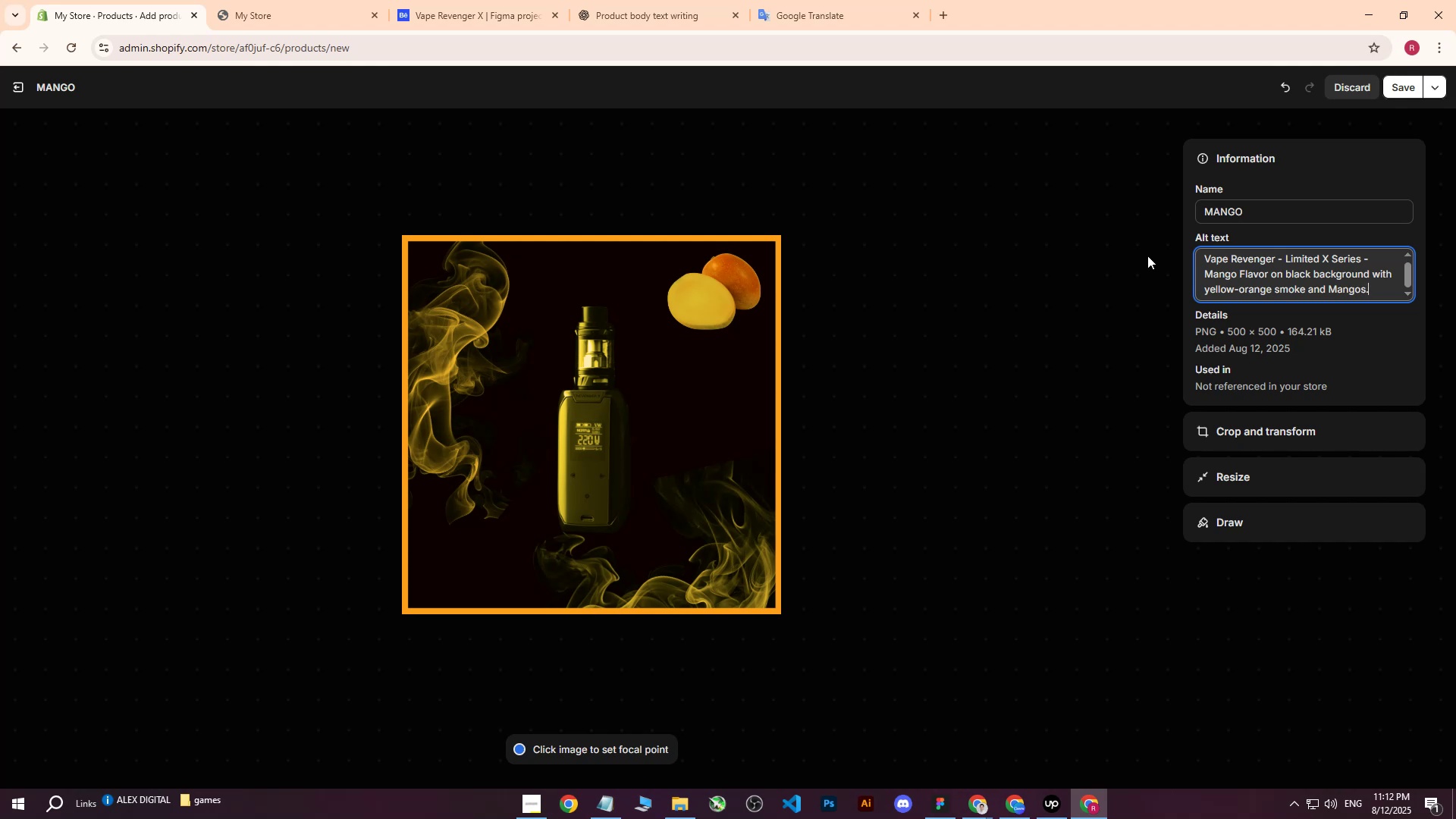 
left_click([588, 430])
 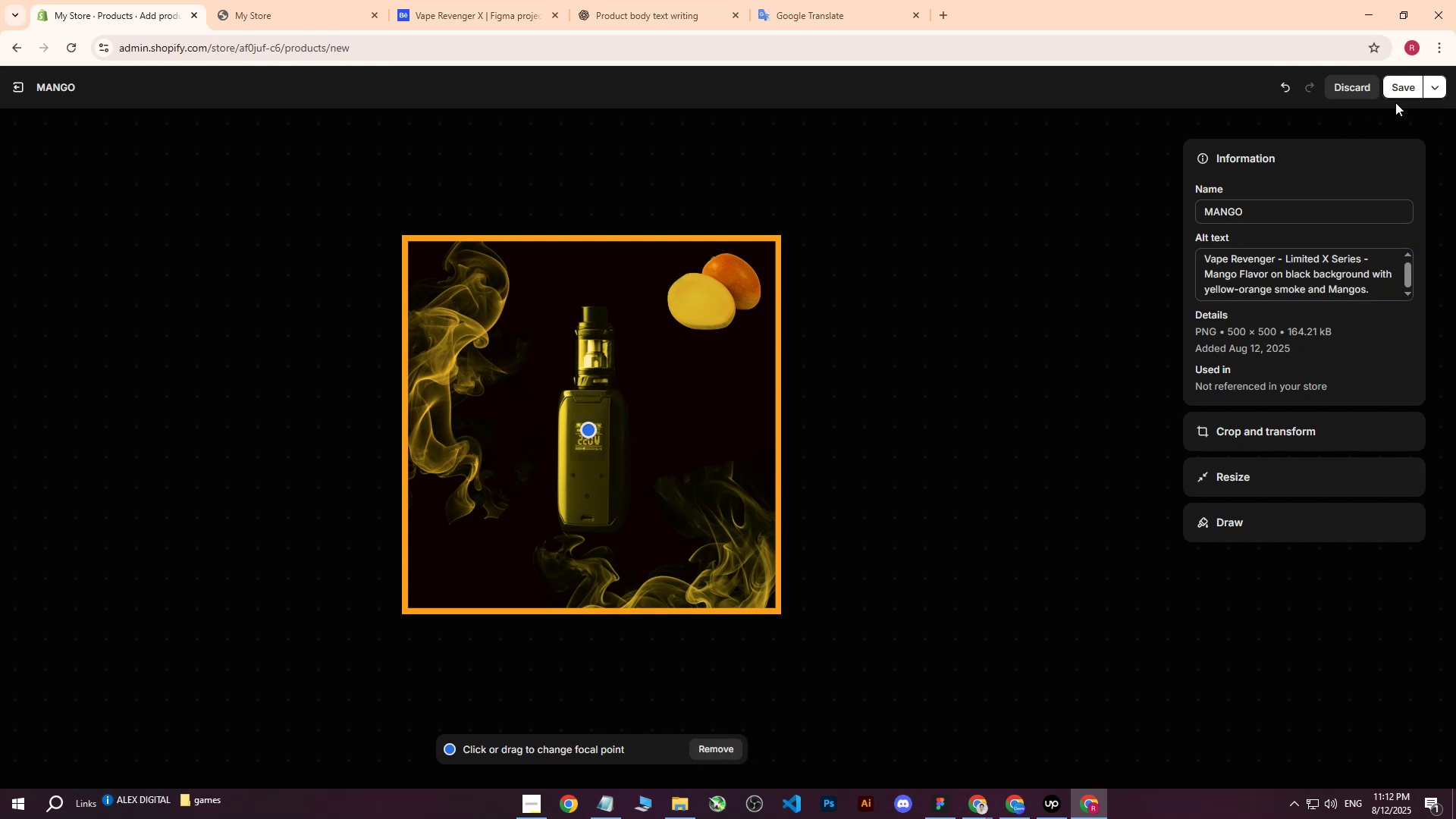 
left_click([1403, 89])
 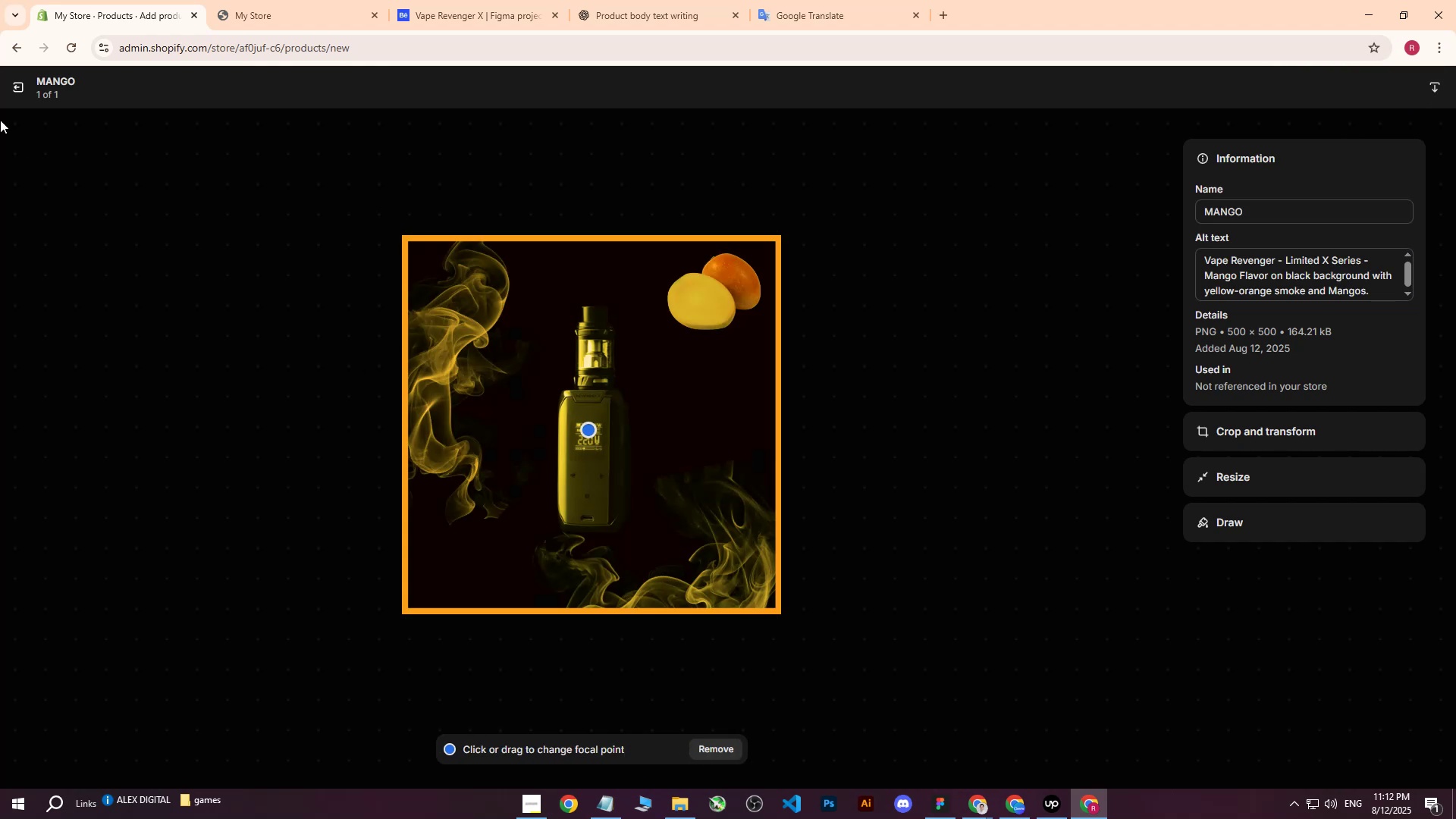 
left_click([18, 90])
 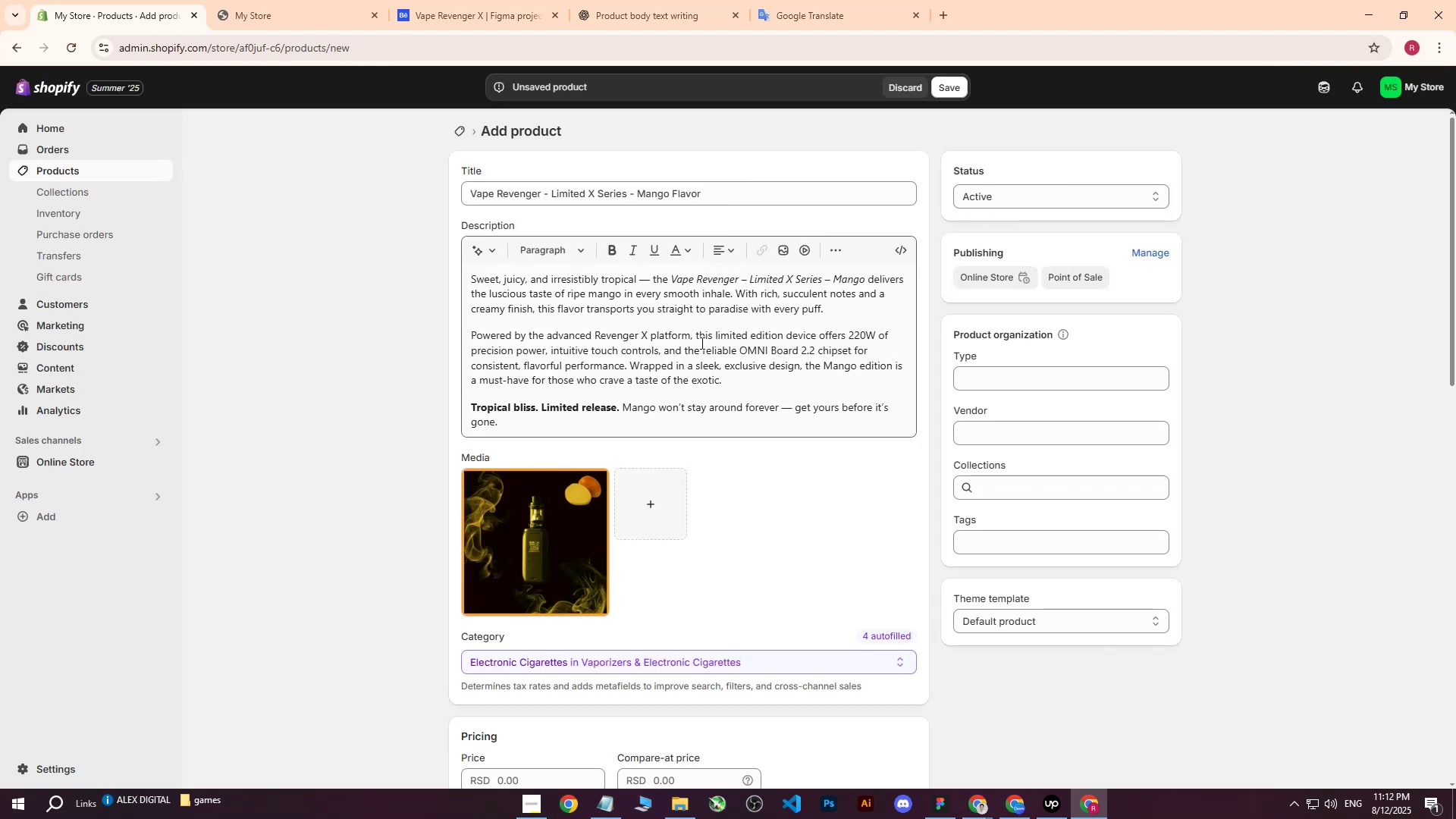 
scroll: coordinate [733, 472], scroll_direction: down, amount: 4.0
 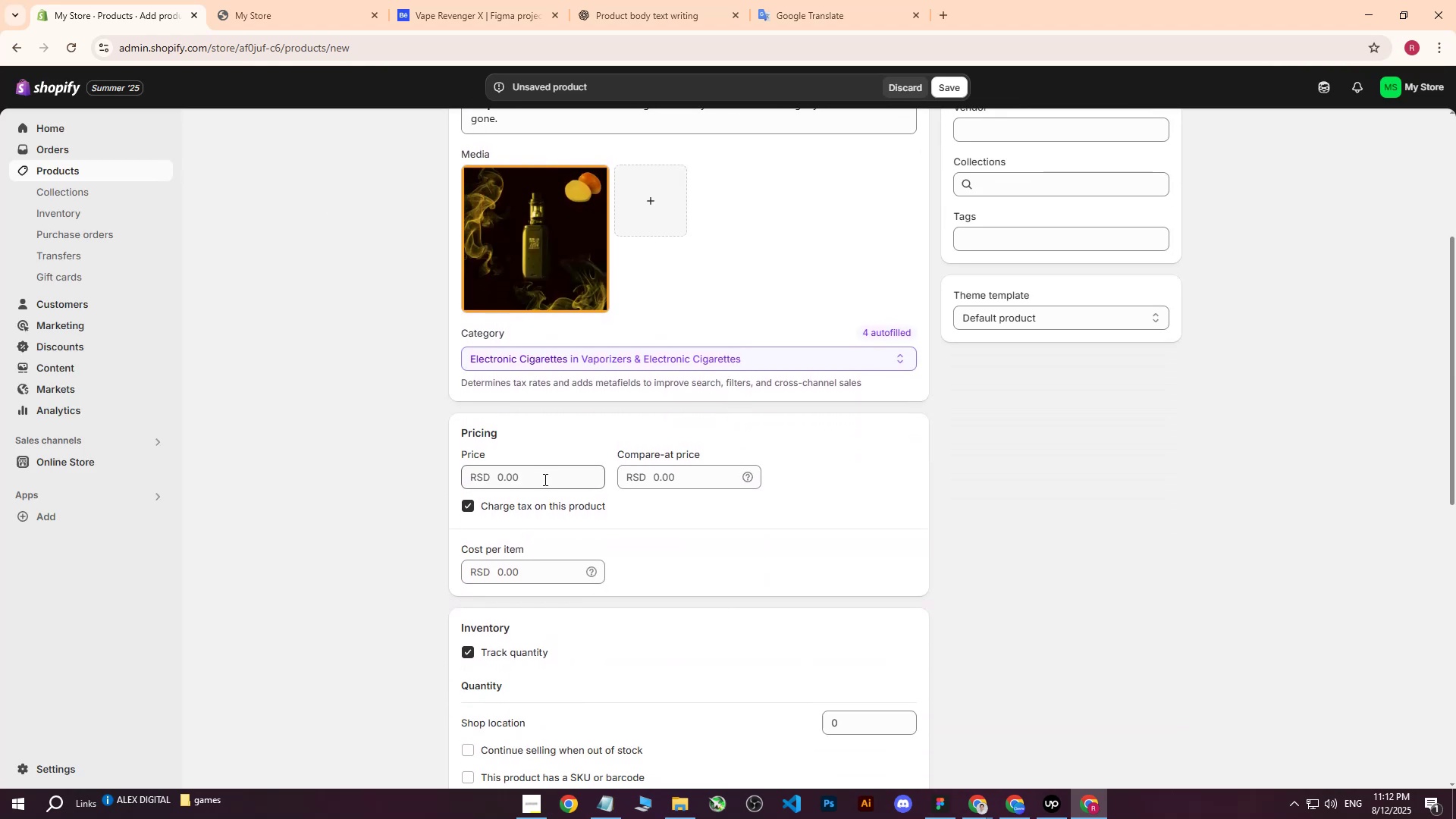 
left_click([544, 479])
 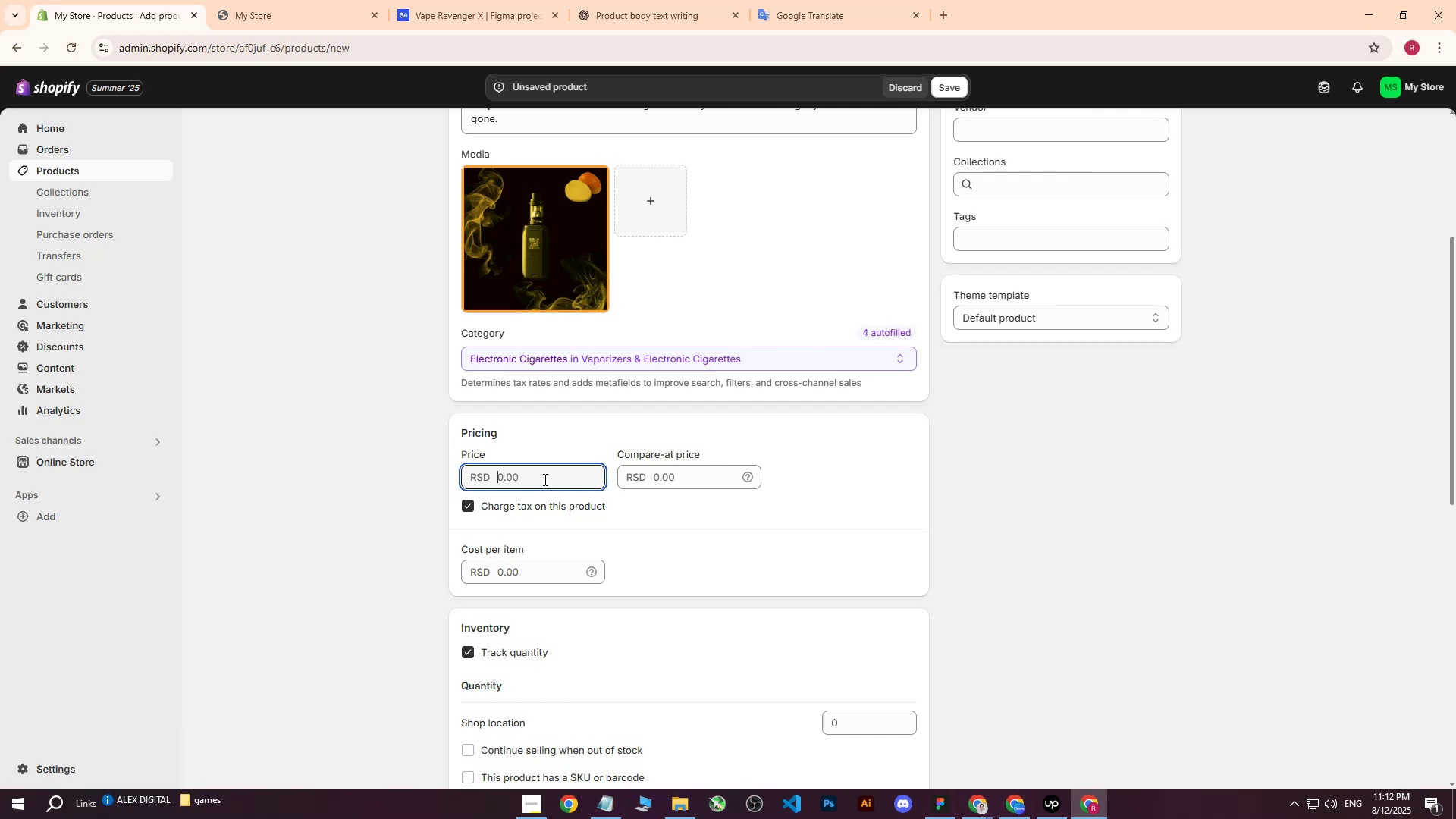 
type(14000)
key(Tab)
key(Tab)
key(Tab)
key(Tab)
type(111)
key(Backspace)
type(000)
 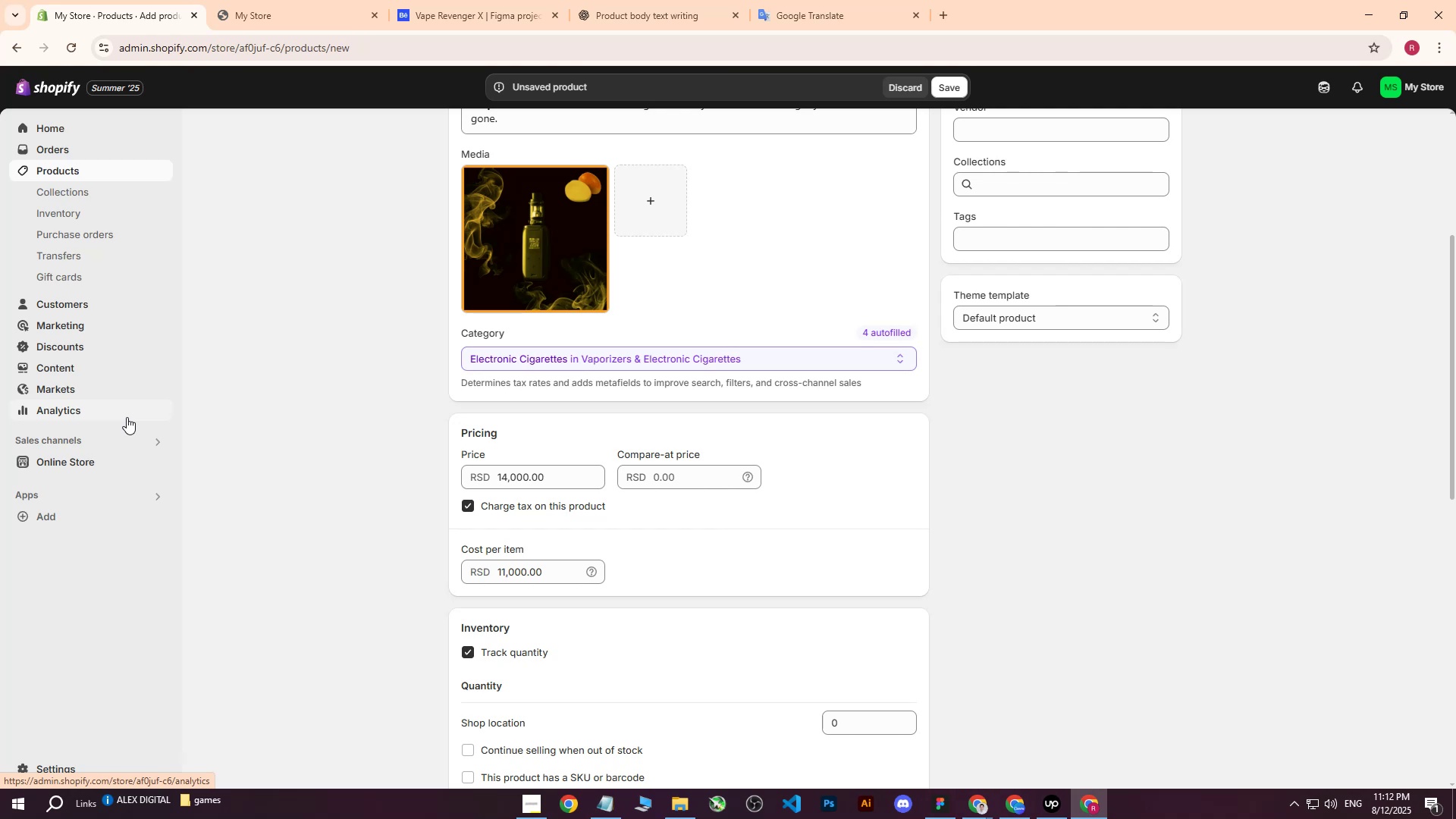 
wait(8.68)
 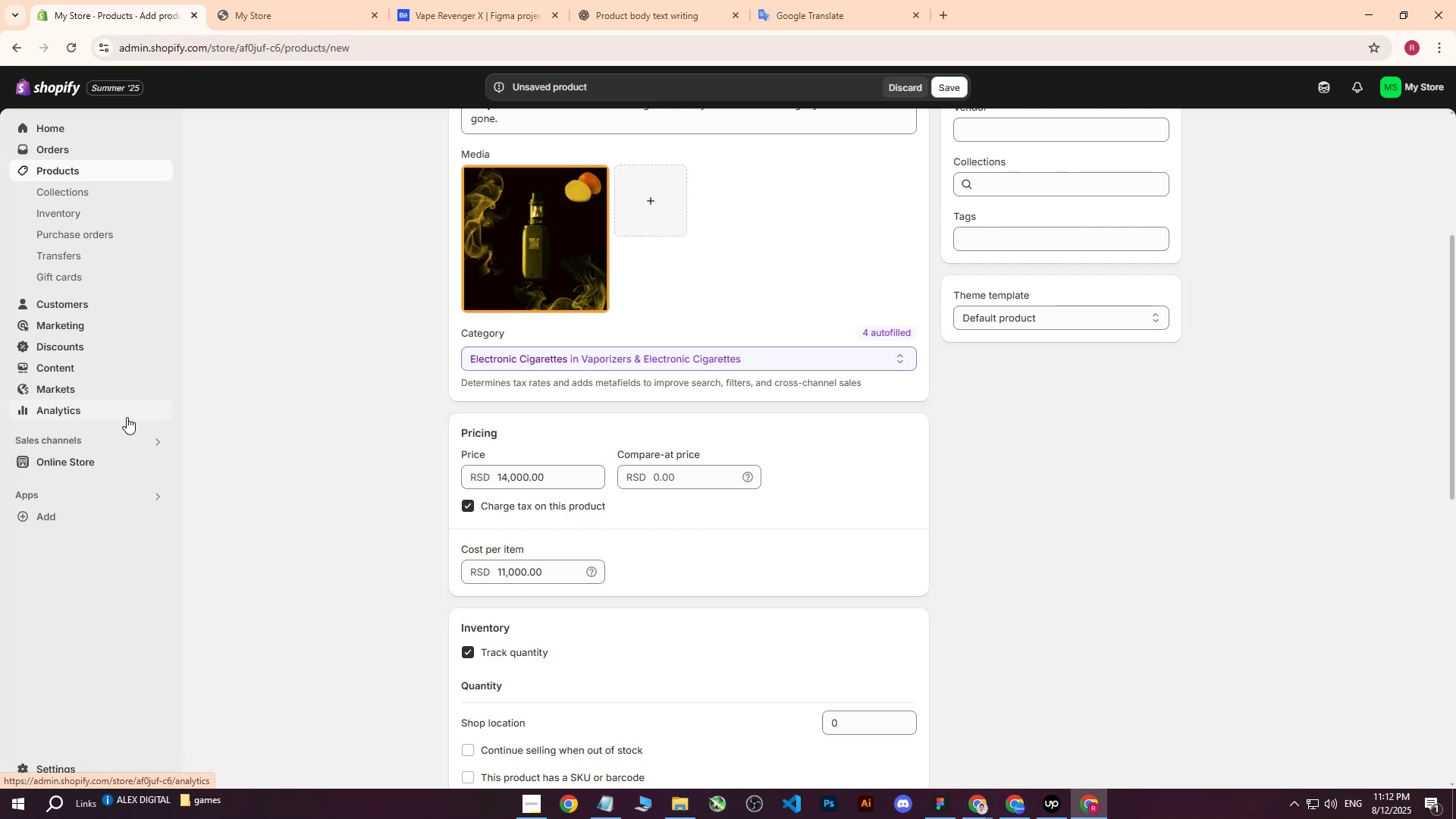 
scroll: coordinate [812, 595], scroll_direction: down, amount: 2.0
 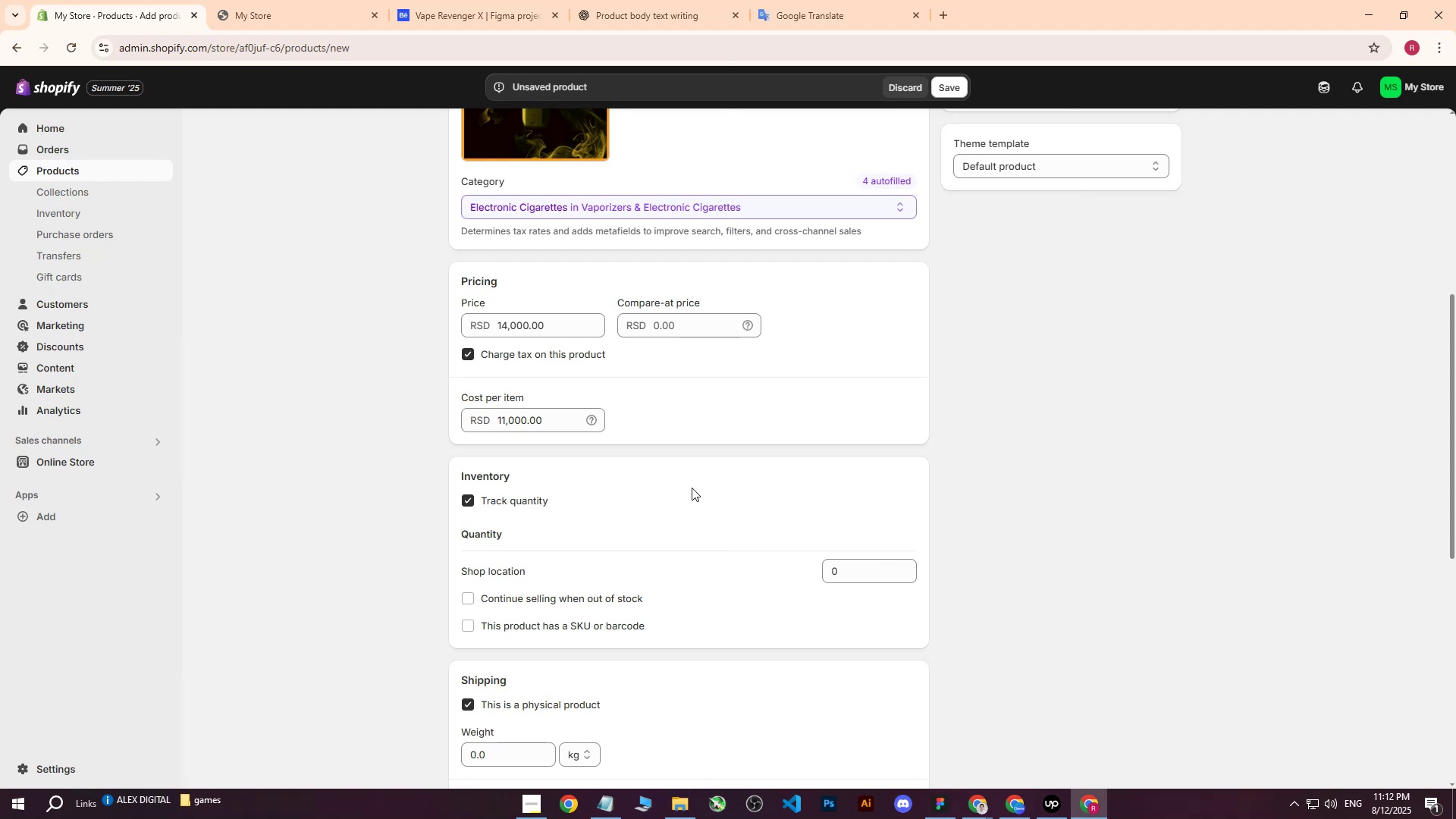 
wait(7.86)
 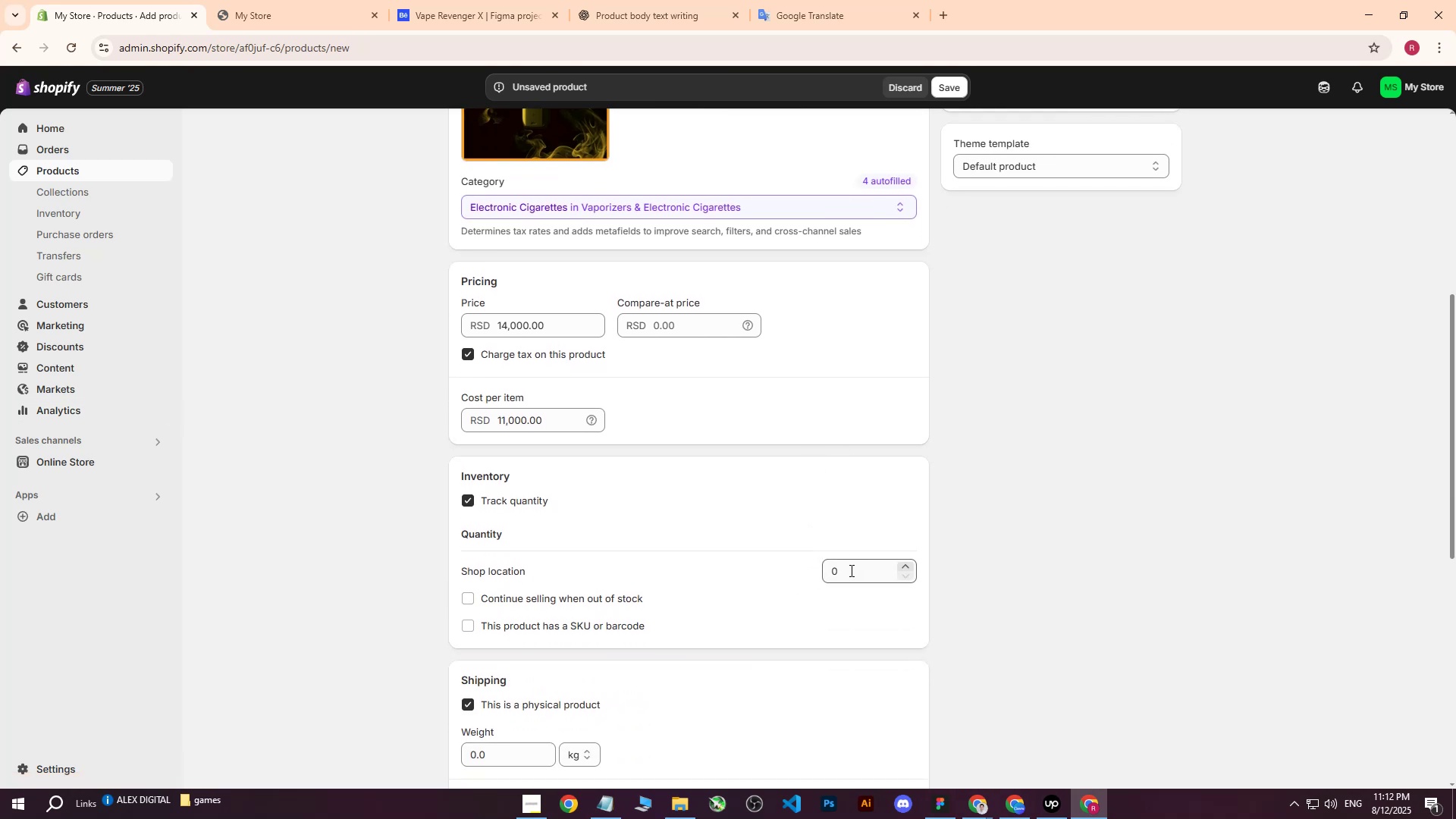 
left_click([844, 573])
 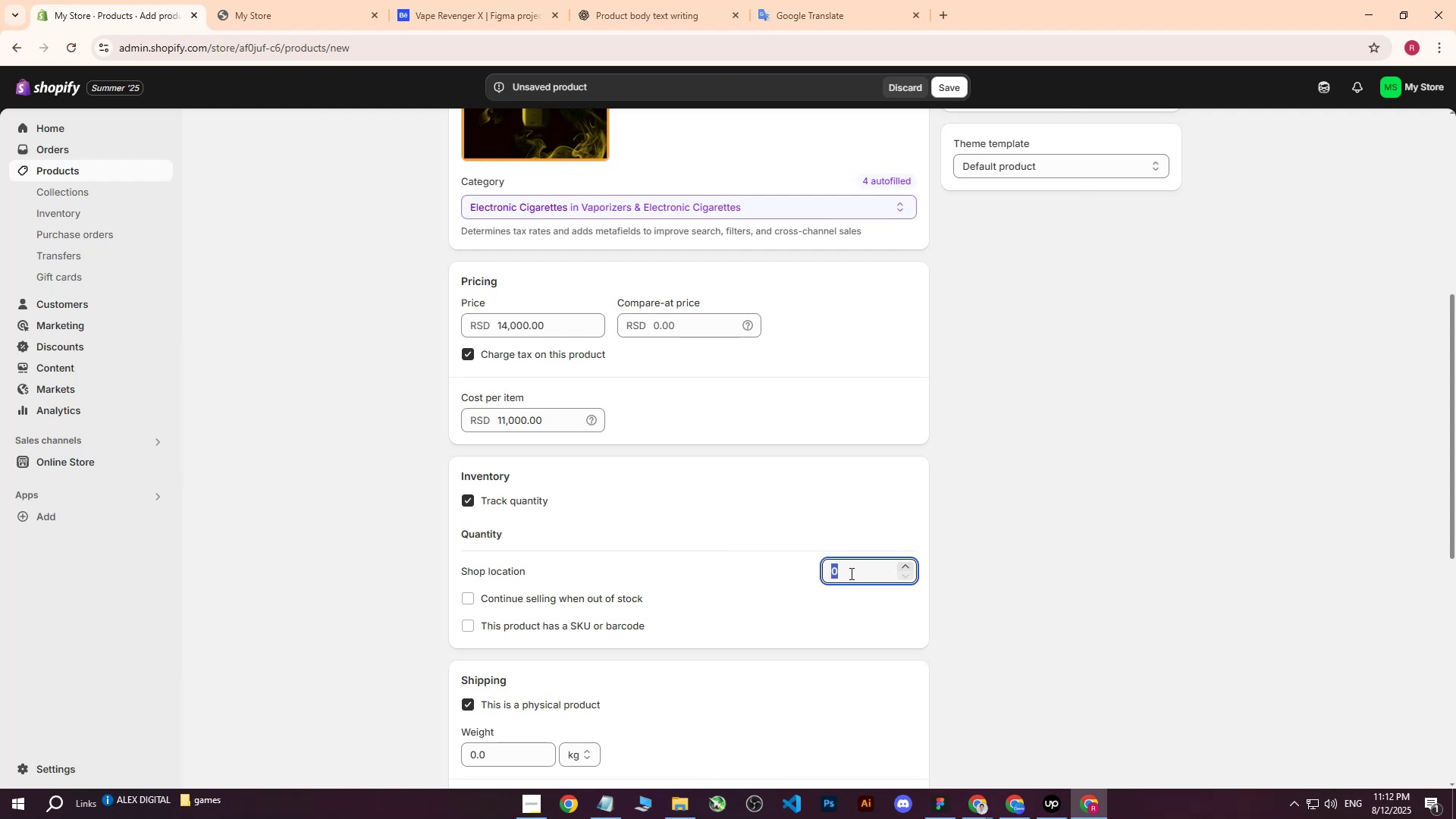 
type(200)
 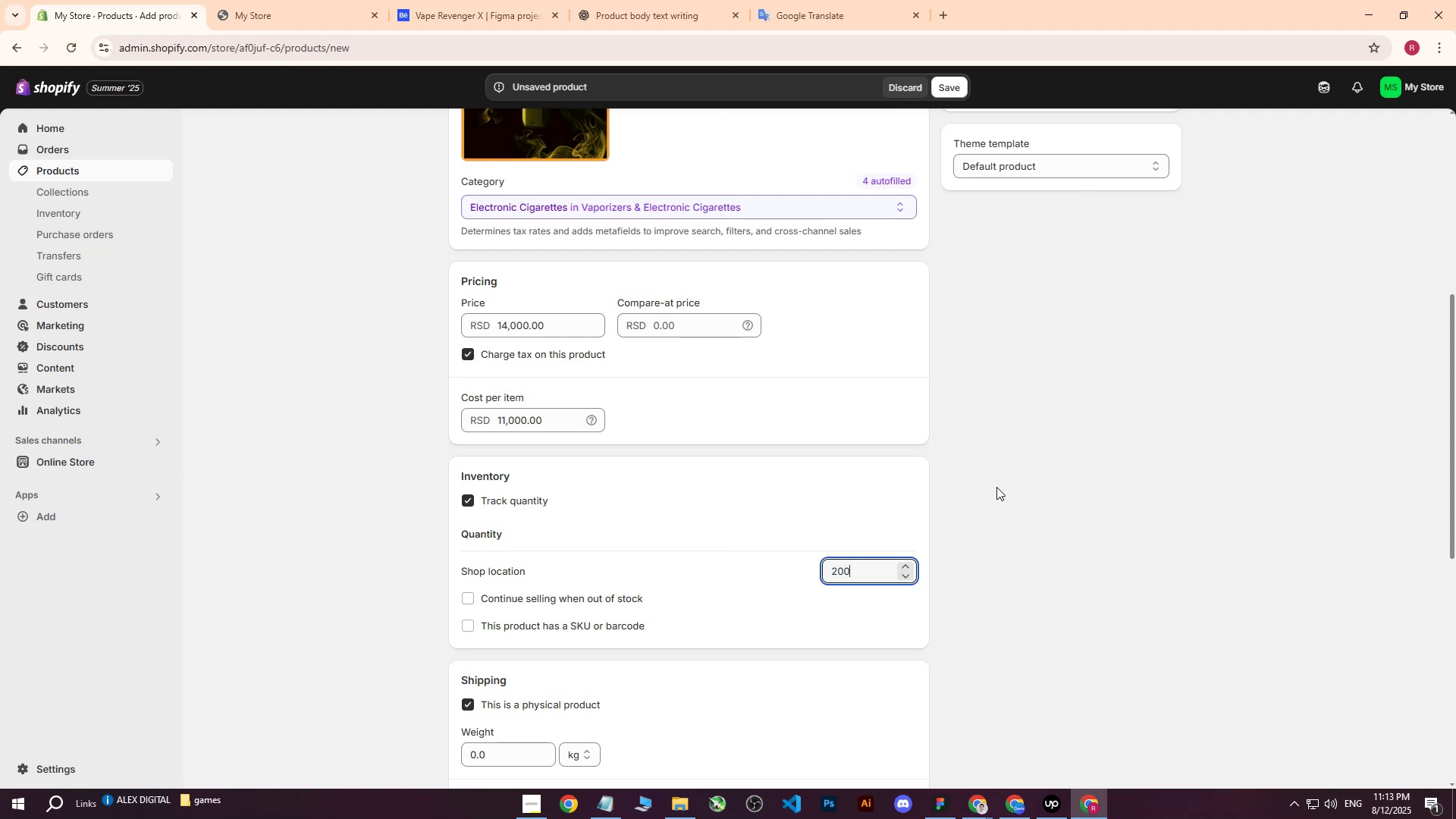 
left_click([996, 487])
 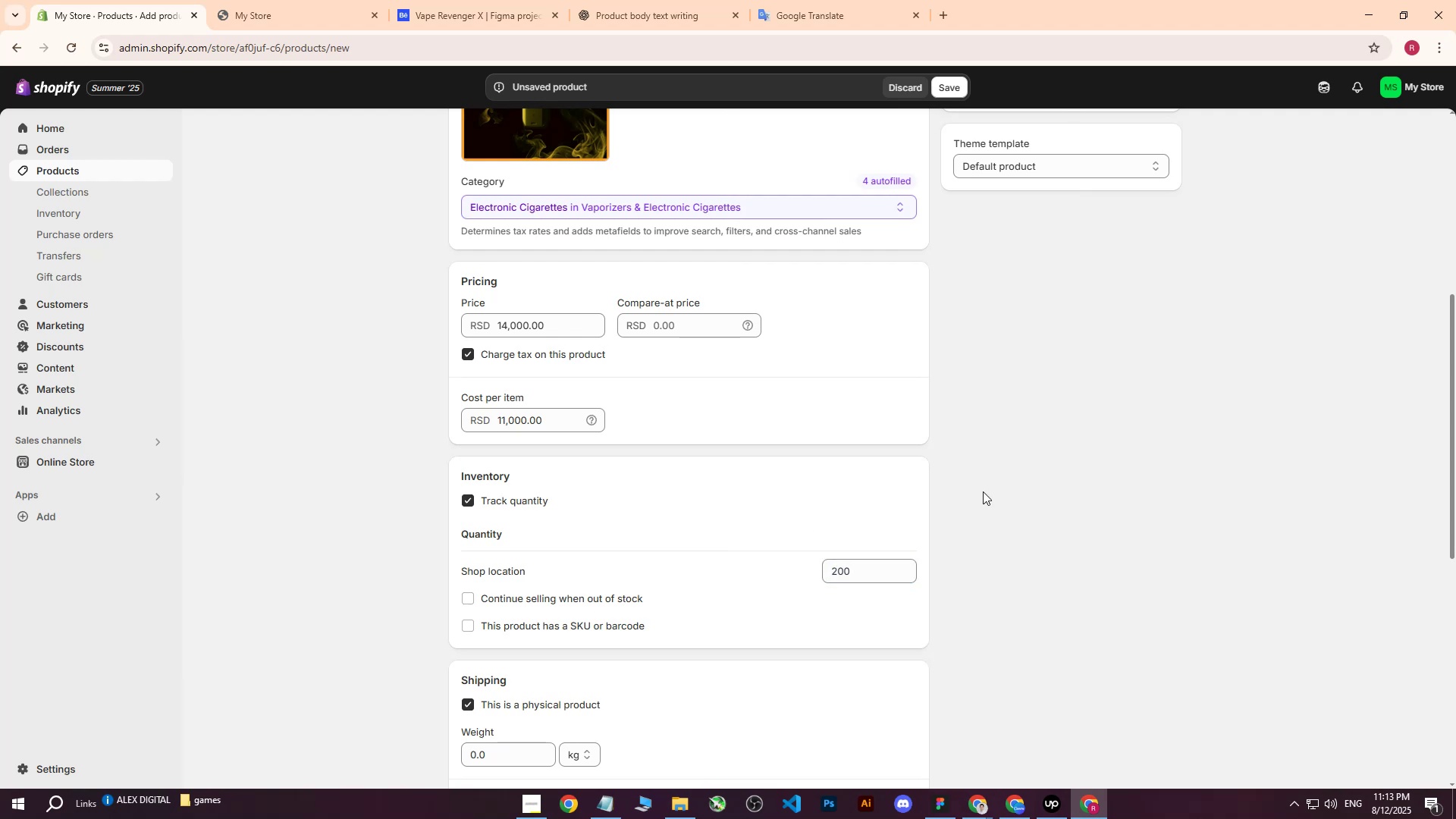 
scroll: coordinate [982, 494], scroll_direction: down, amount: 3.0
 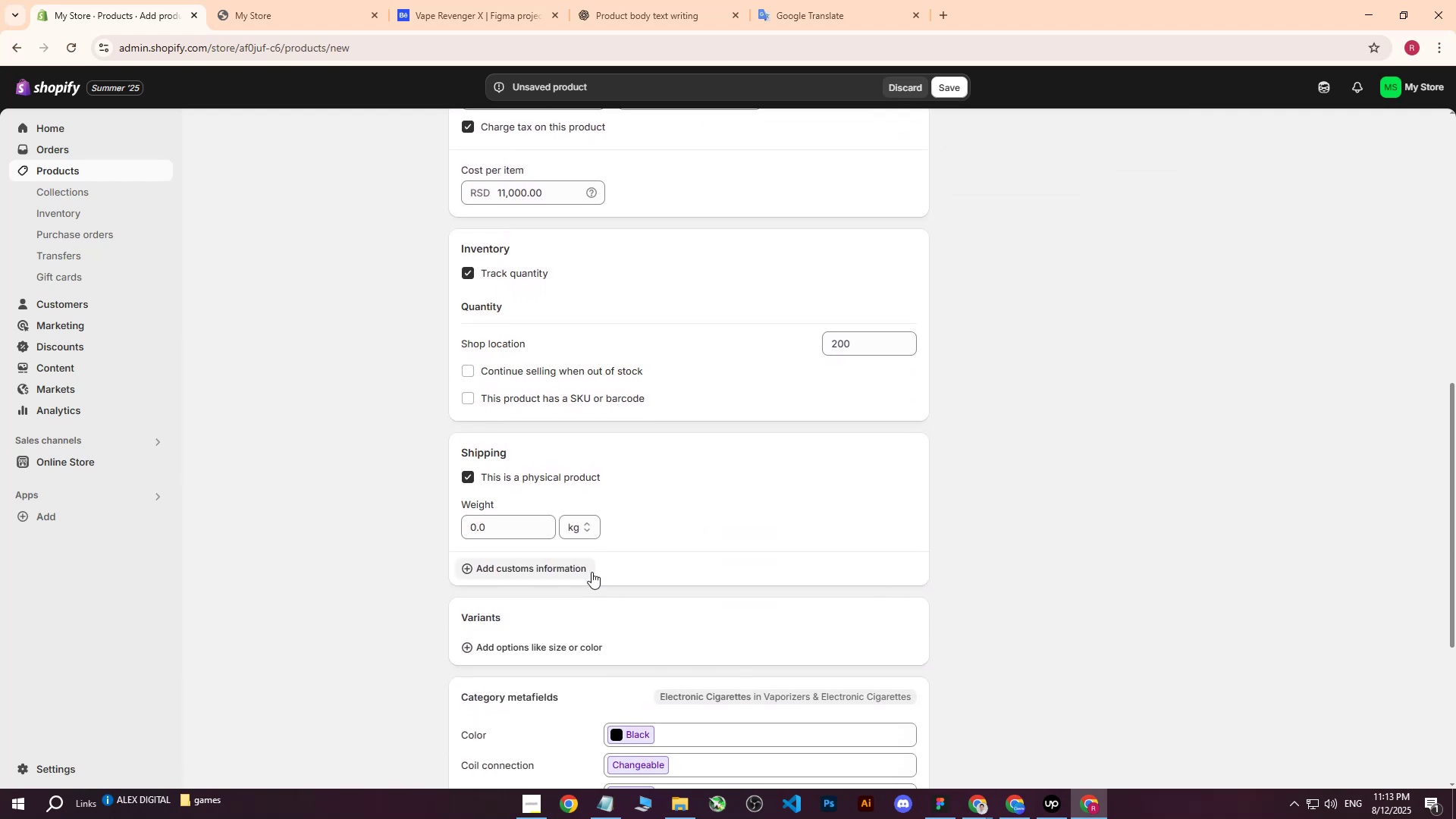 
left_click([574, 528])
 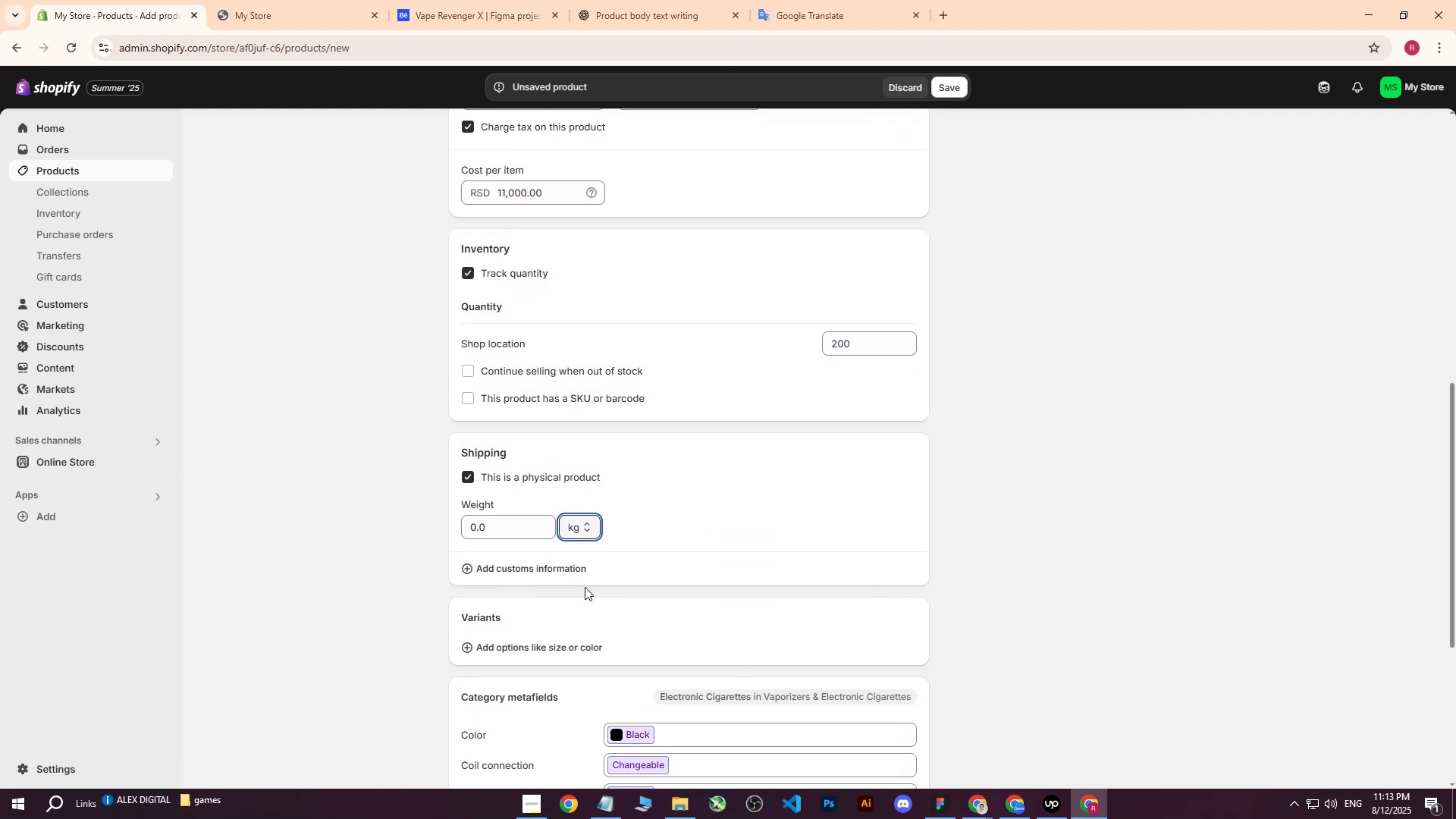 
double_click([505, 521])
 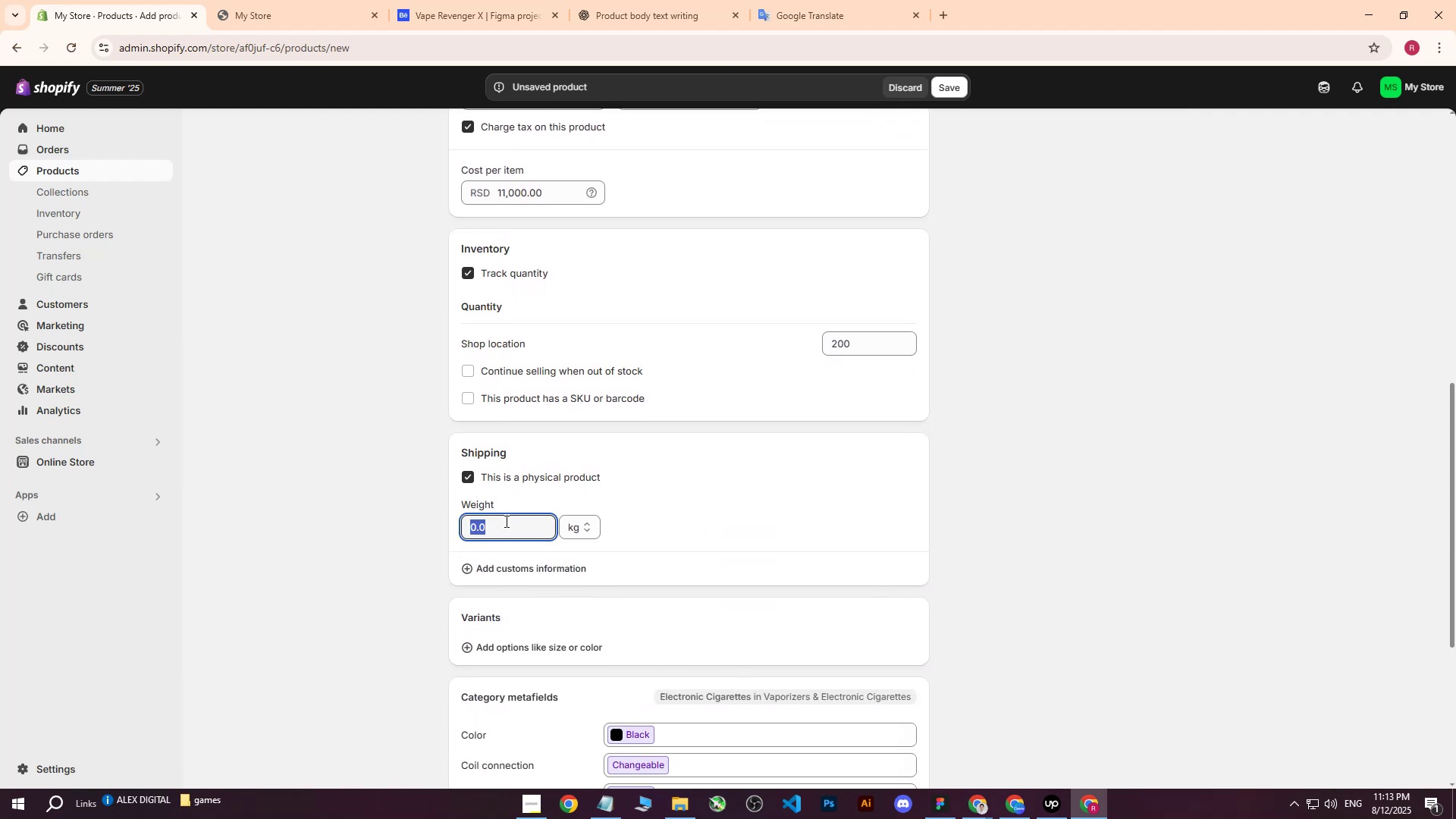 
key(1)
 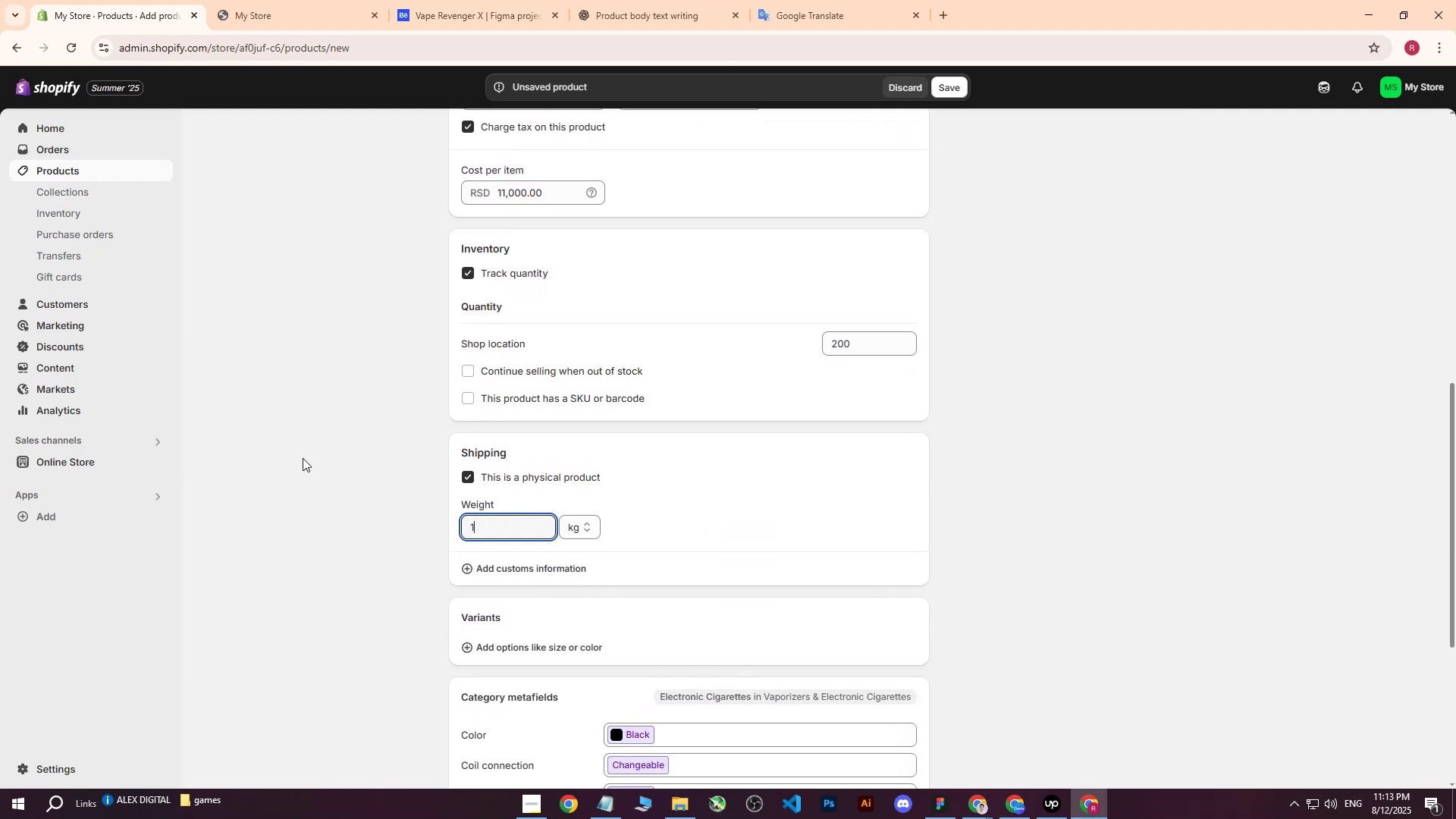 
left_click([303, 458])
 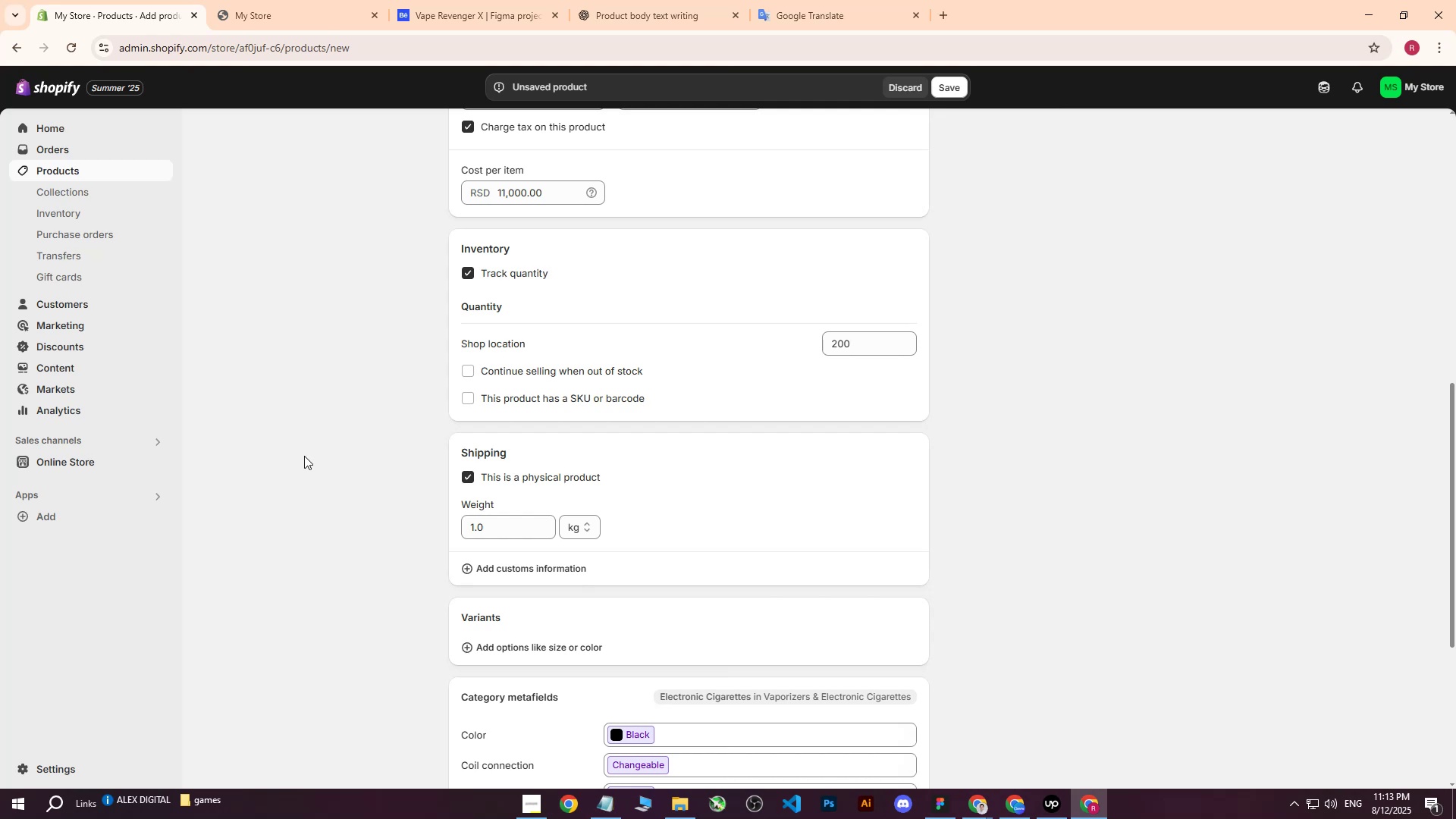 
wait(15.77)
 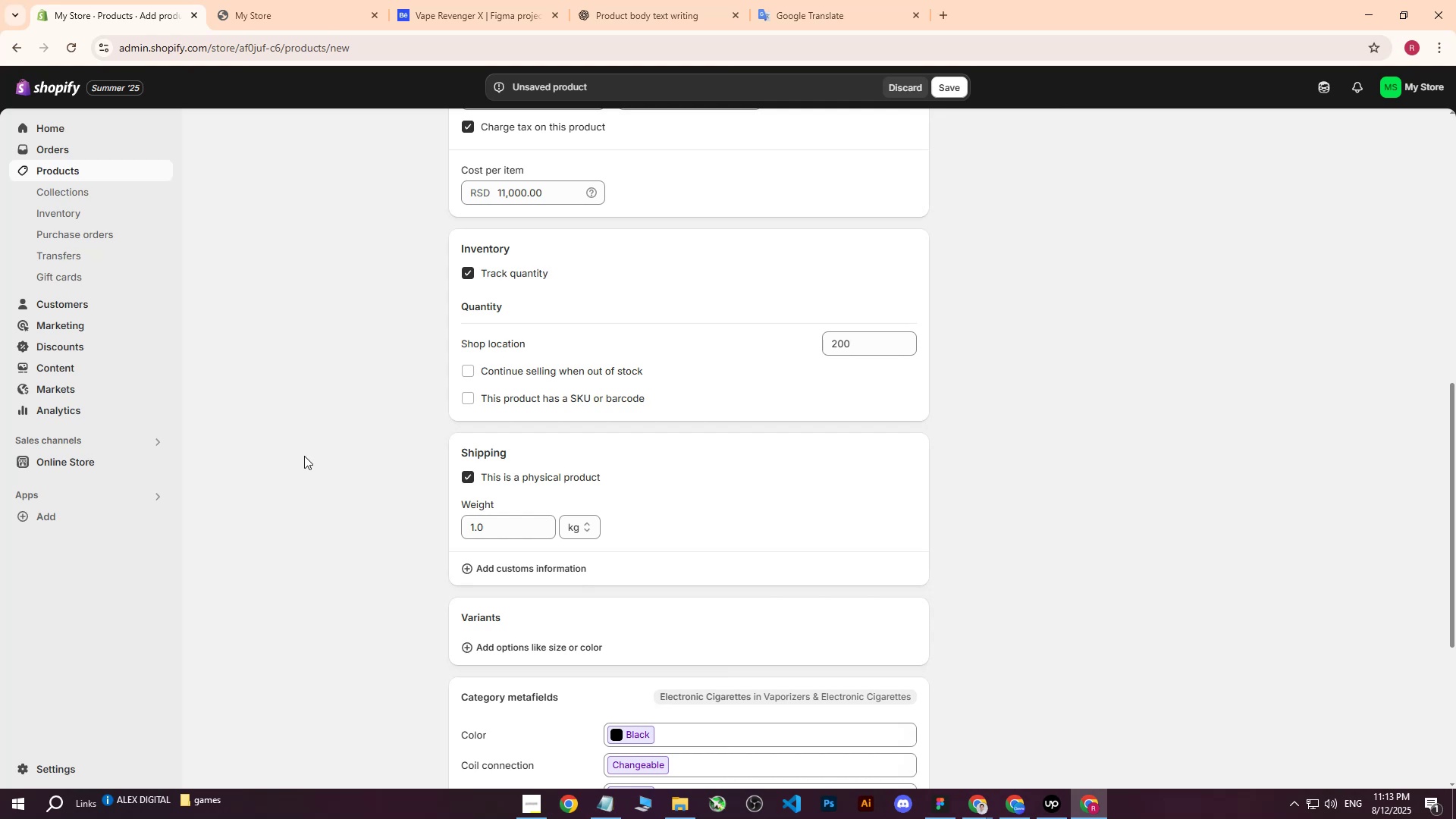 
scroll: coordinate [1200, 583], scroll_direction: down, amount: 5.0
 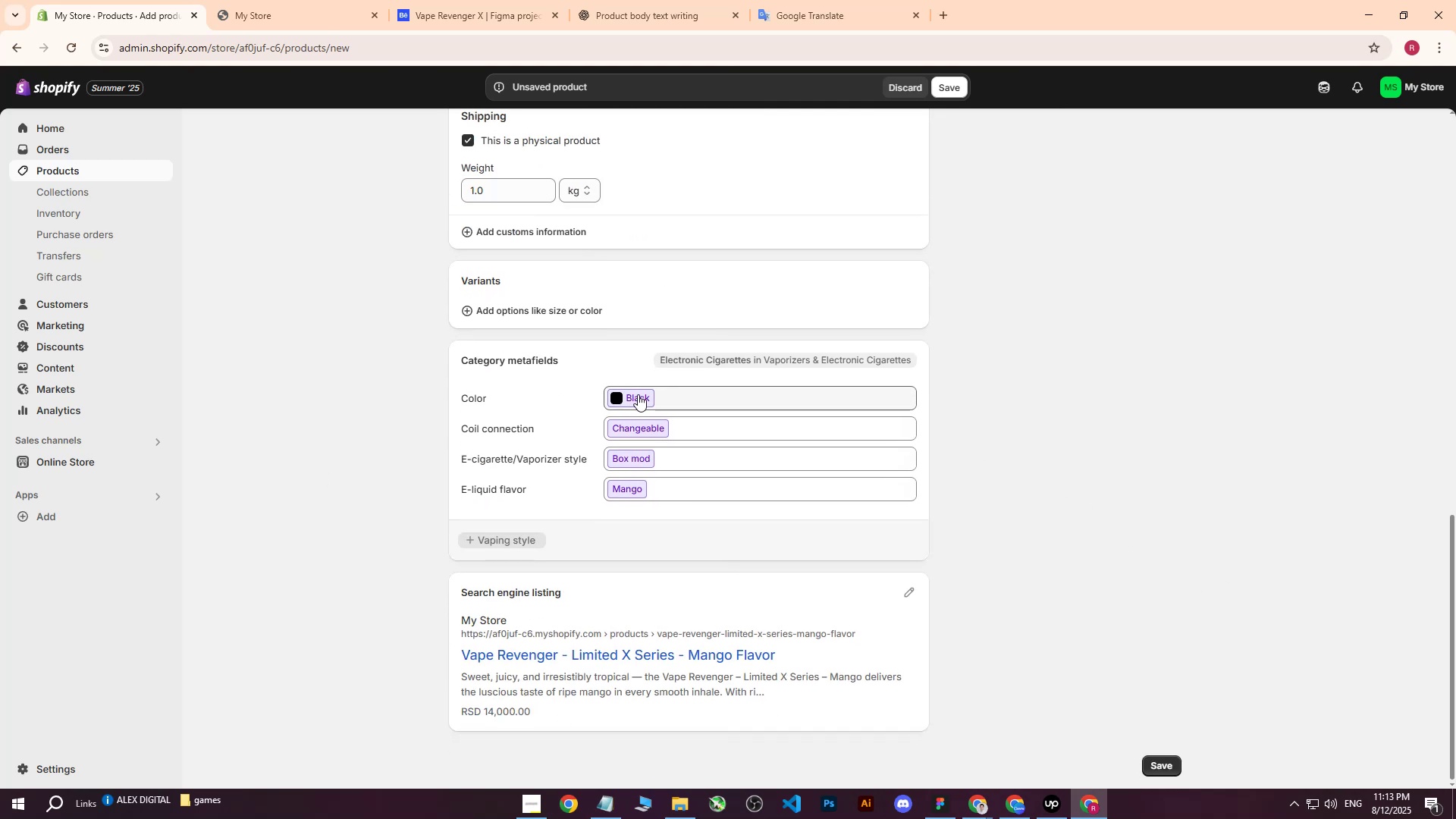 
left_click([645, 394])
 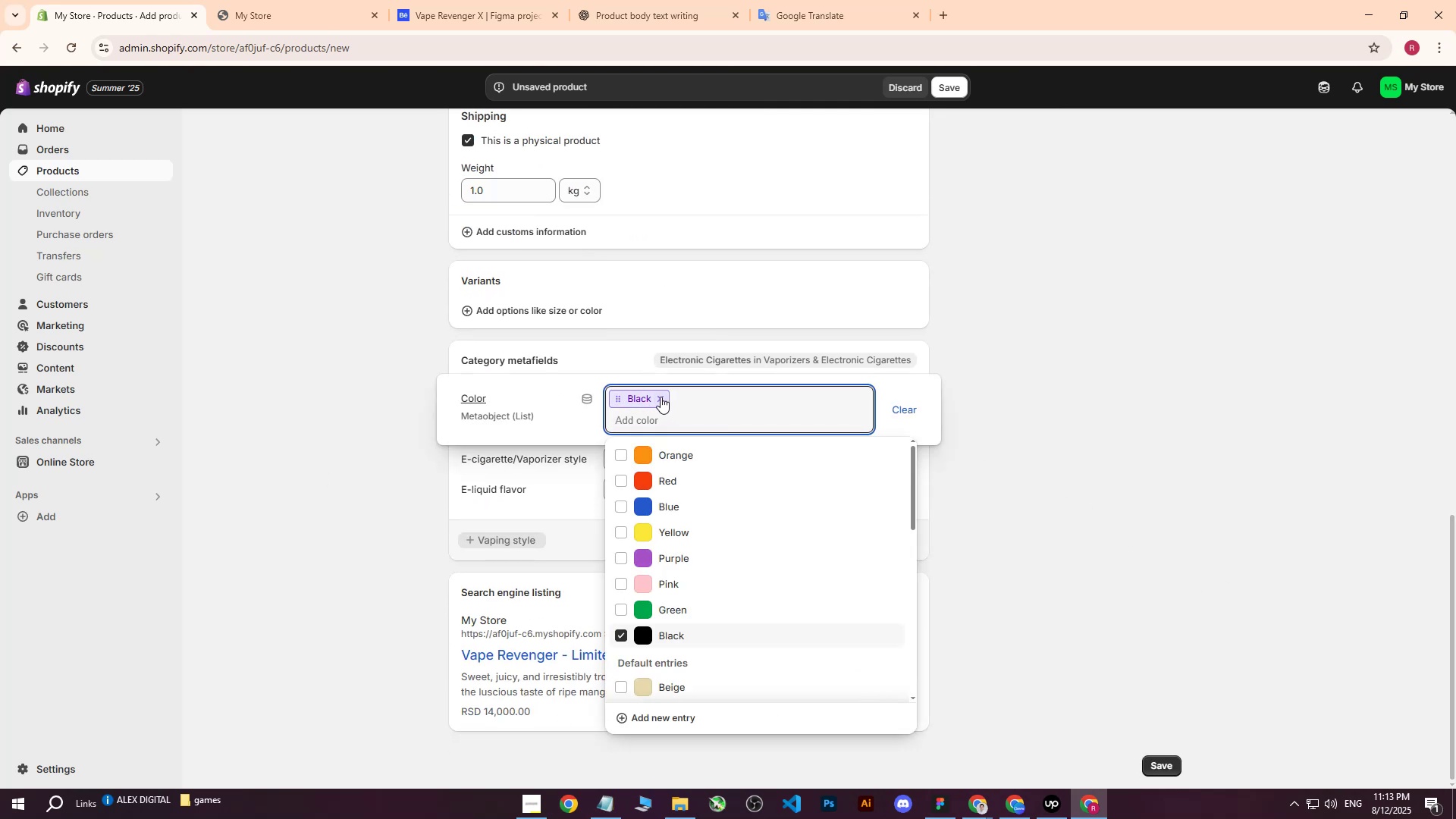 
left_click([622, 464])
 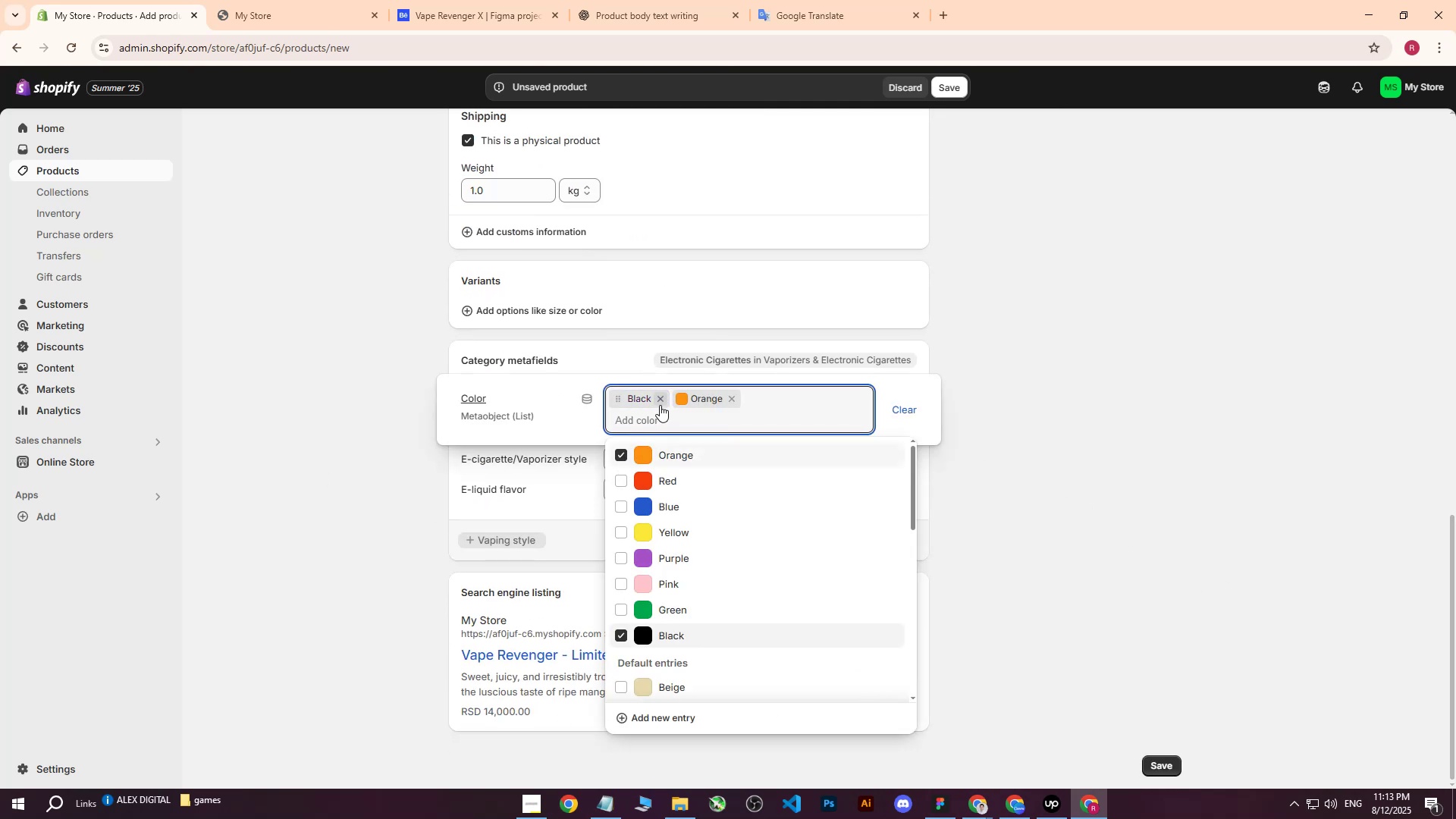 
left_click([661, 402])
 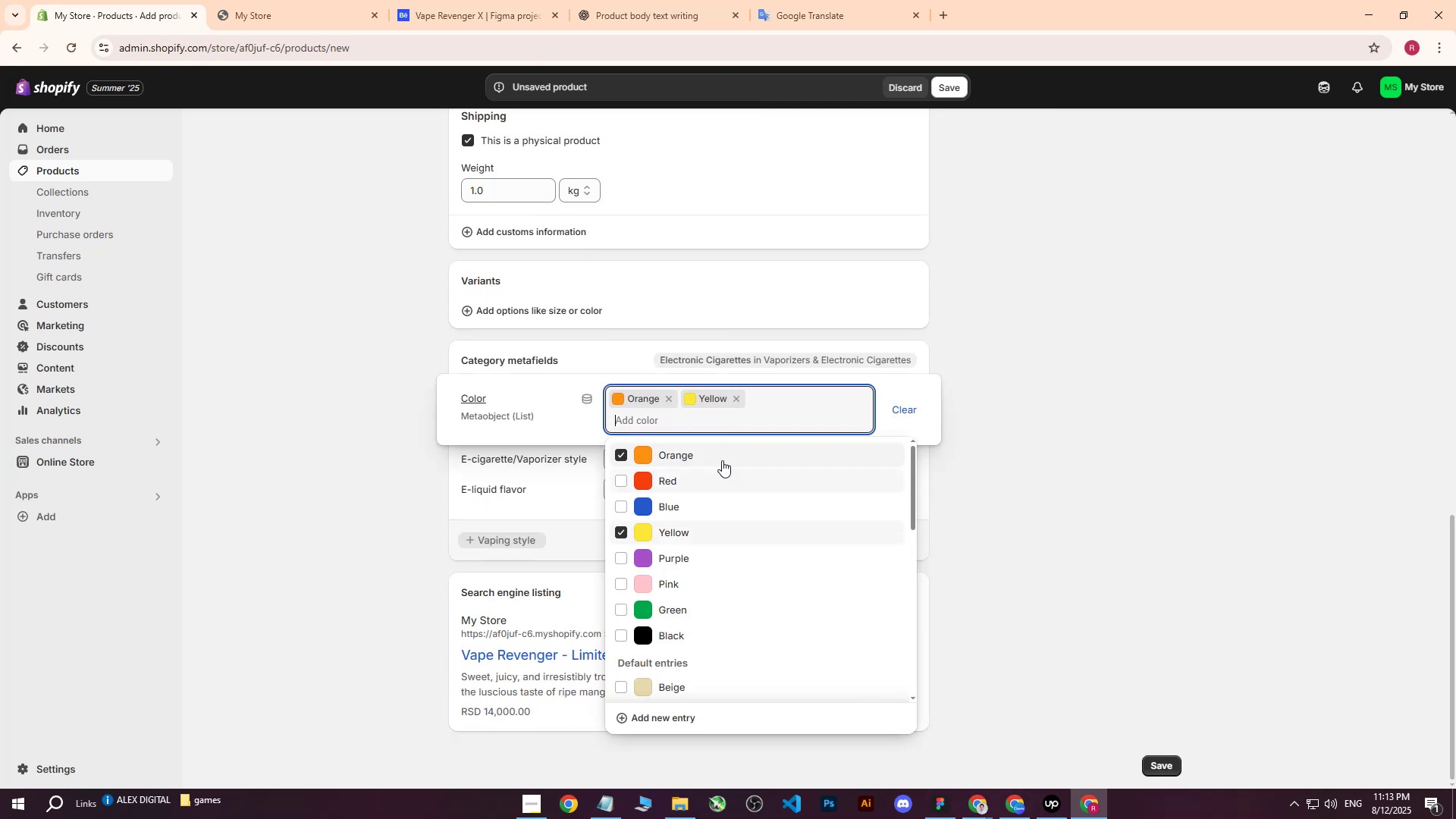 
double_click([1091, 342])
 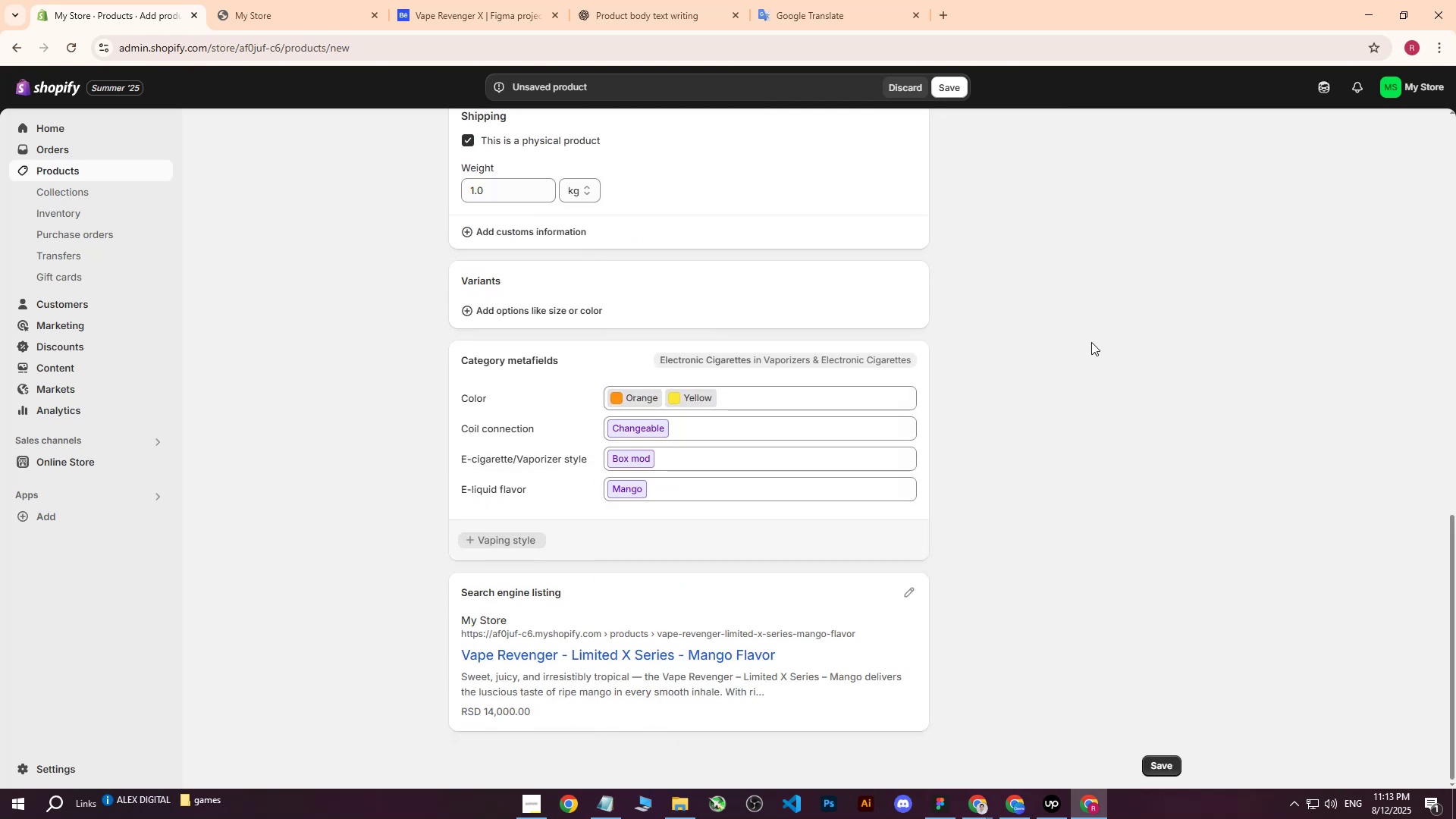 
scroll: coordinate [1072, 422], scroll_direction: up, amount: 12.0
 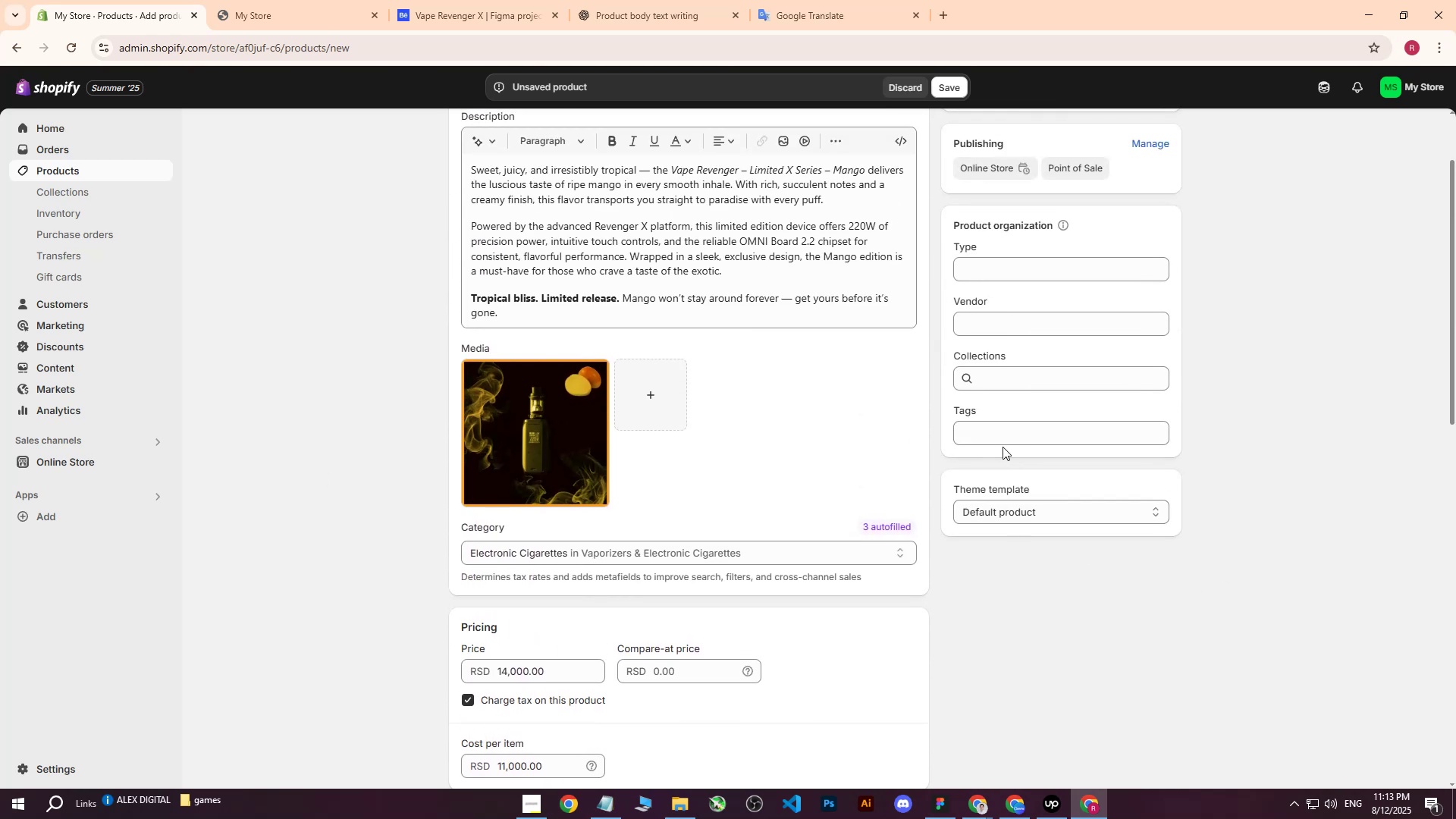 
left_click([999, 436])
 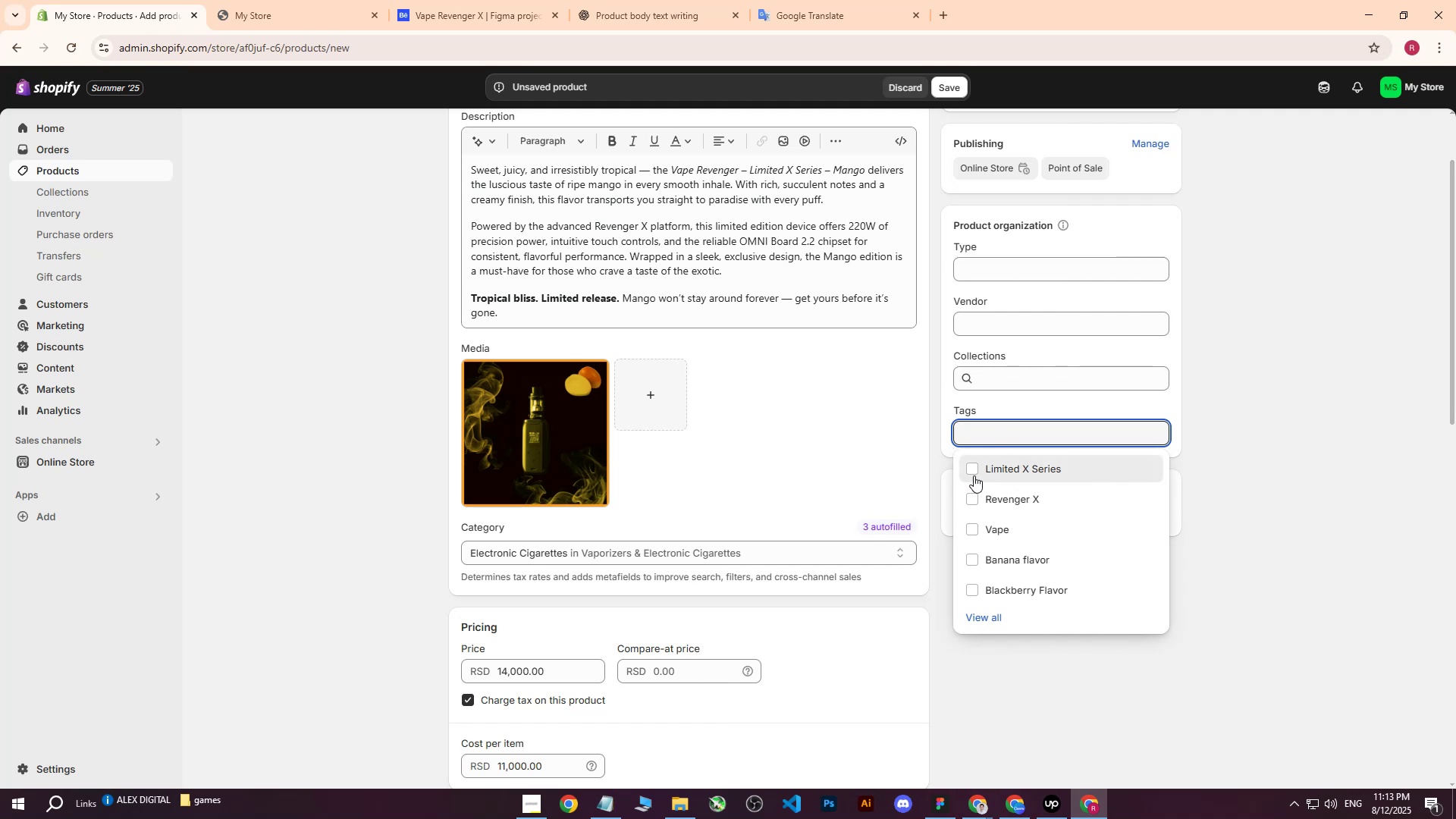 
left_click([971, 471])
 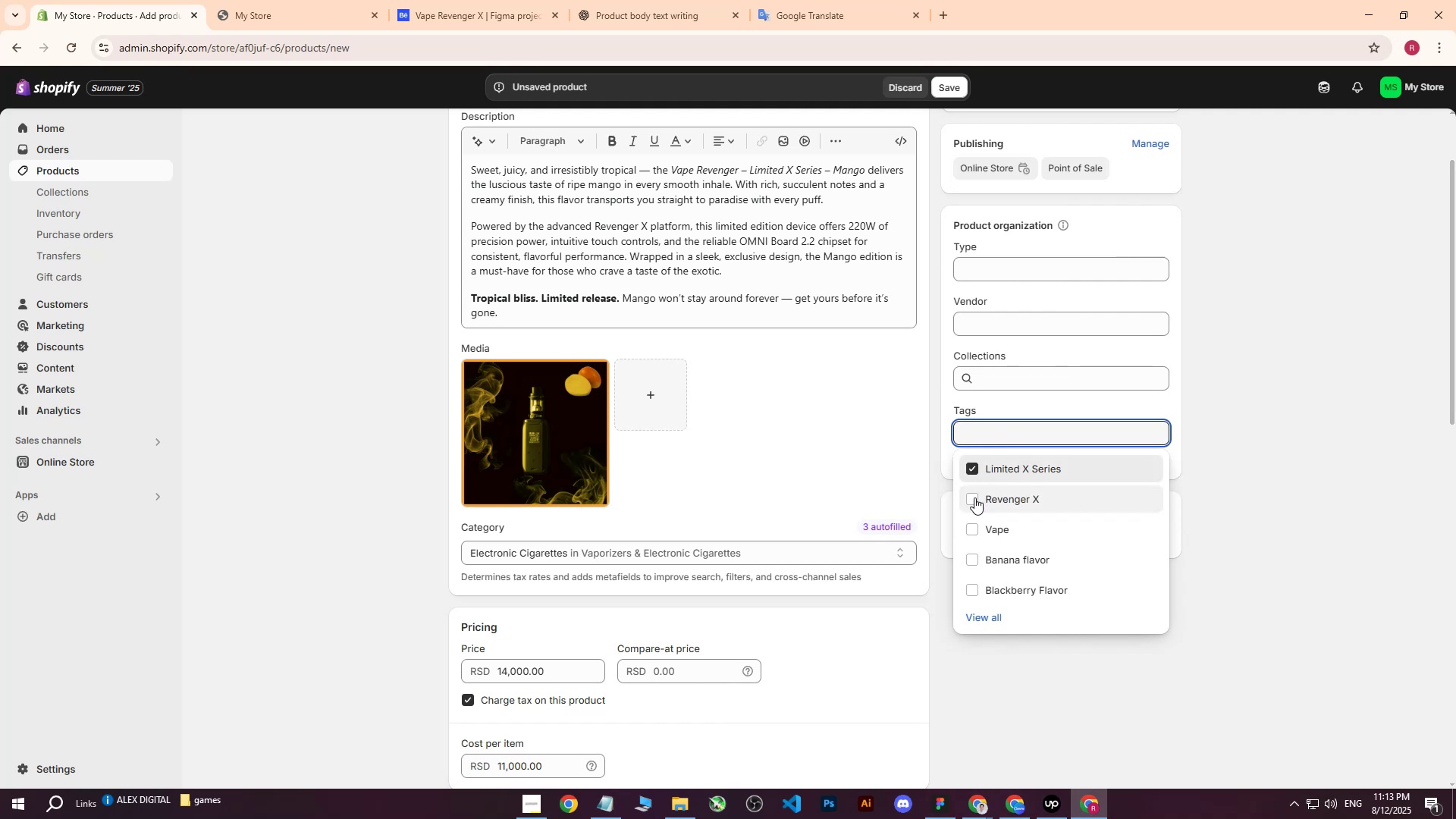 
left_click([974, 497])
 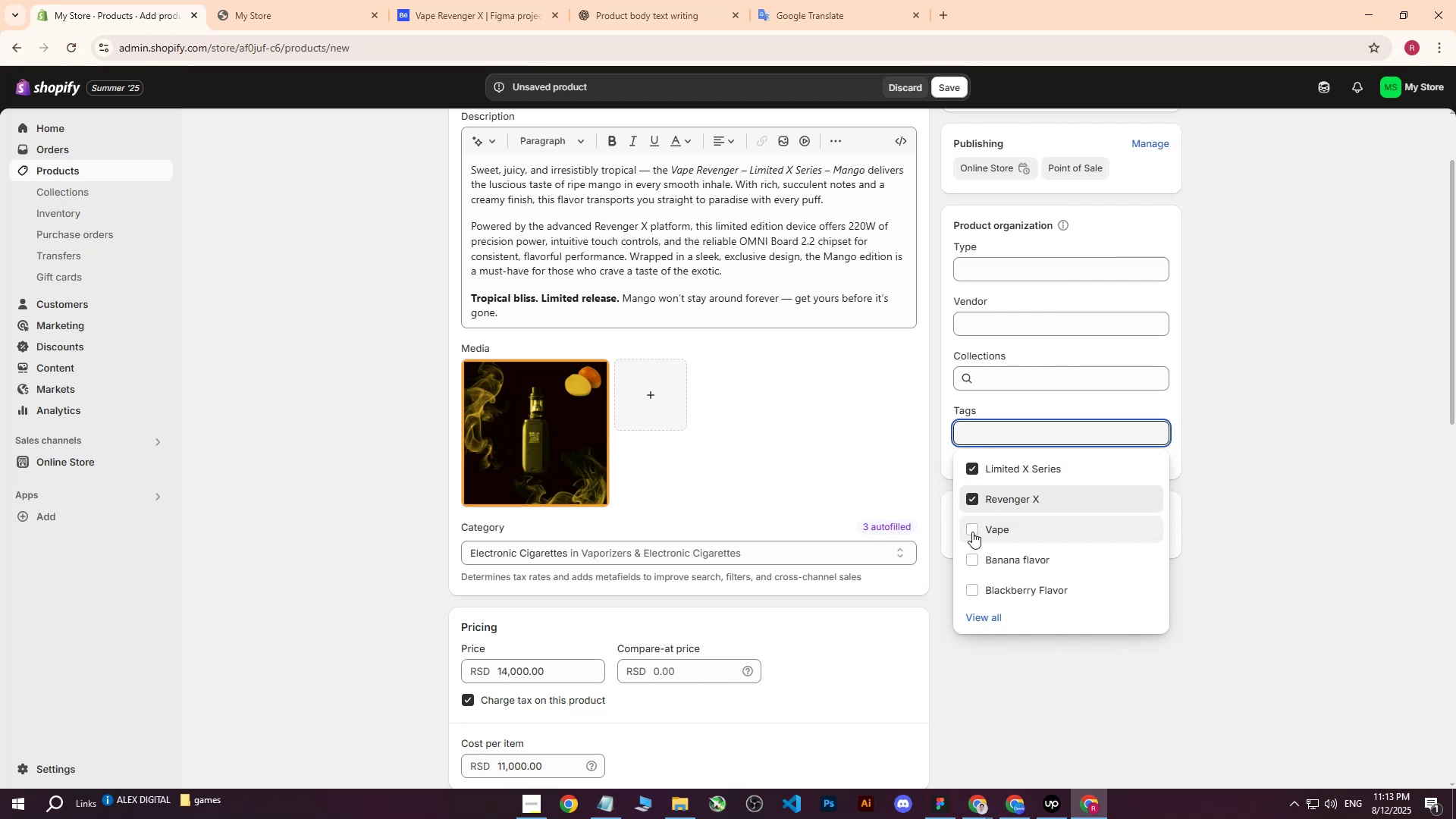 
left_click([972, 532])
 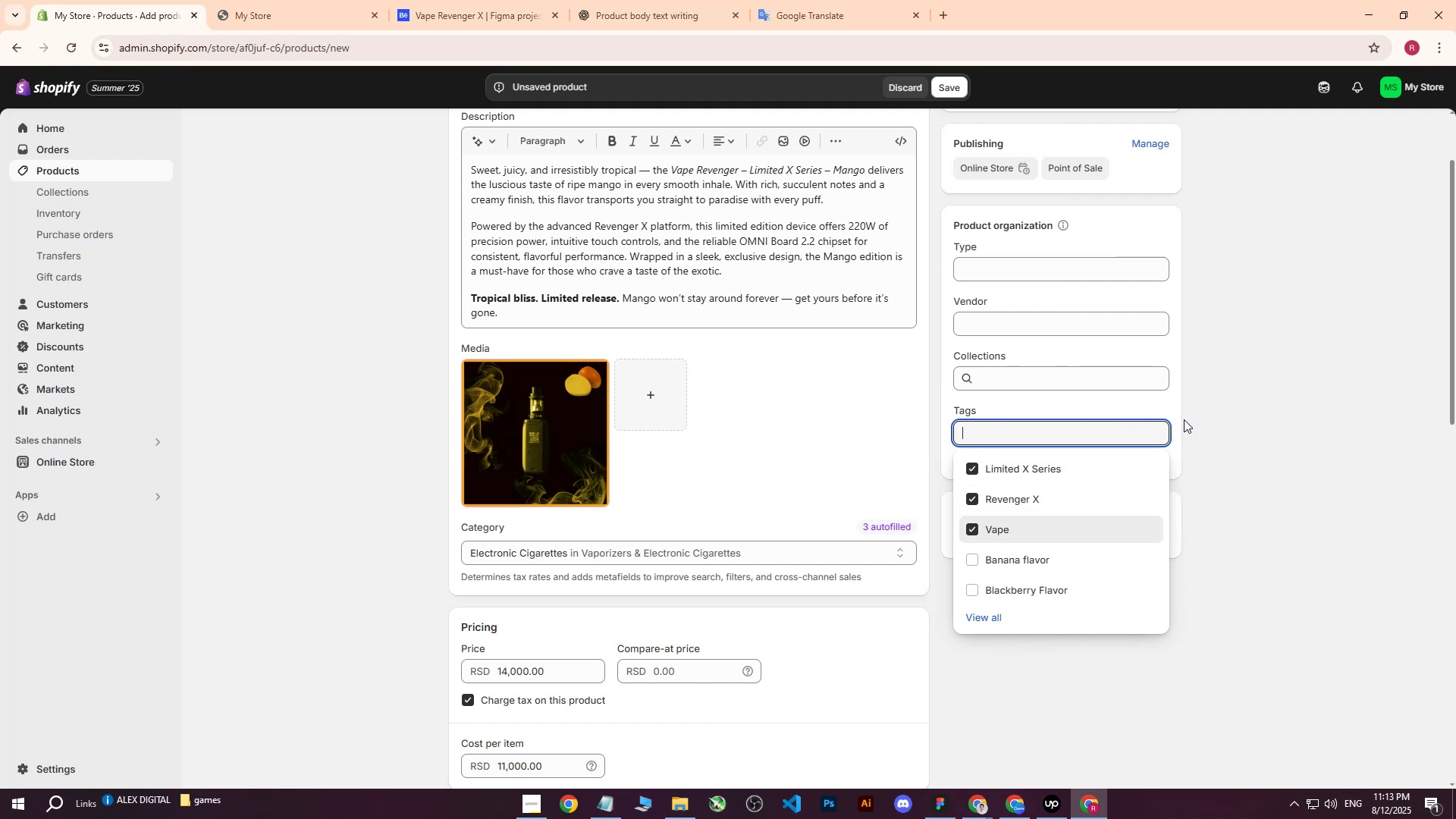 
wait(5.12)
 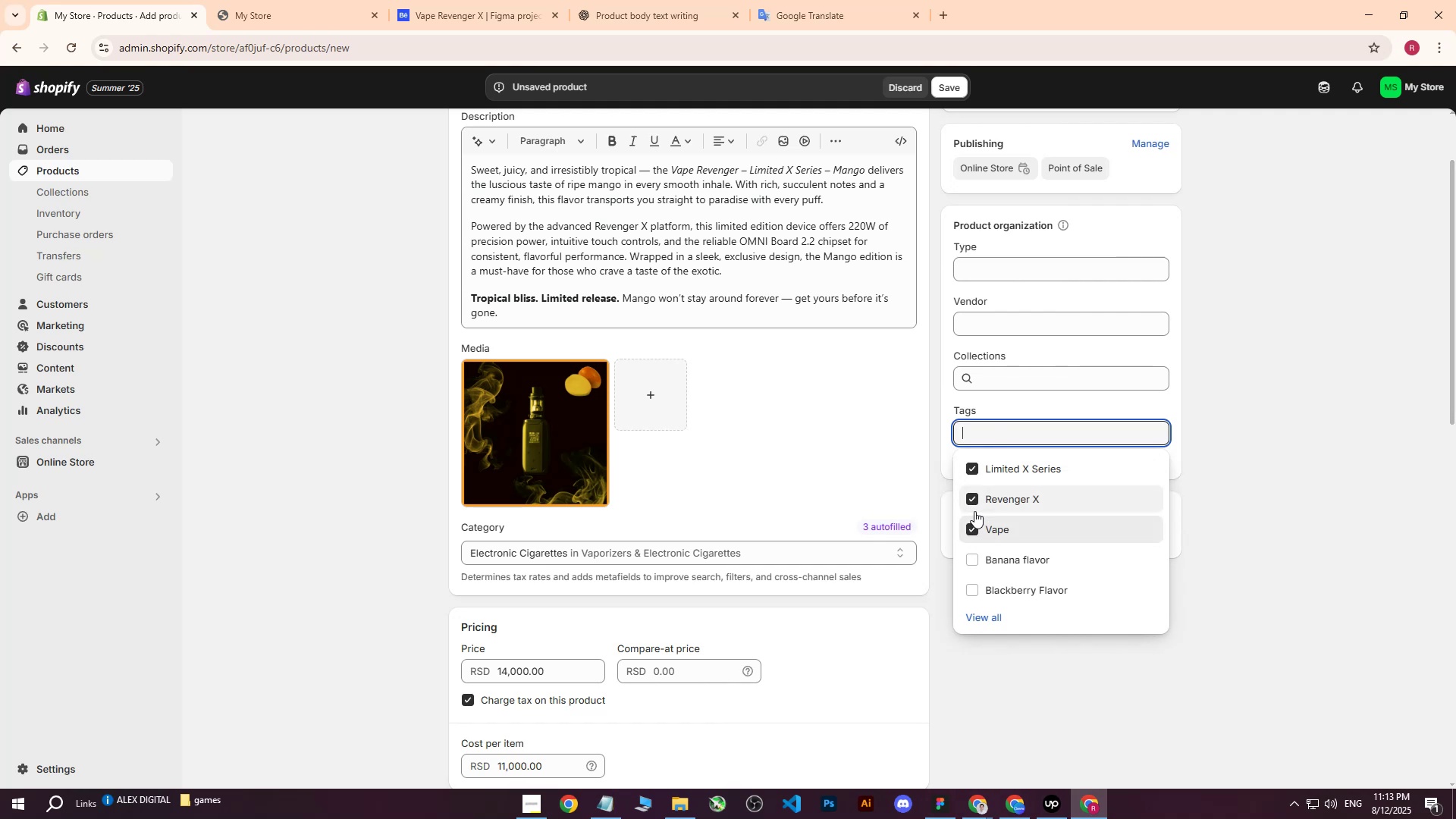 
left_click([1250, 398])
 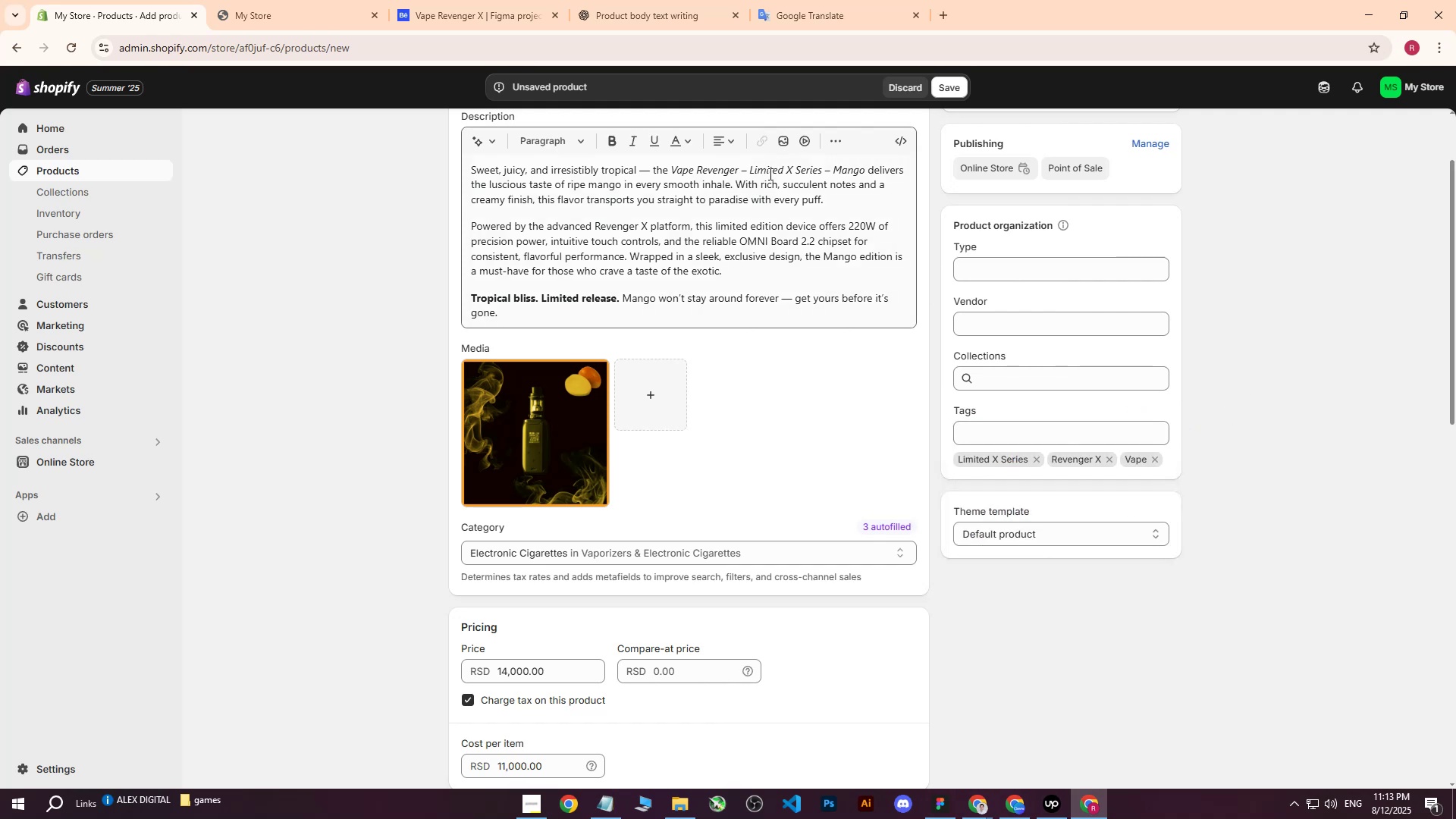 
scroll: coordinate [768, 193], scroll_direction: up, amount: 5.0
 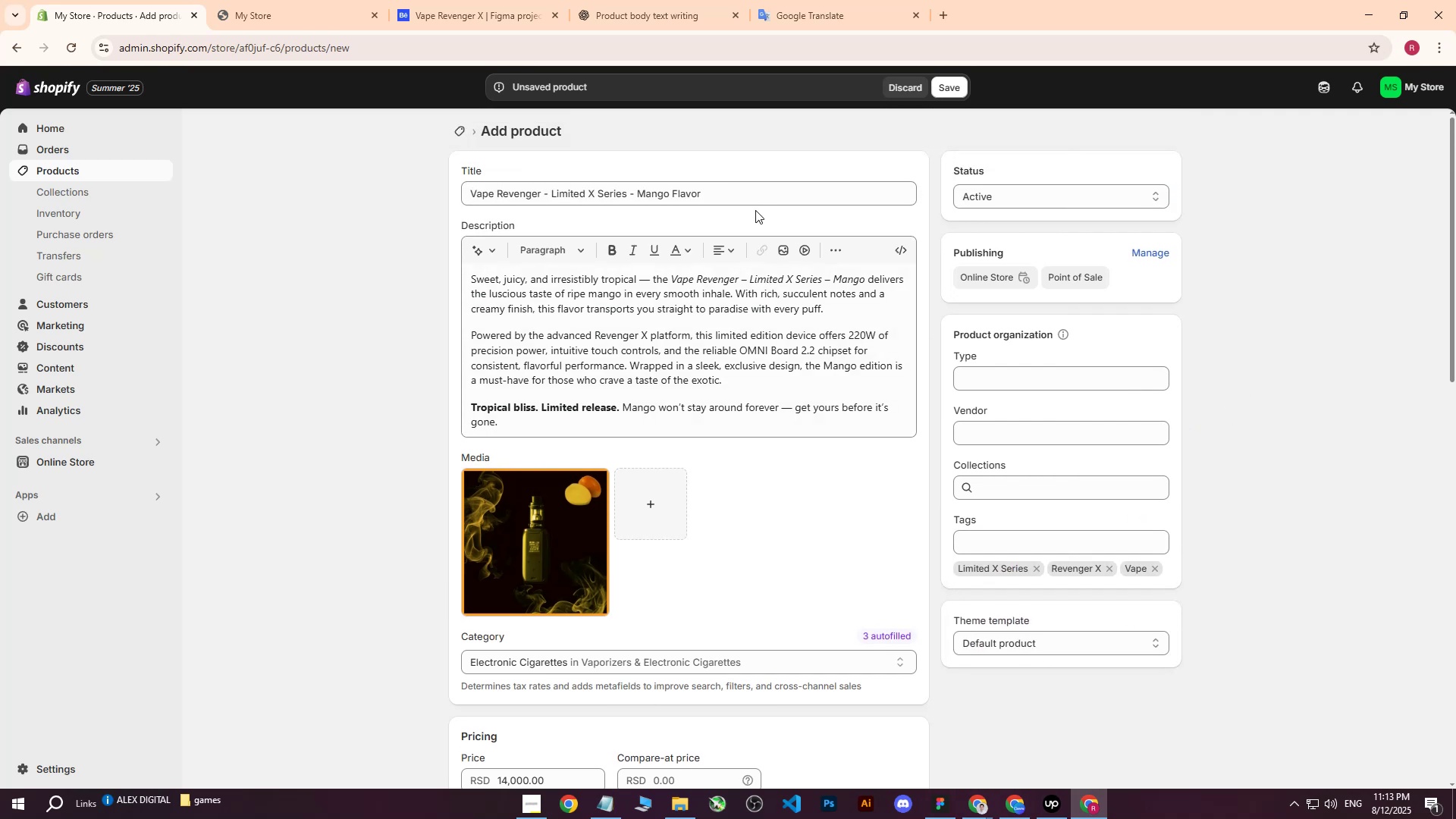 
left_click_drag(start_coordinate=[755, 196], to_coordinate=[638, 201])
 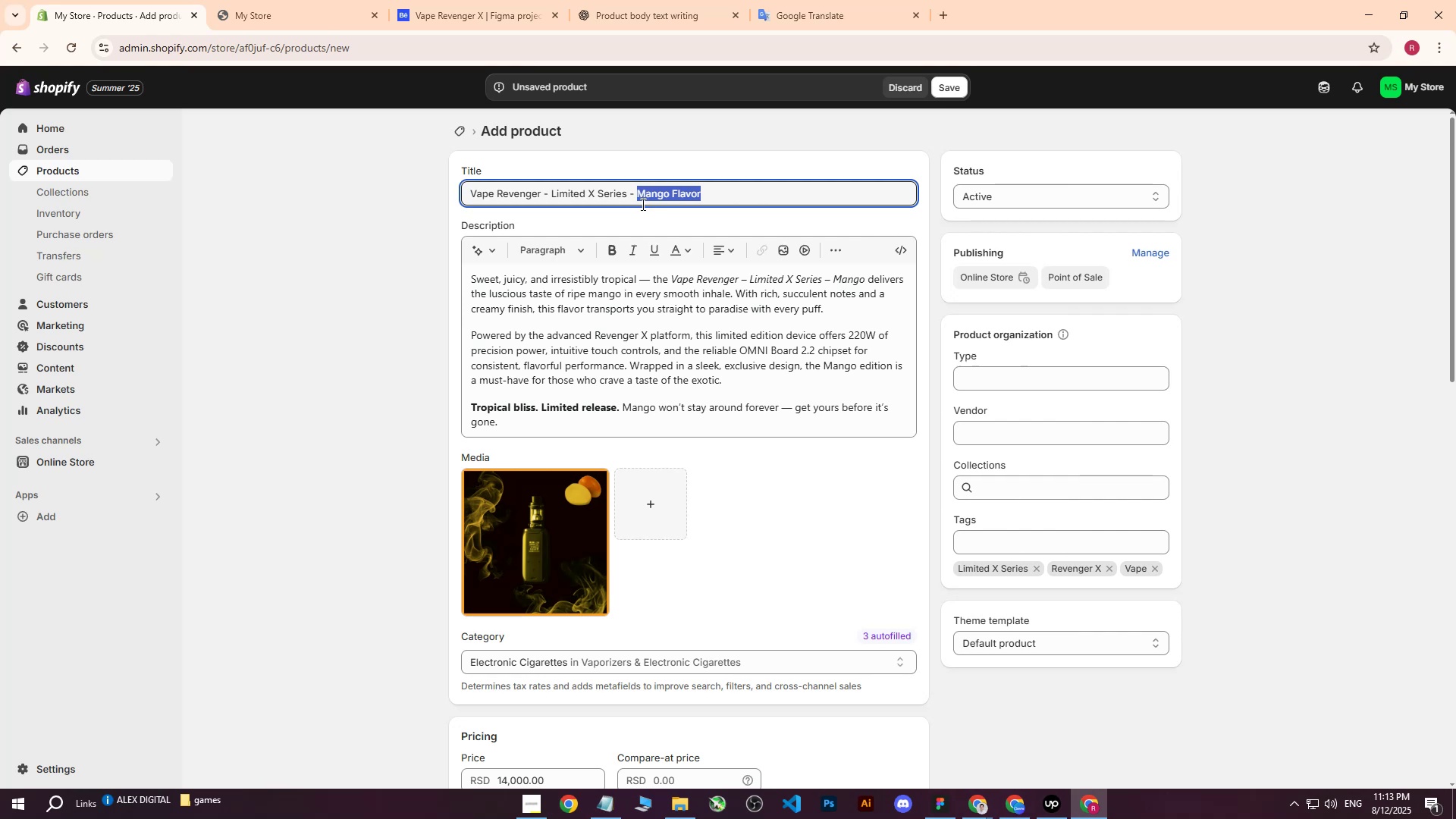 
key(Control+C)
 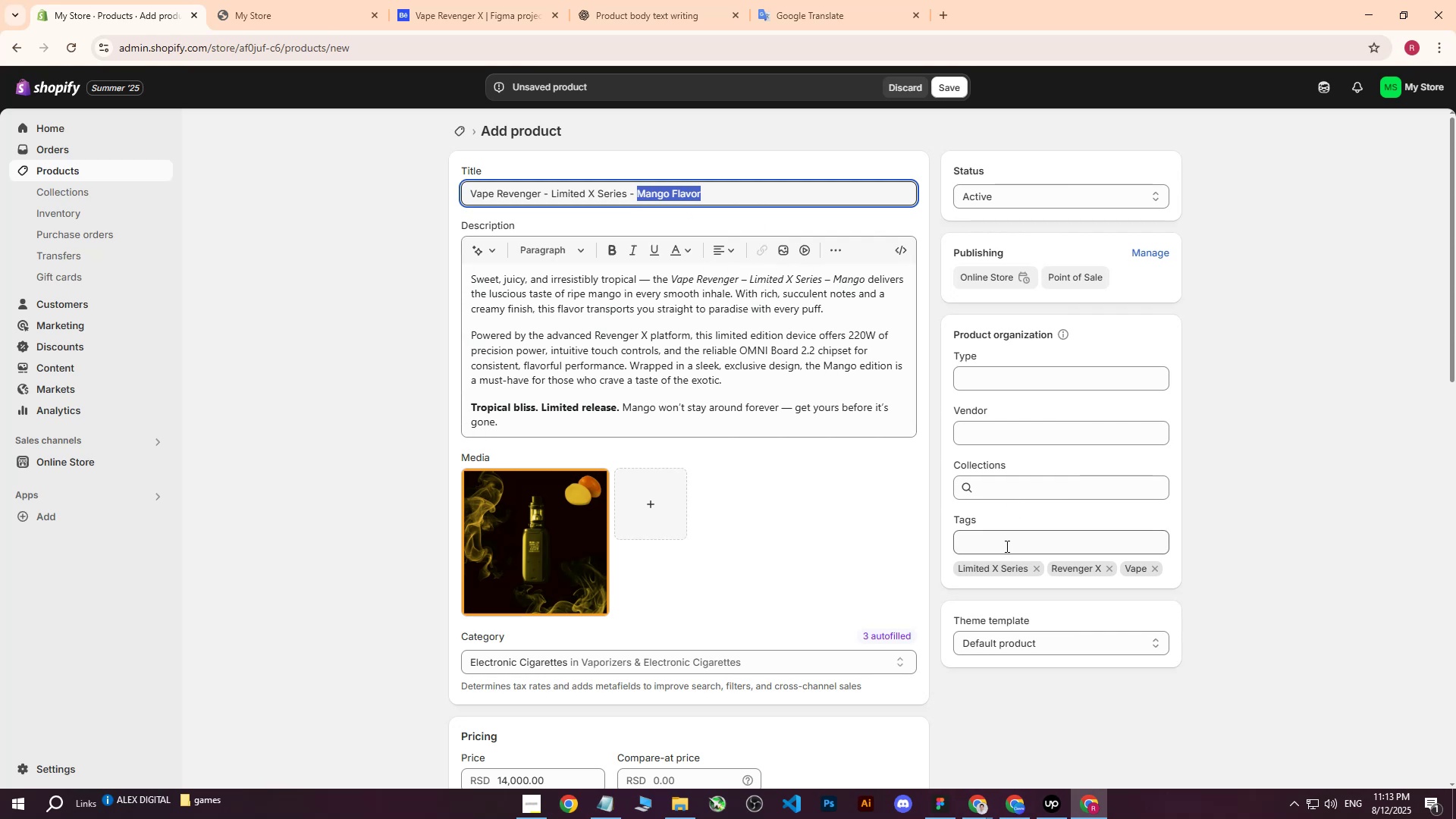 
left_click([1006, 546])
 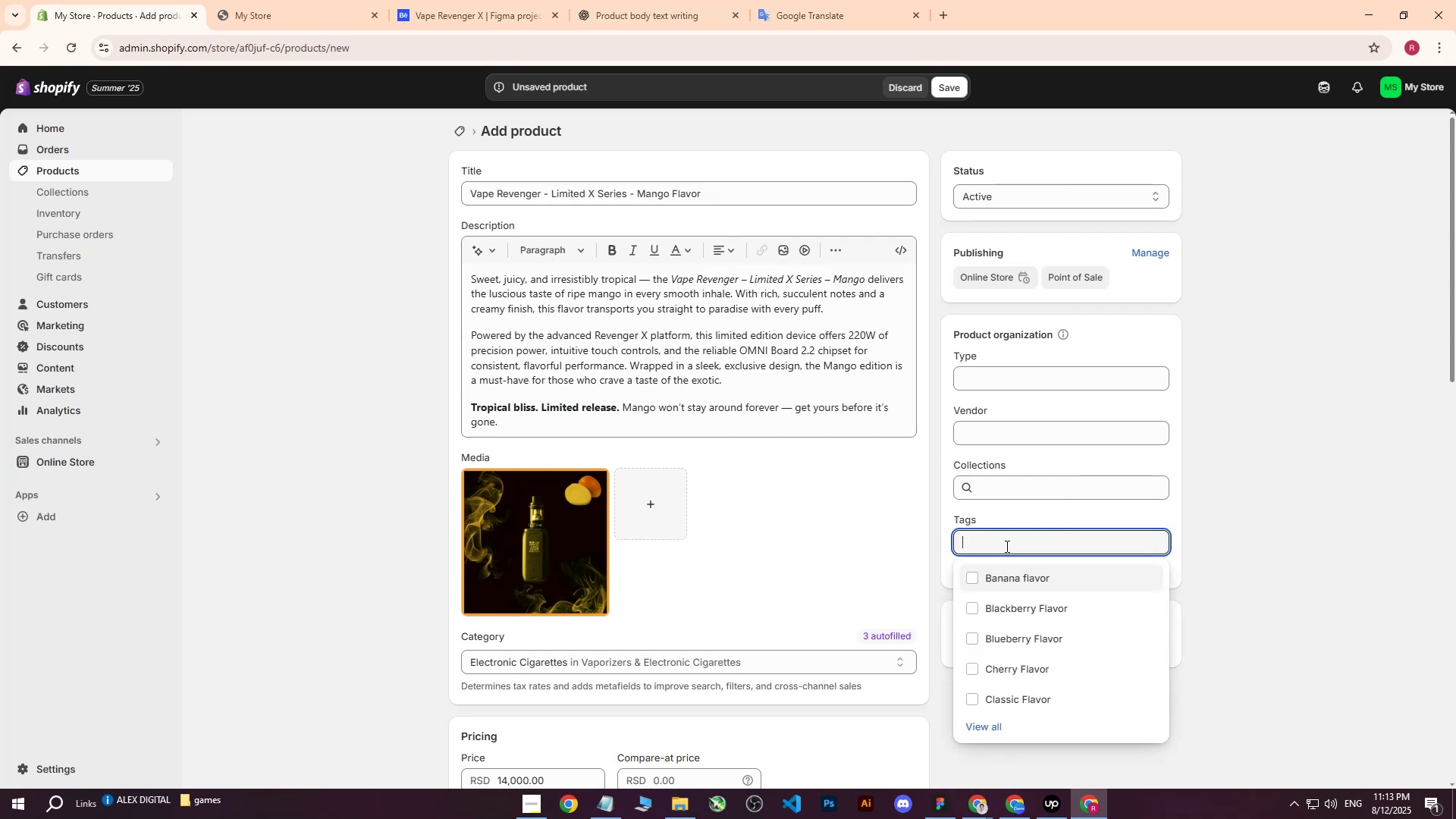 
key(Control+ControlLeft)
 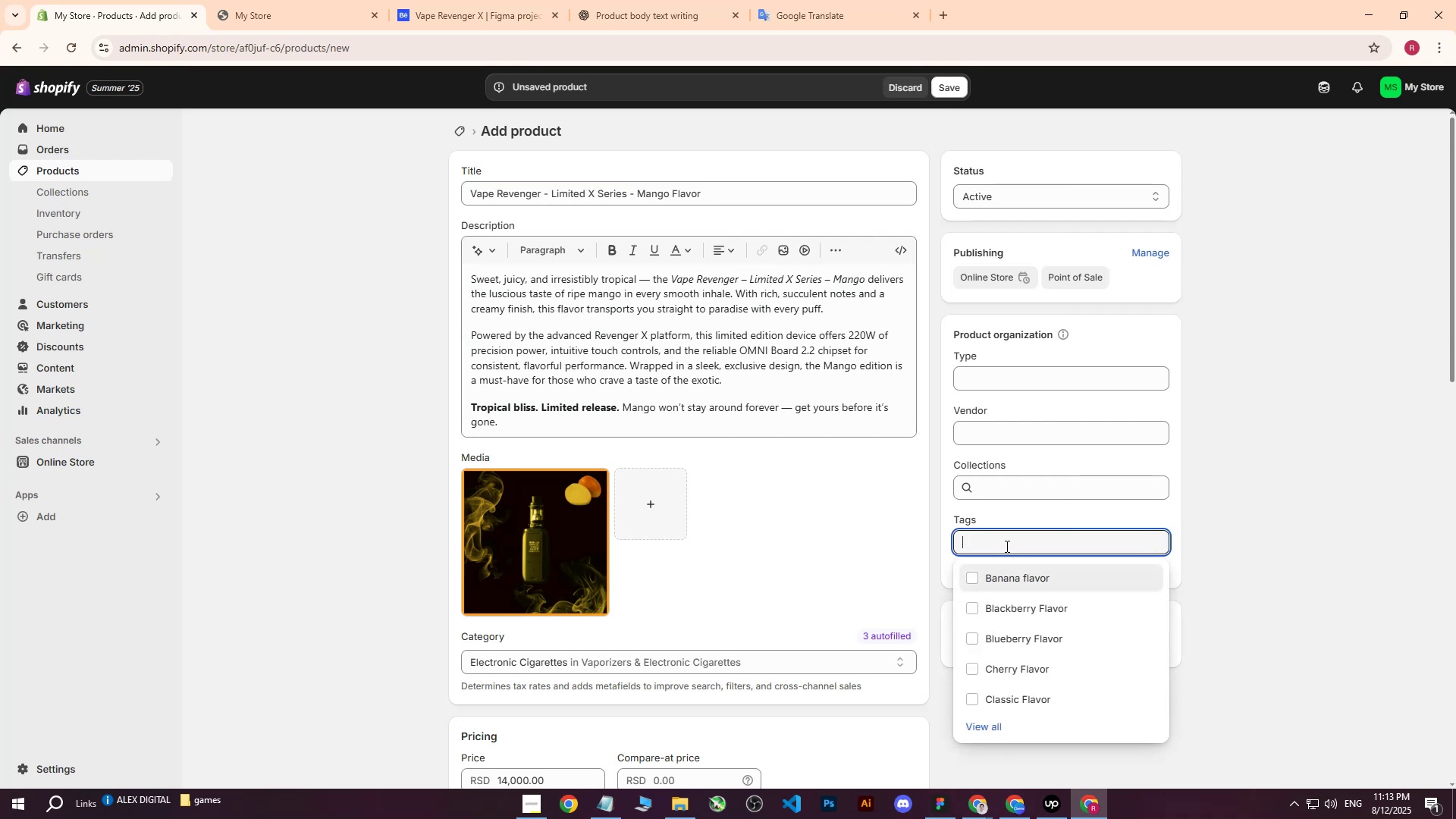 
key(Control+V)
 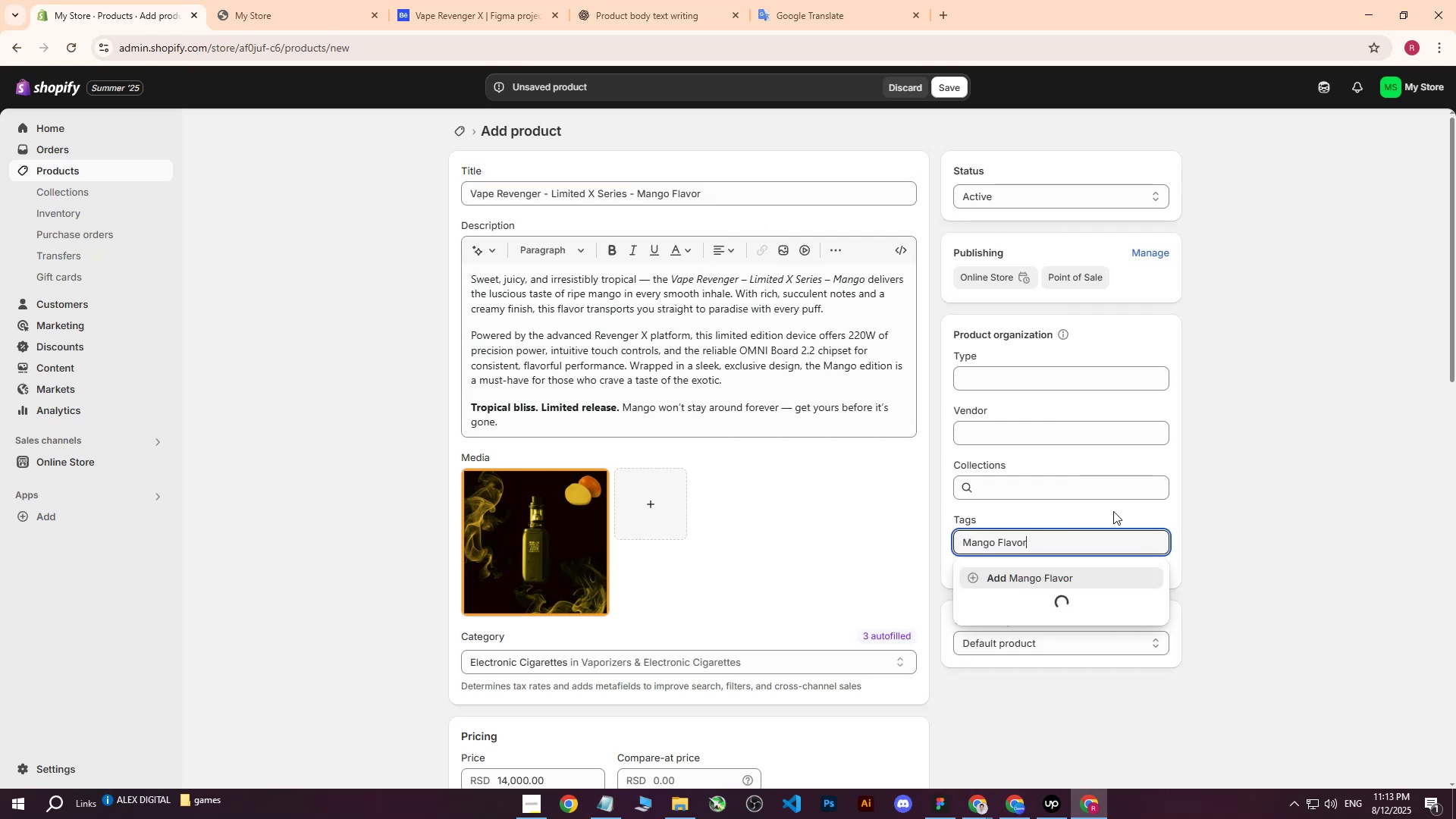 
key(Enter)
 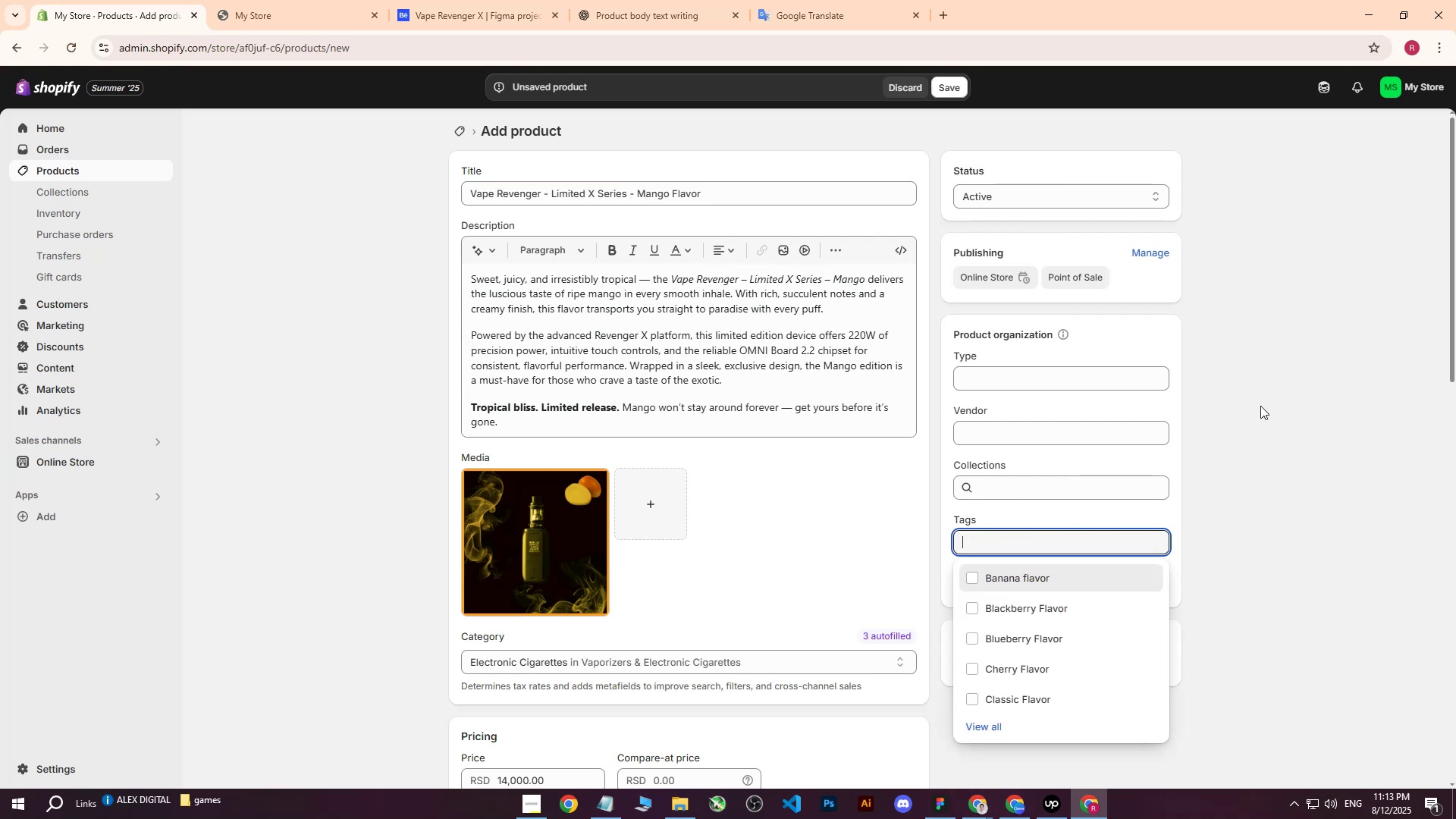 
left_click([1260, 406])
 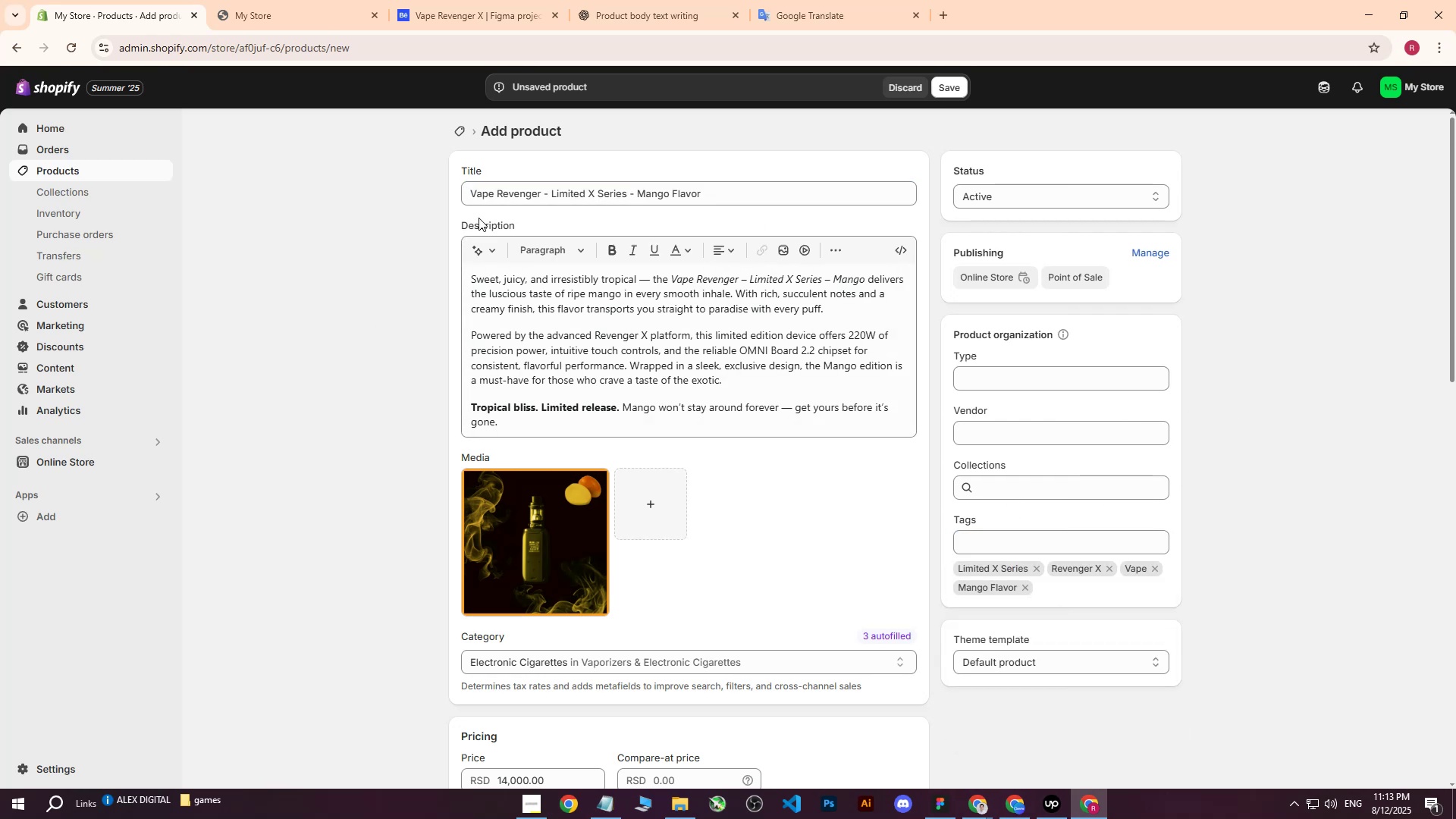 
left_click_drag(start_coordinate=[472, 194], to_coordinate=[736, 198])
 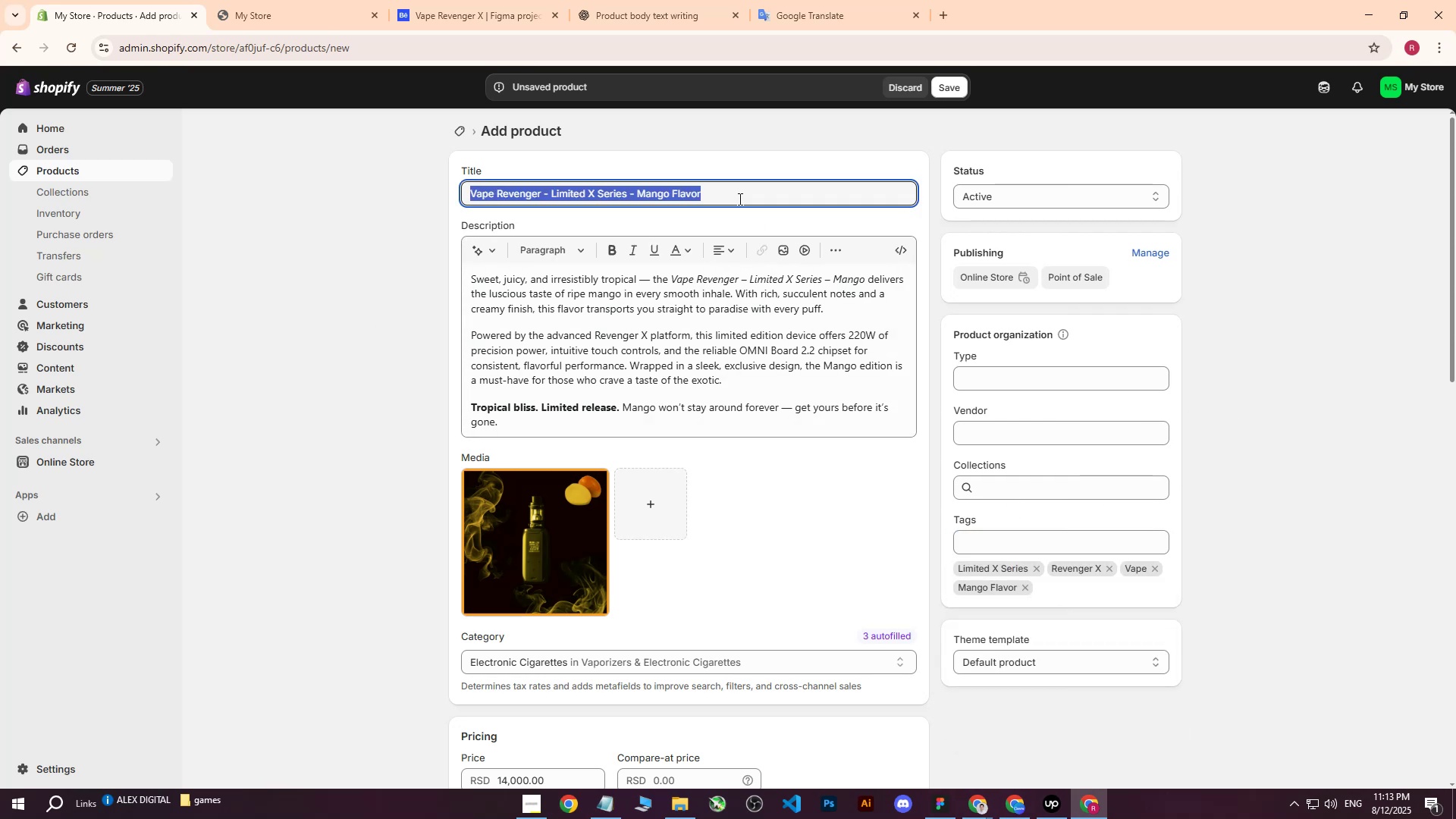 
key(Control+C)
 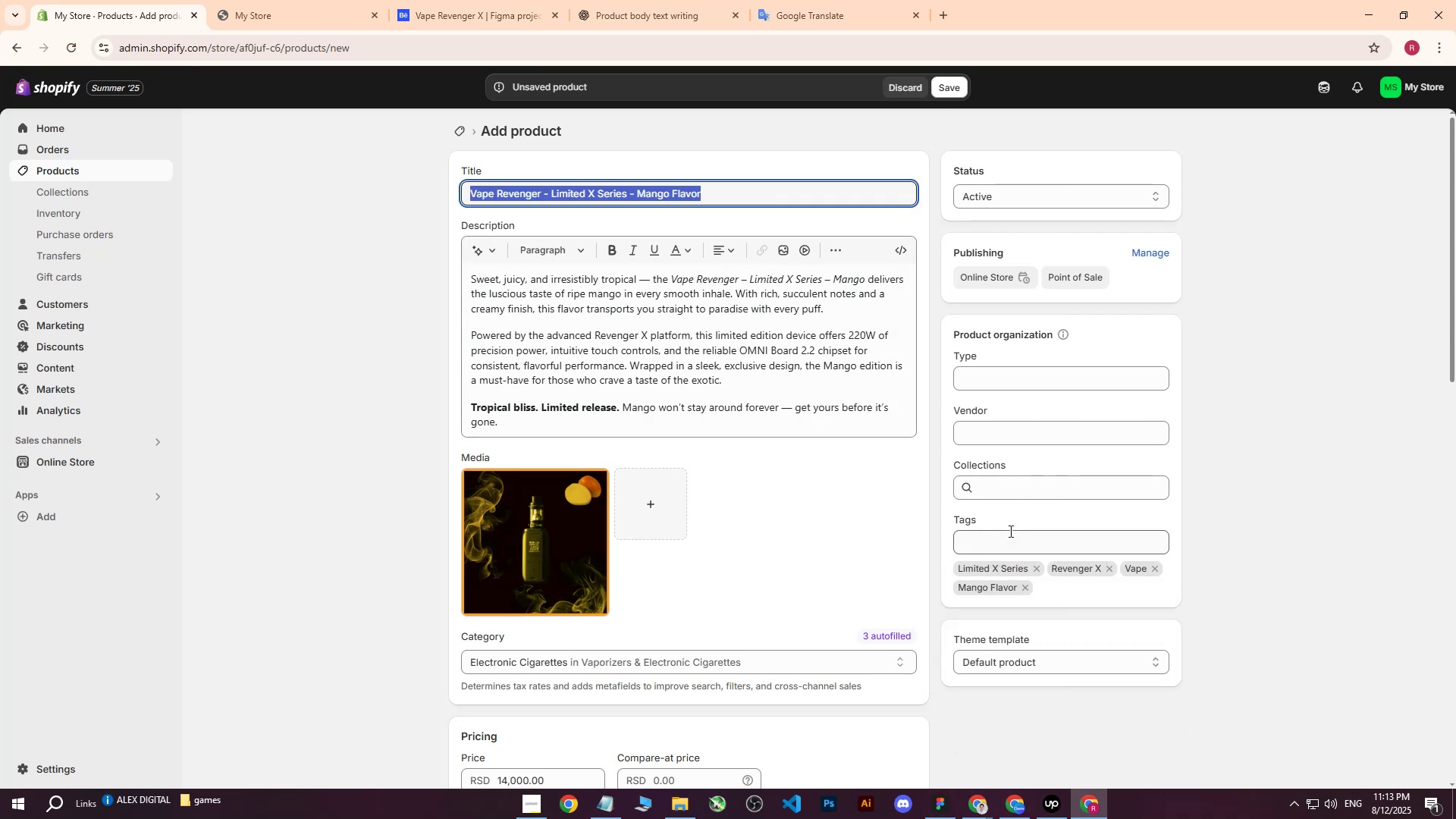 
left_click([1009, 531])
 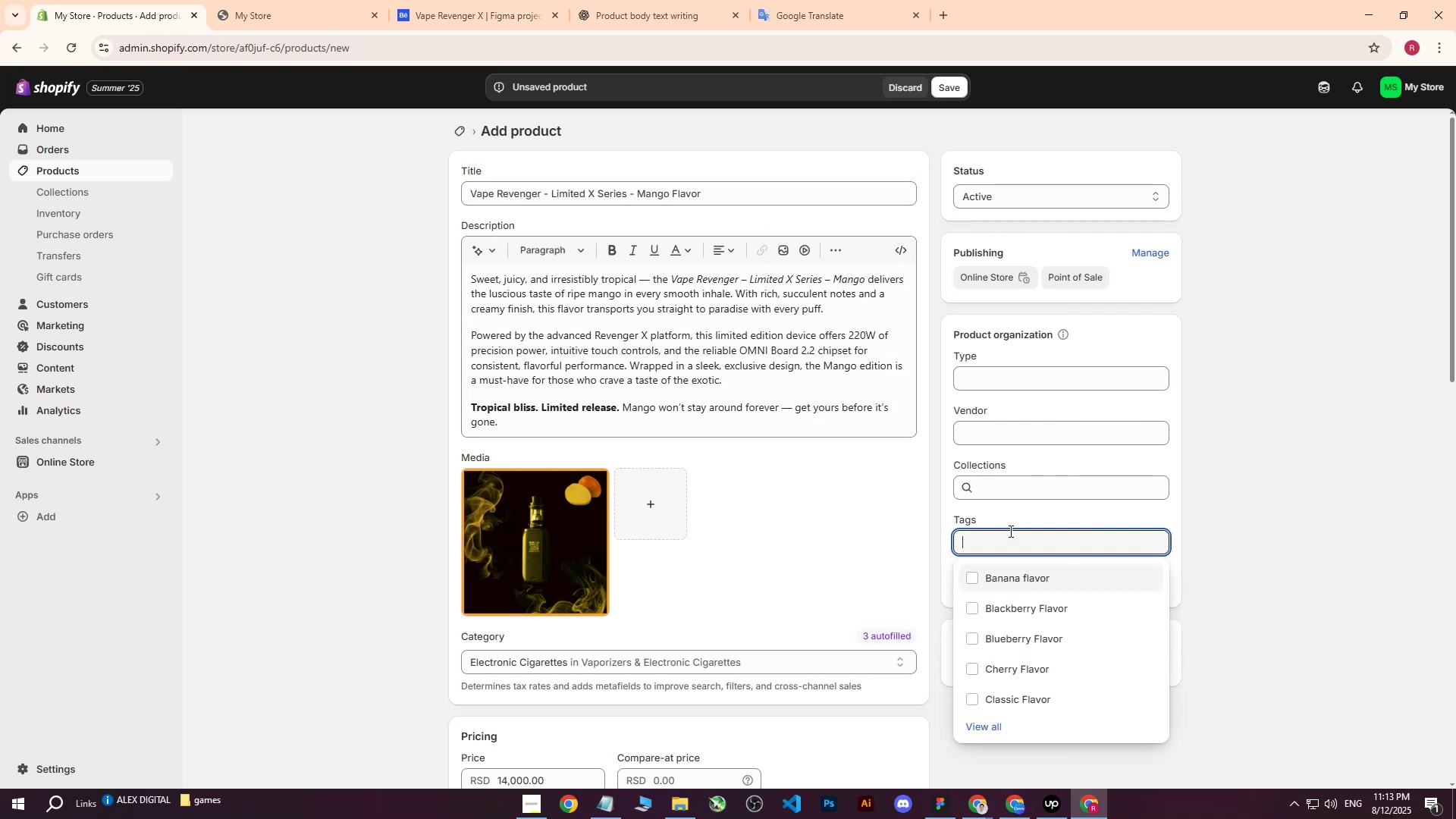 
key(Control+ControlLeft)
 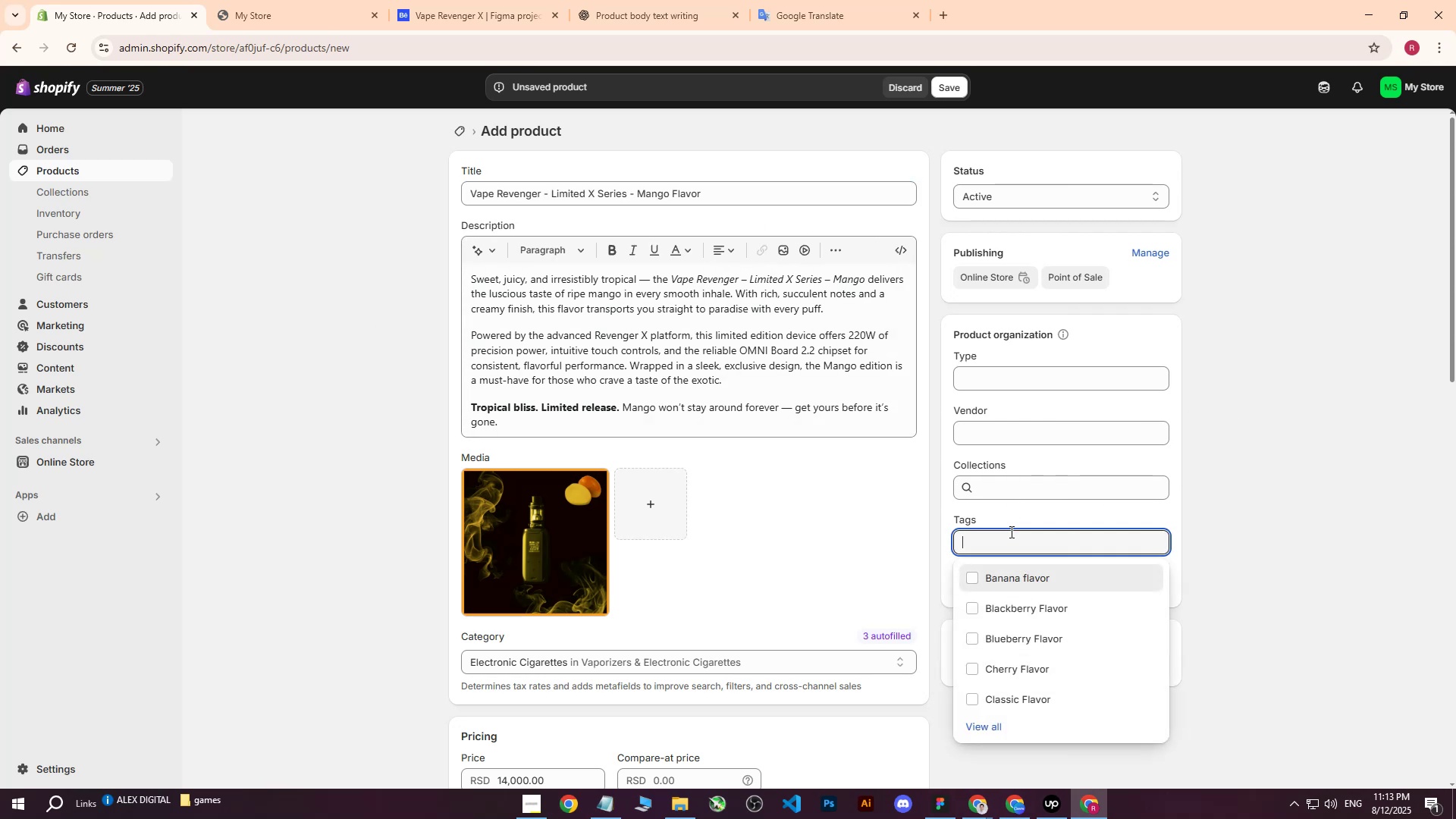 
key(Control+V)
 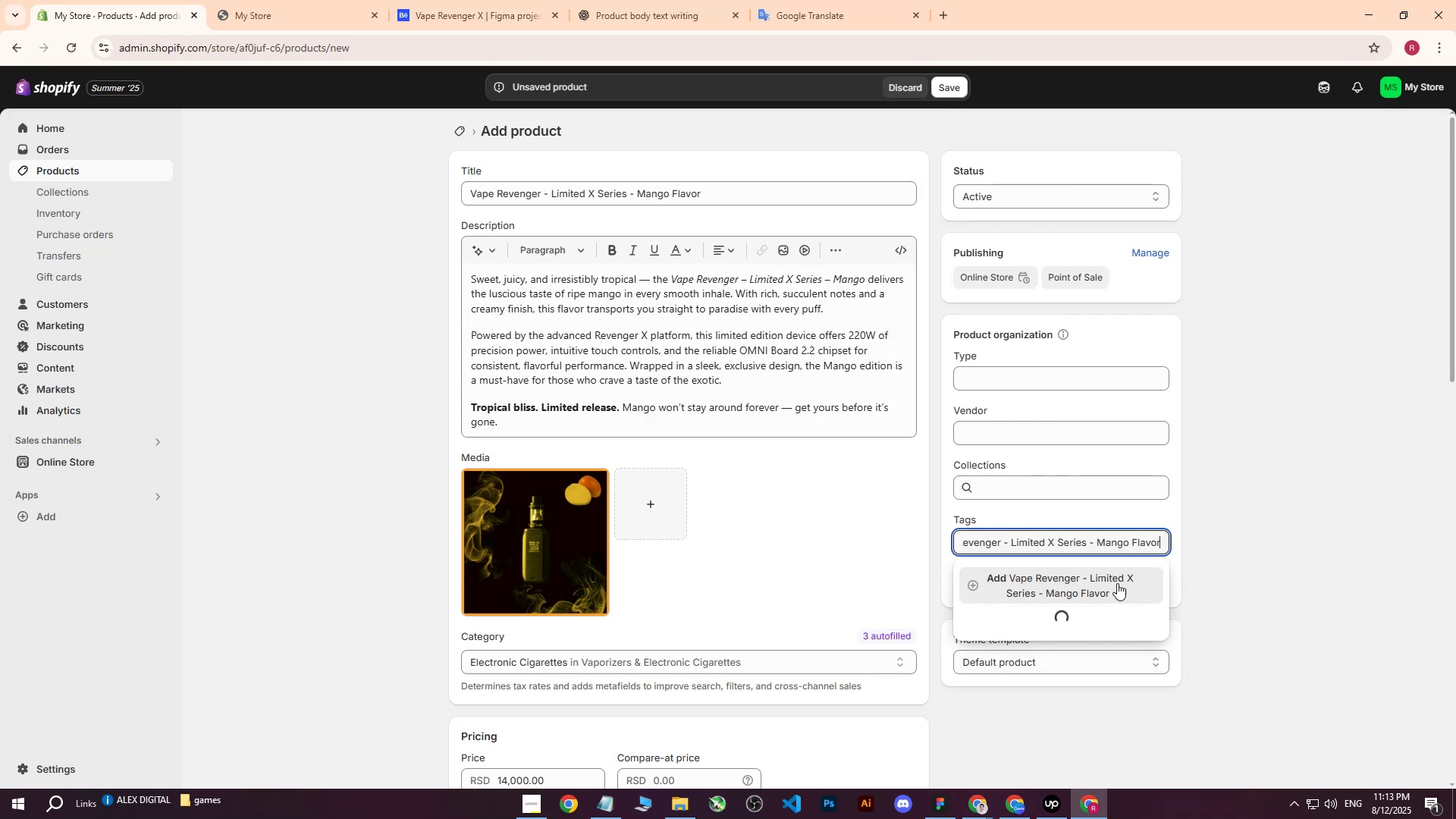 
left_click([1111, 586])
 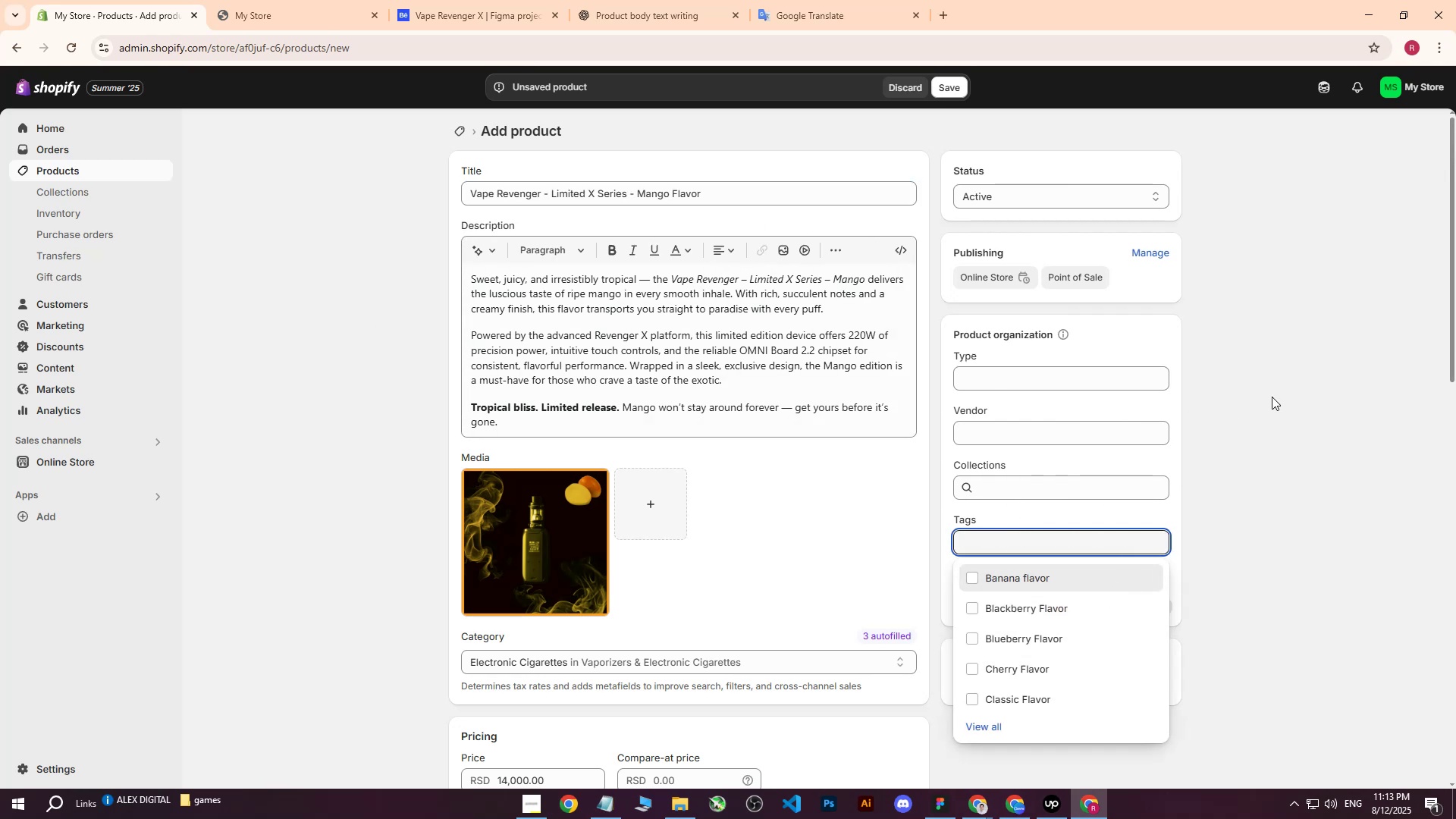 
double_click([1272, 392])
 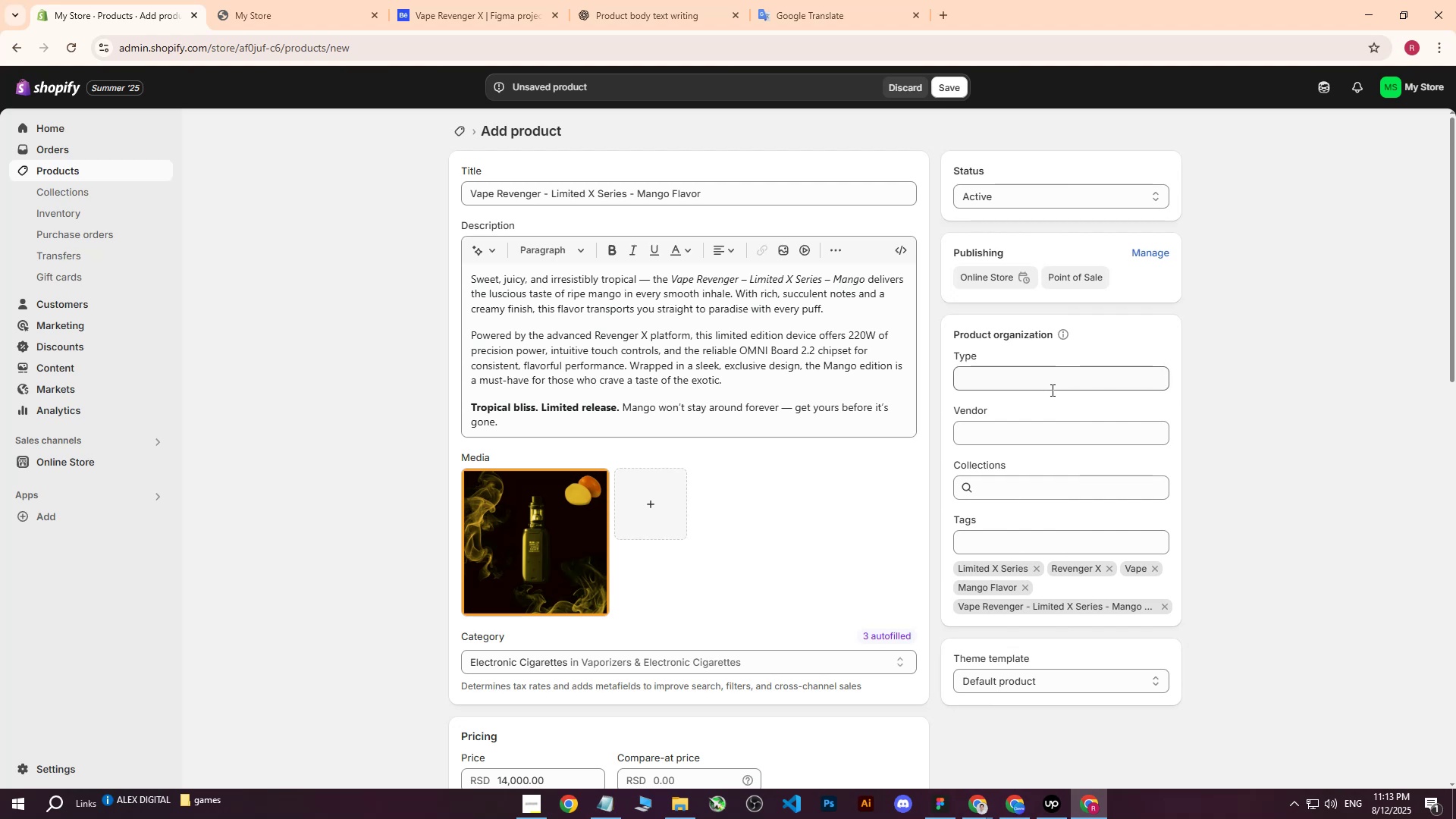 
wait(9.78)
 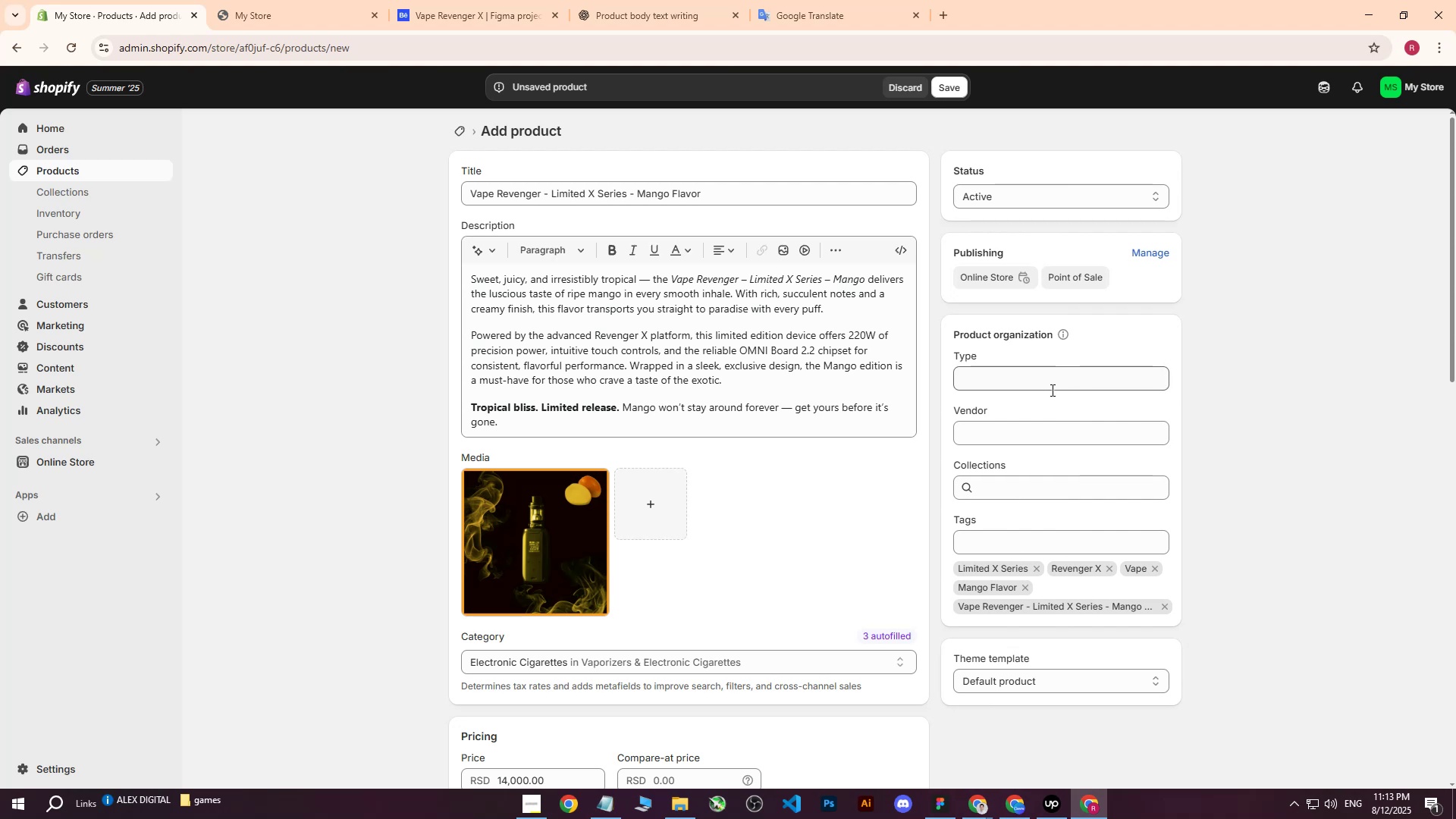 
left_click([962, 85])
 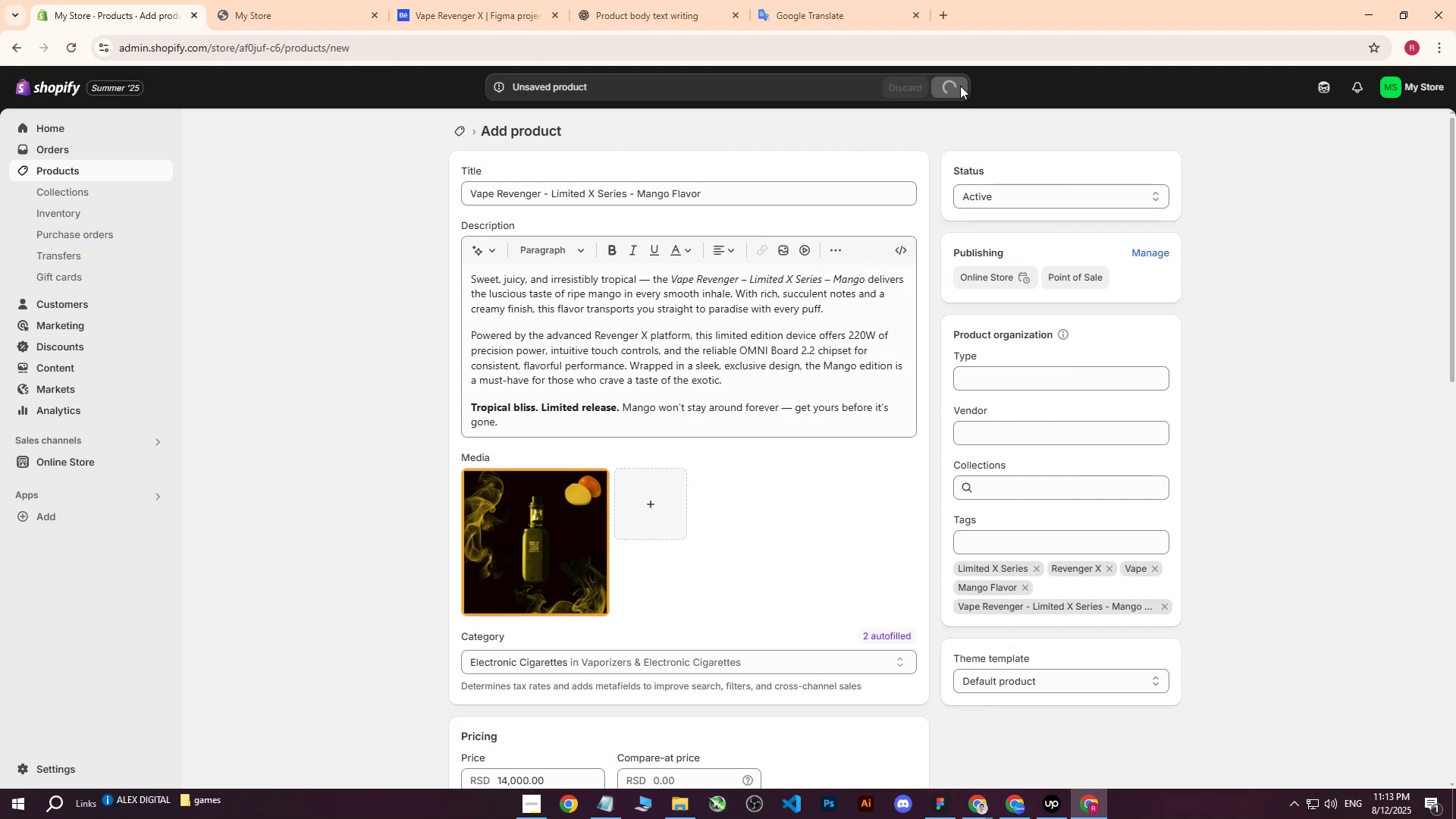 
scroll: coordinate [795, 391], scroll_direction: down, amount: 20.0
 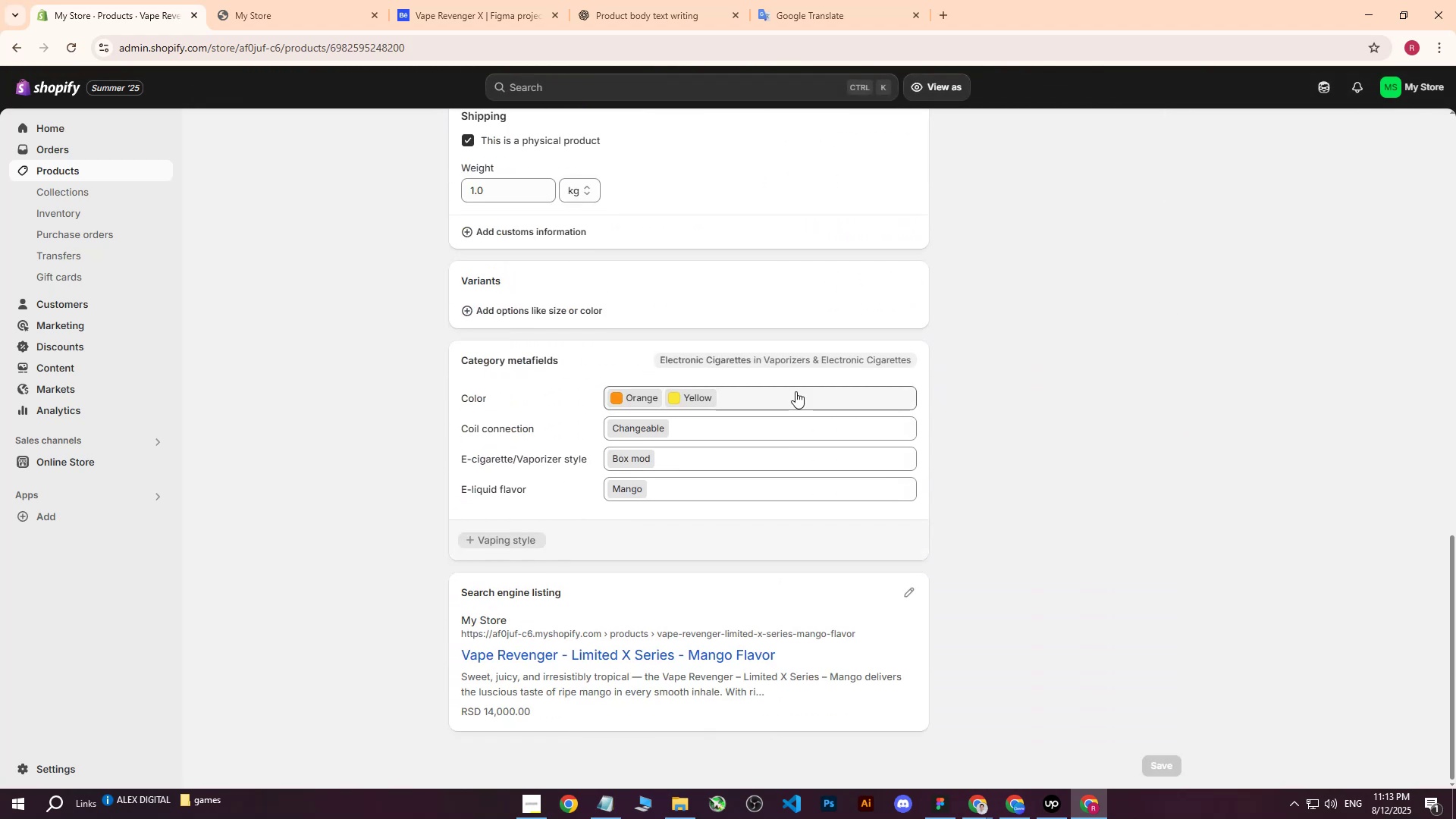 
scroll: coordinate [757, 357], scroll_direction: up, amount: 22.0
 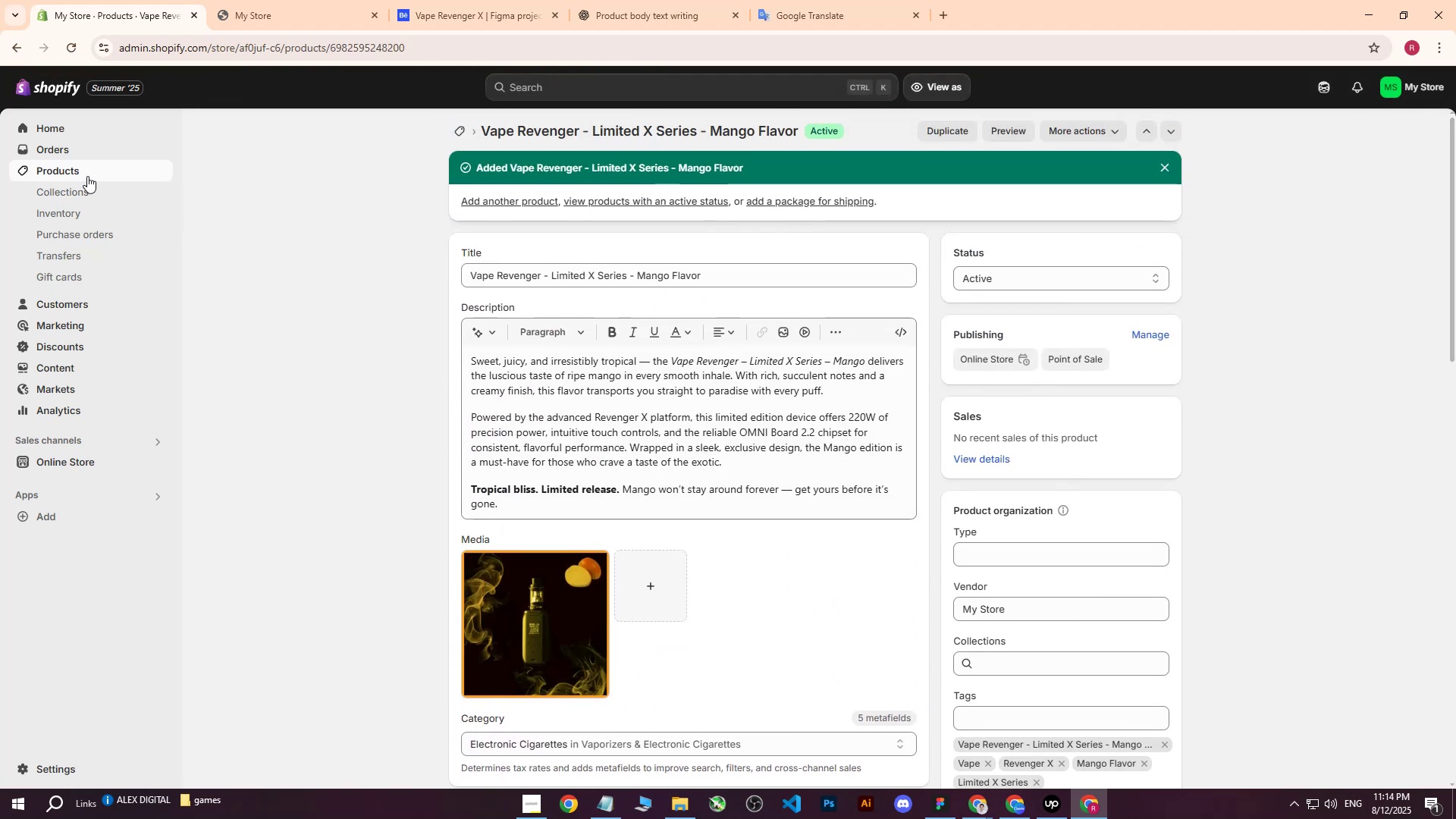 
left_click([84, 174])
 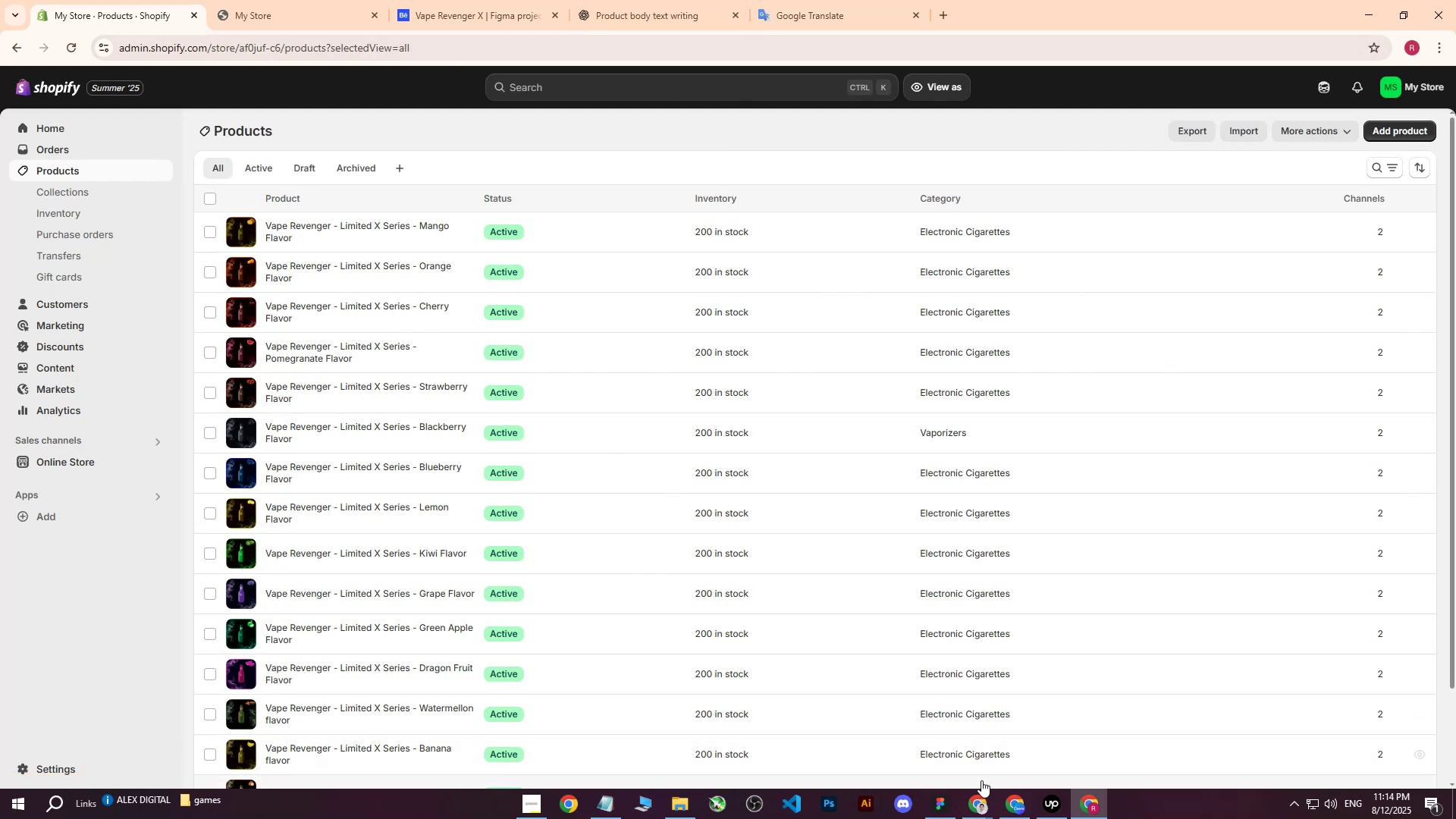 
left_click([999, 800])
 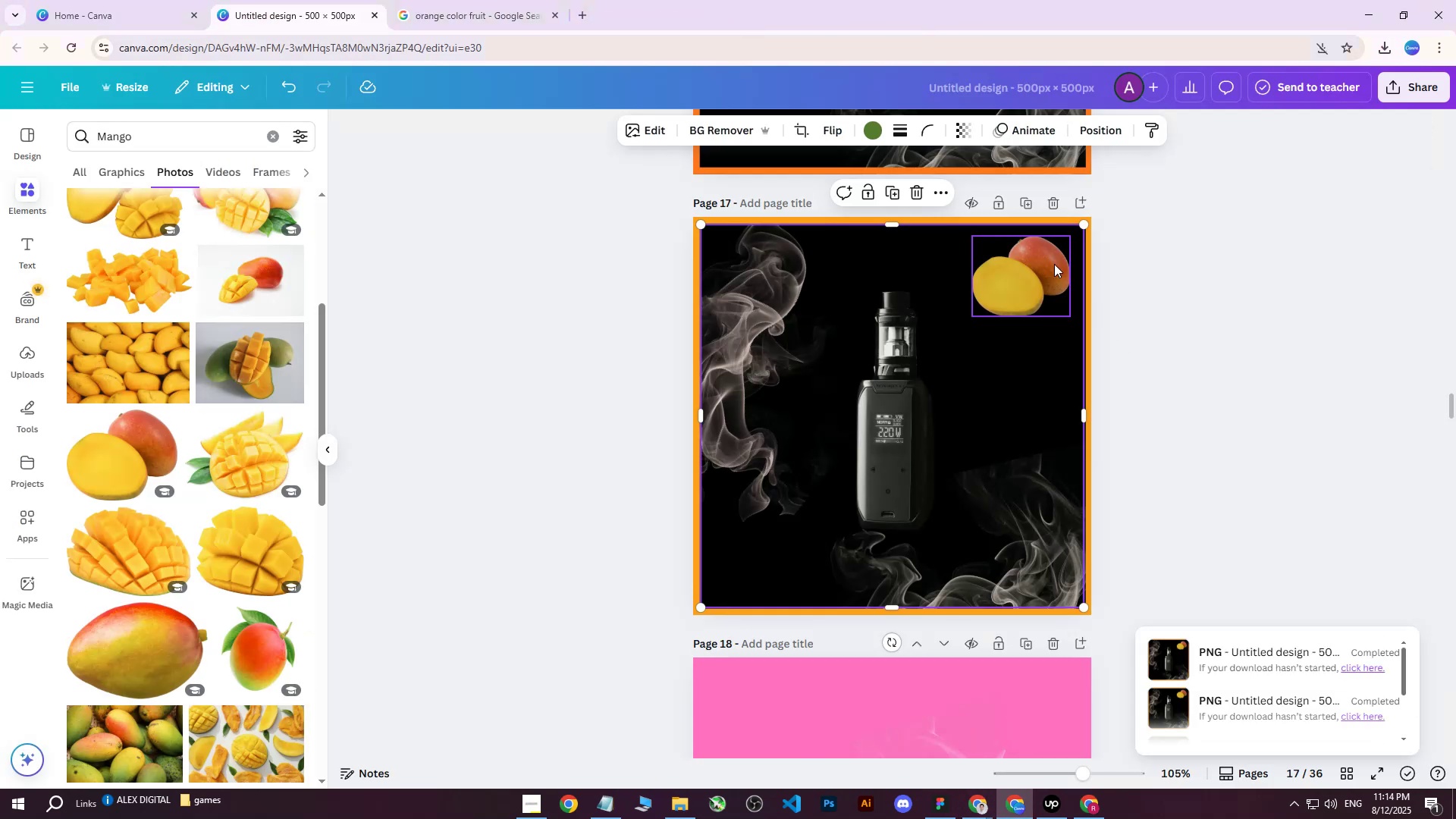 
left_click([1025, 203])
 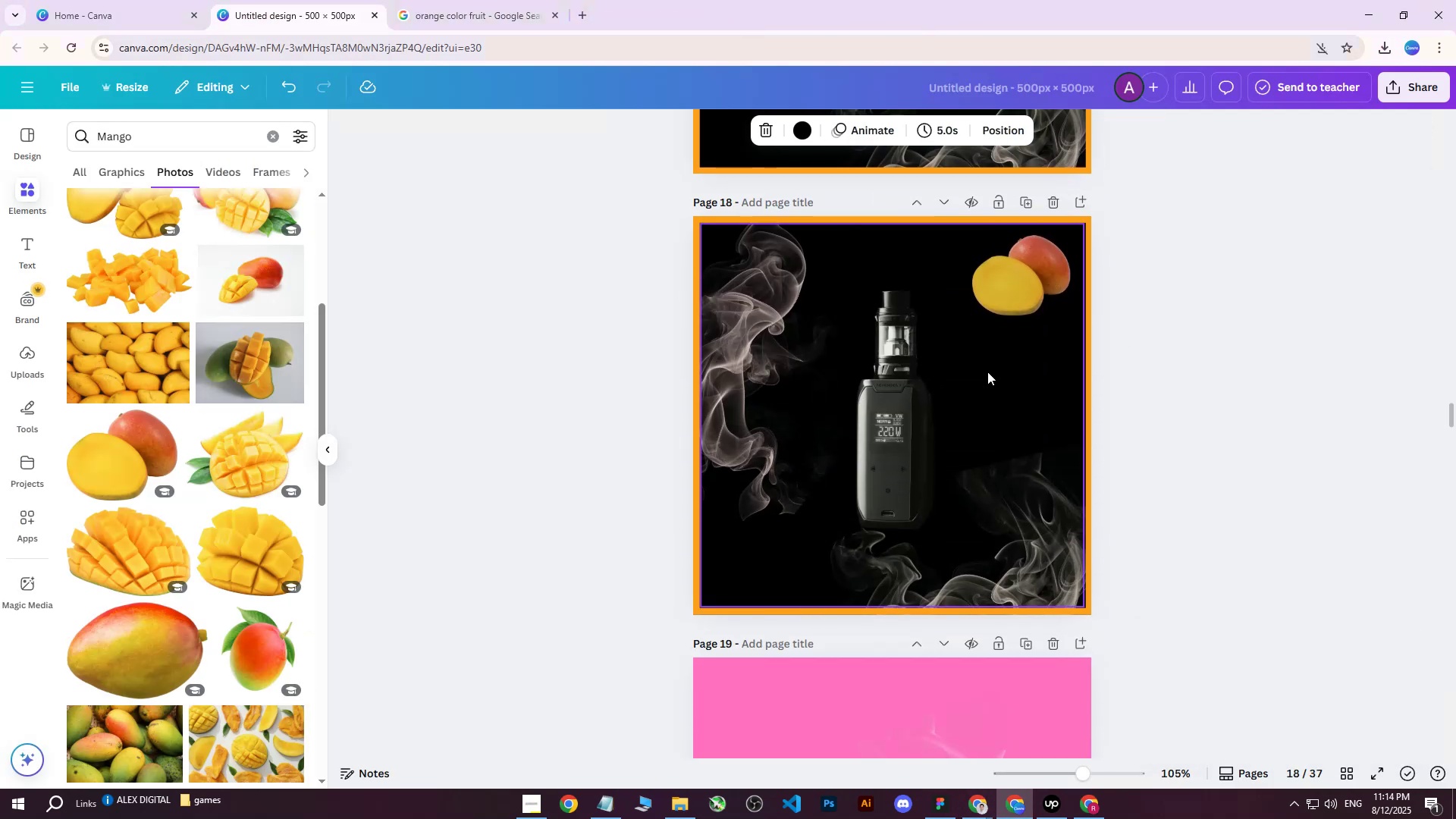 
left_click([1022, 257])
 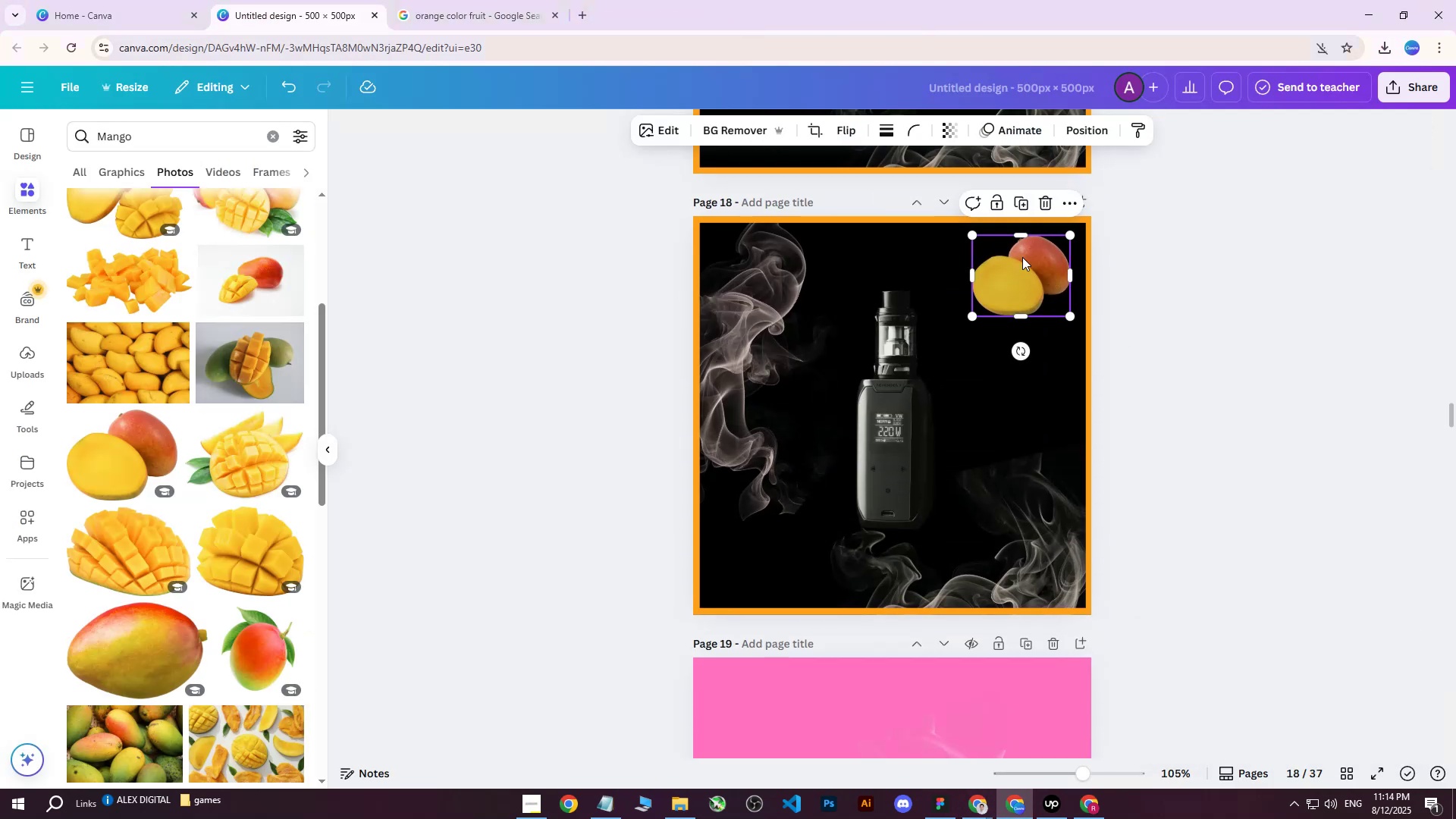 
key(Delete)
 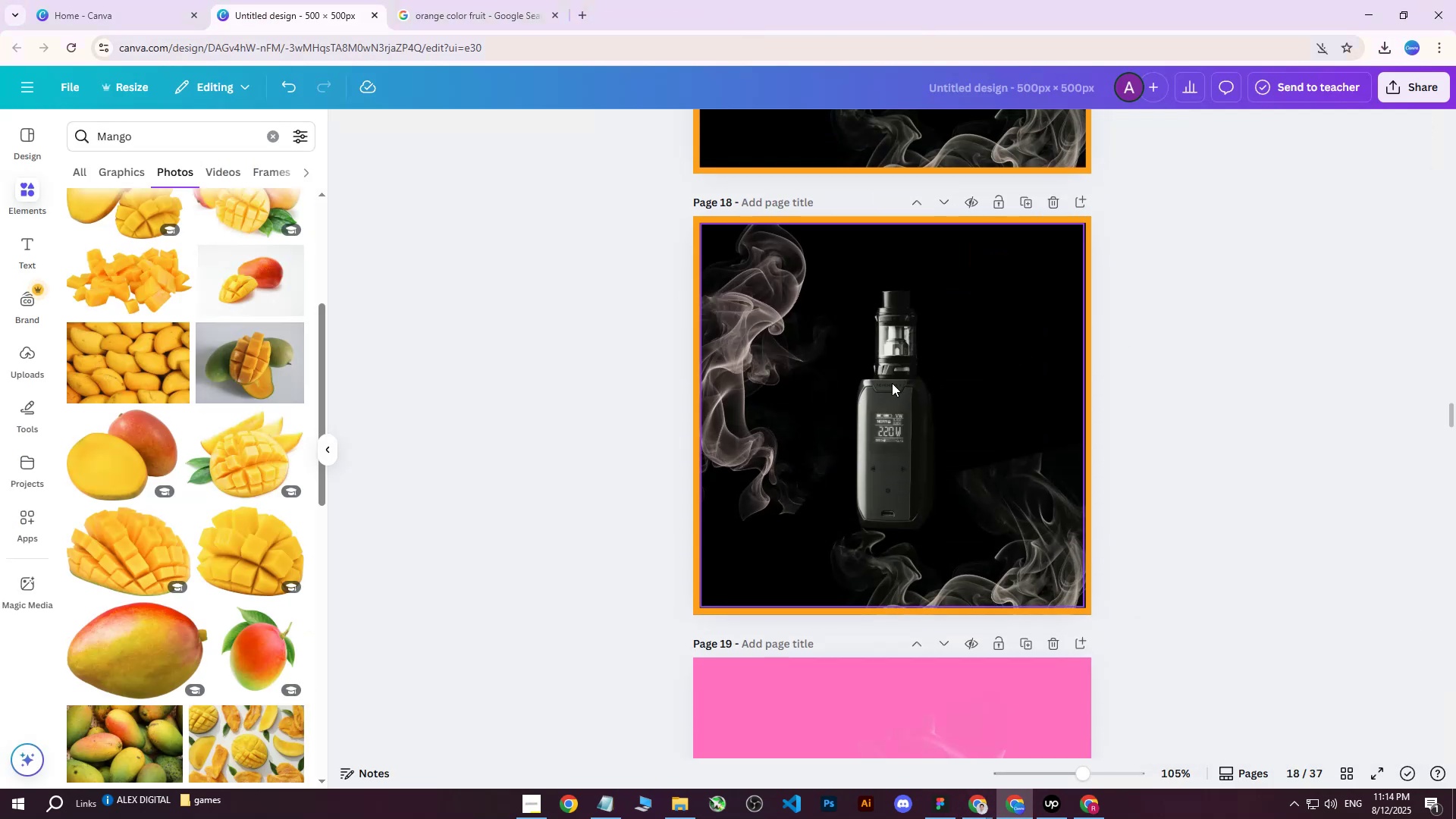 
double_click([892, 383])
 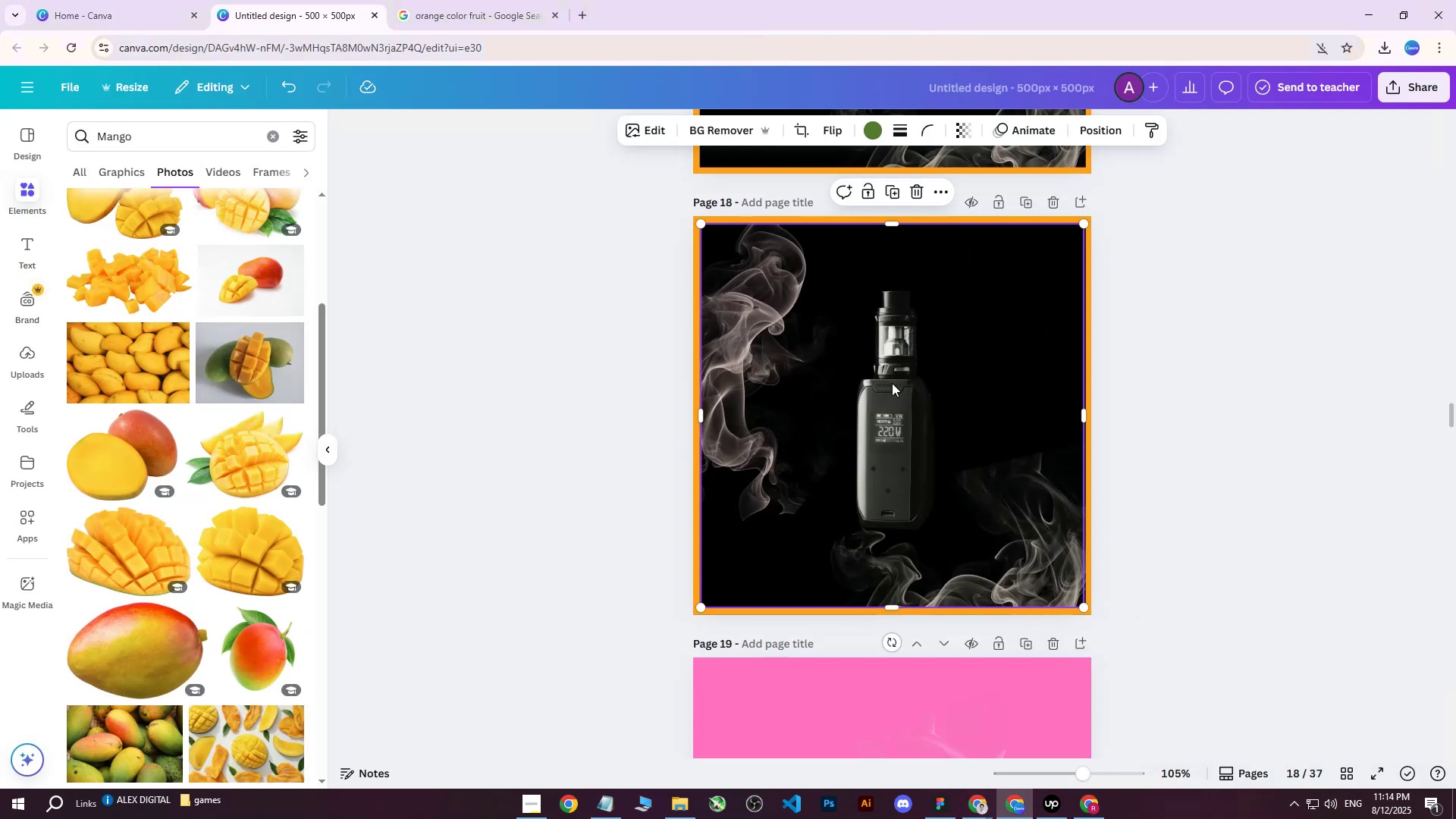 
key(Delete)
 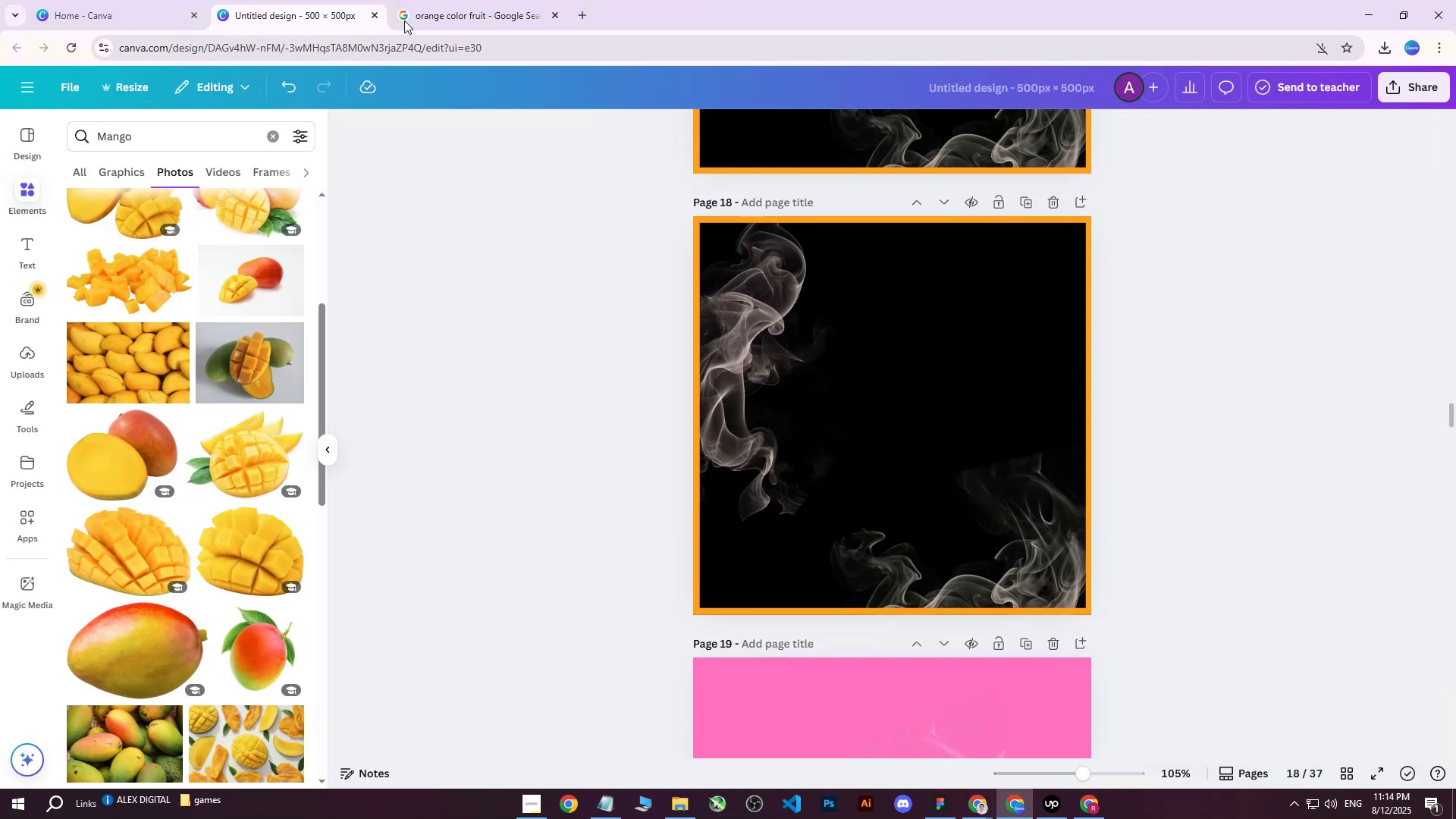 
left_click([427, 0])
 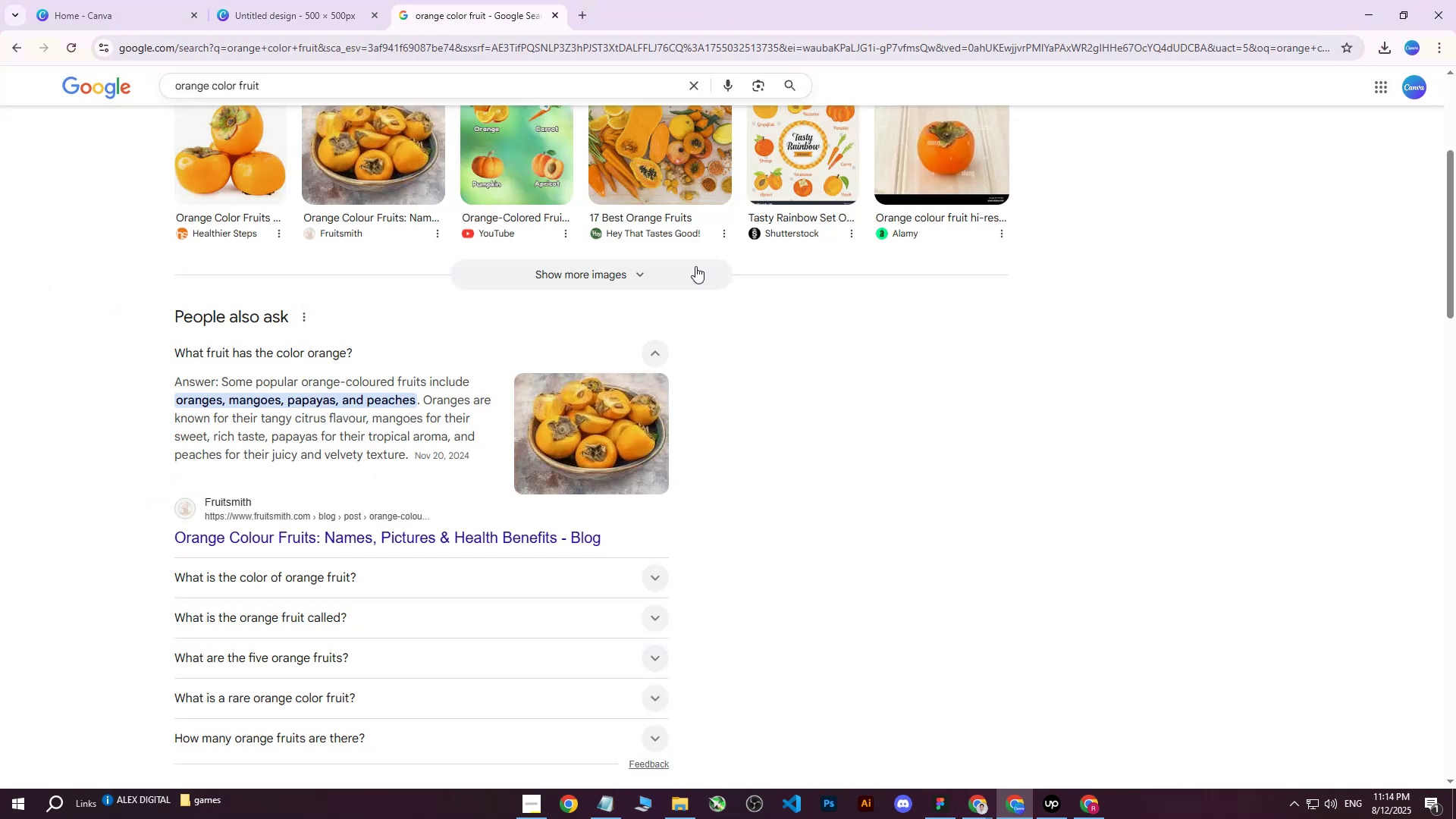 
scroll: coordinate [792, 351], scroll_direction: up, amount: 5.0
 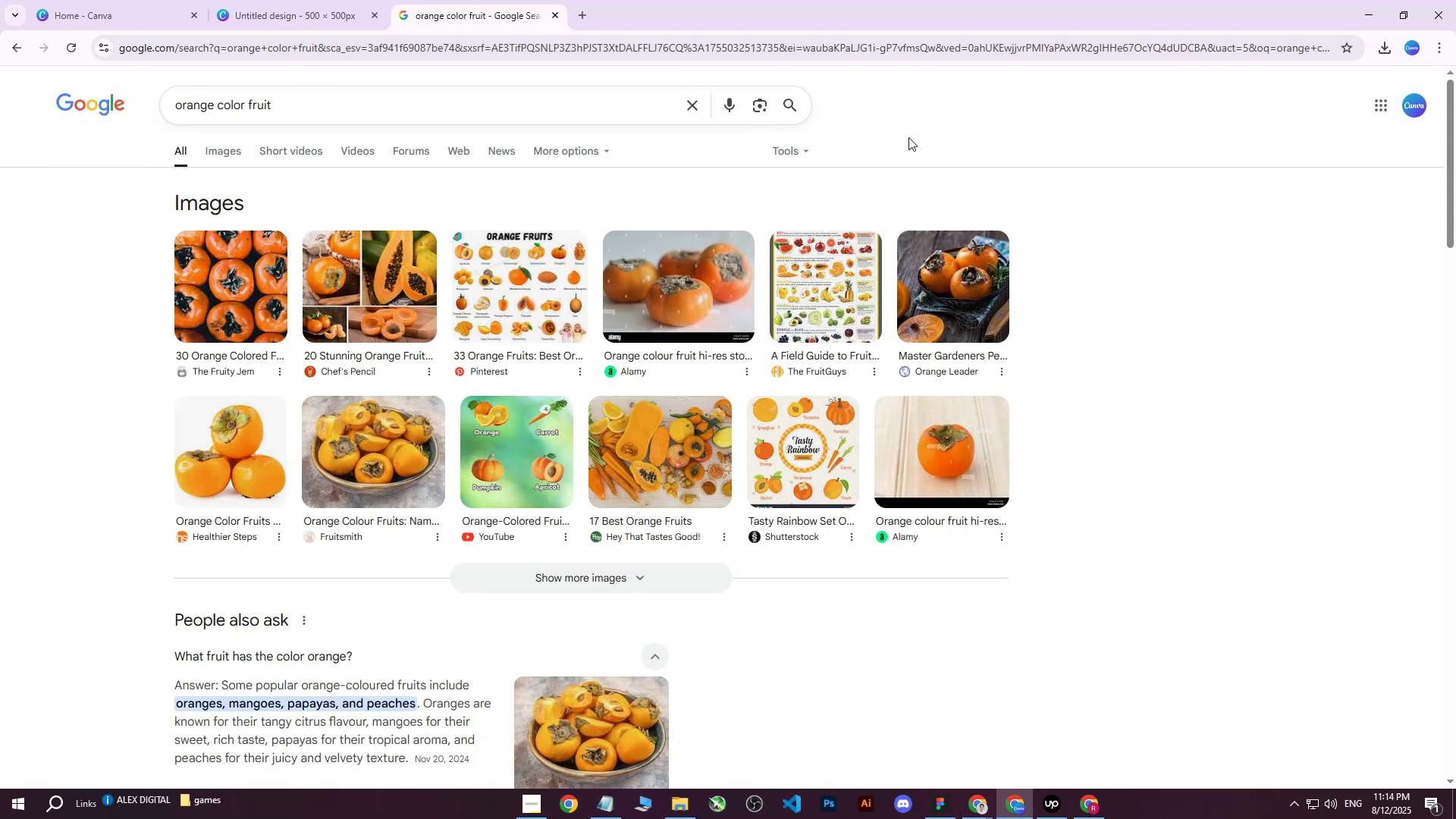 
scroll: coordinate [575, 532], scroll_direction: down, amount: 3.0
 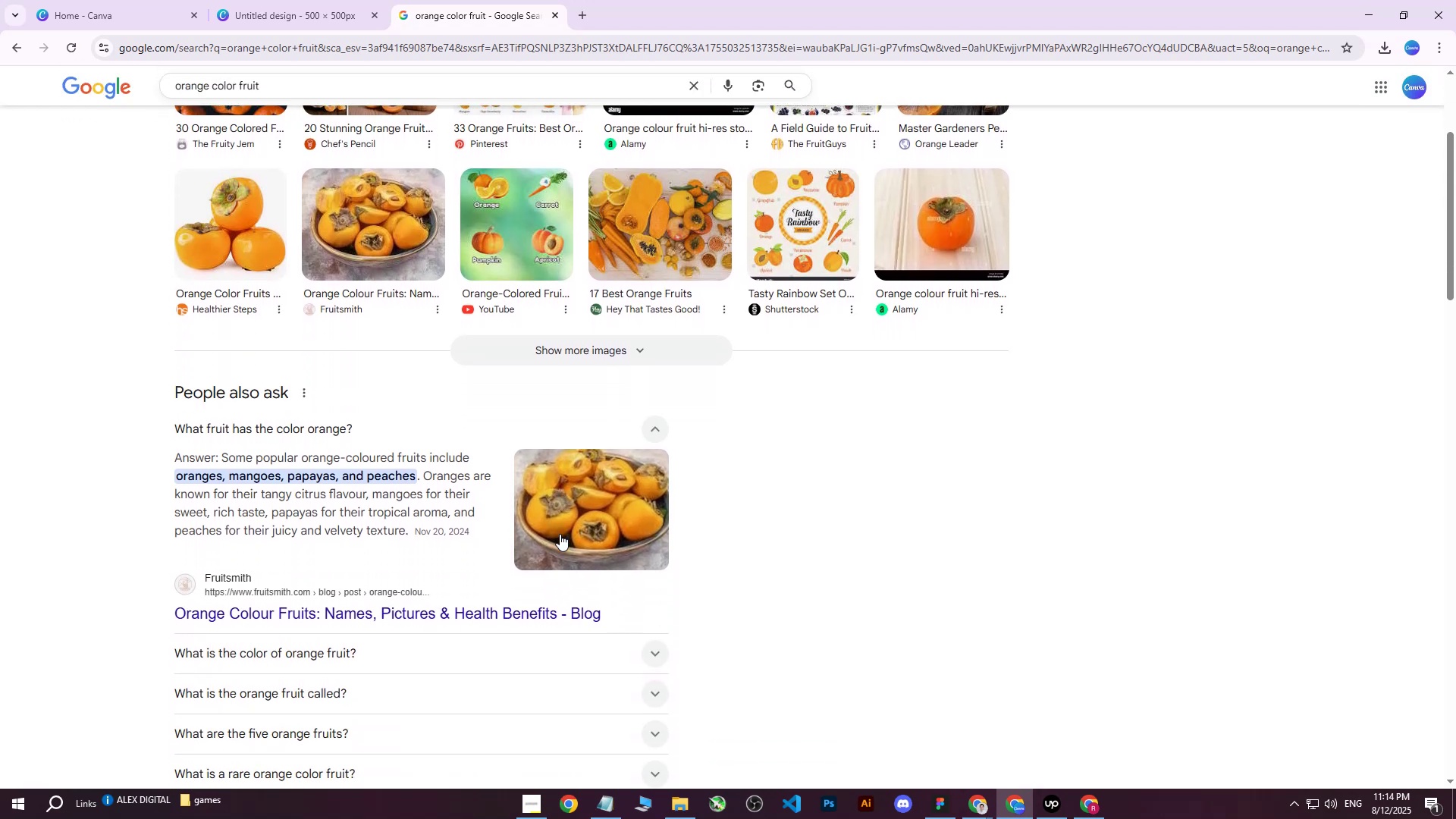 
scroll: coordinate [560, 534], scroll_direction: up, amount: 6.0
 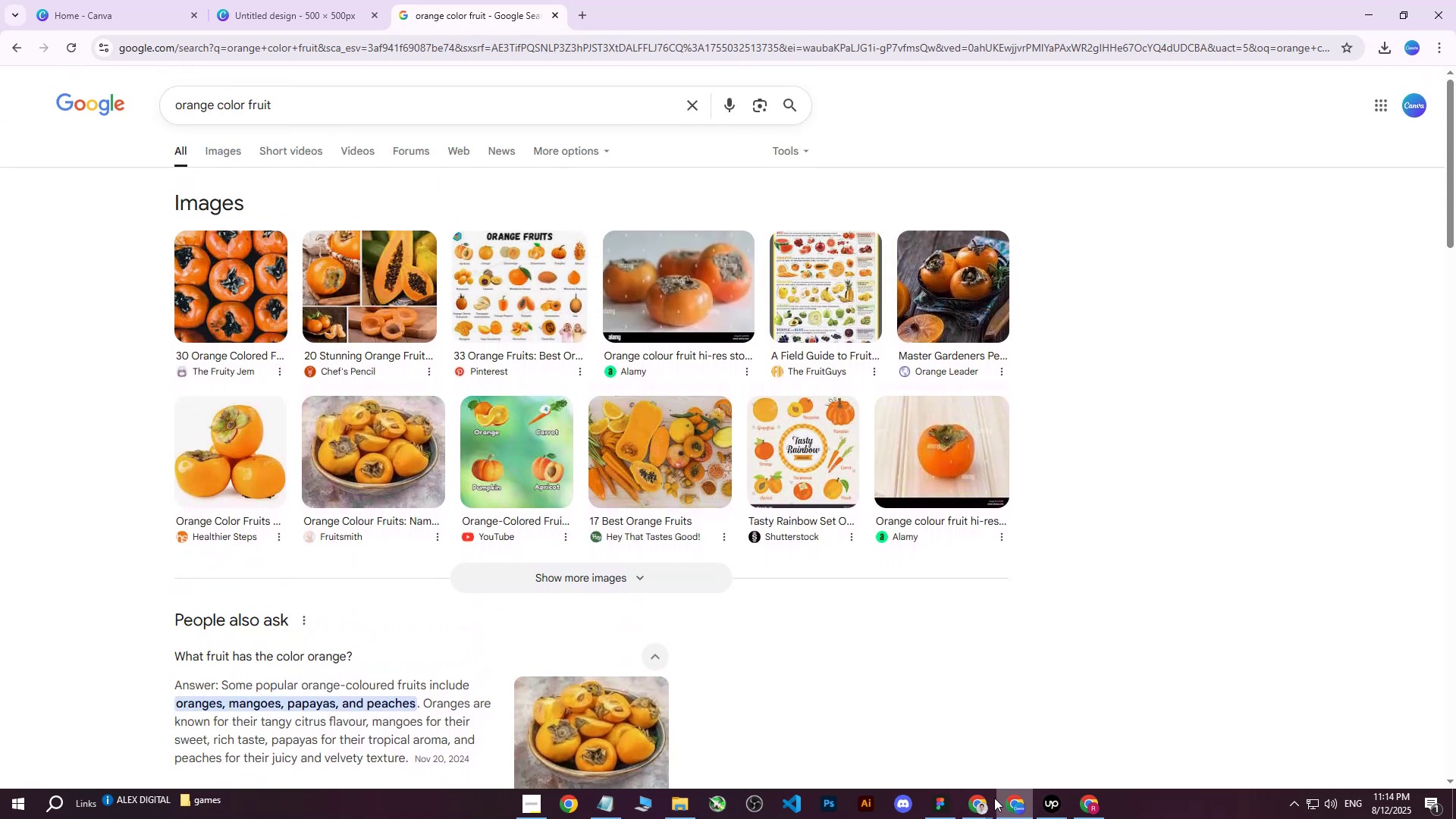 
left_click([984, 803])
 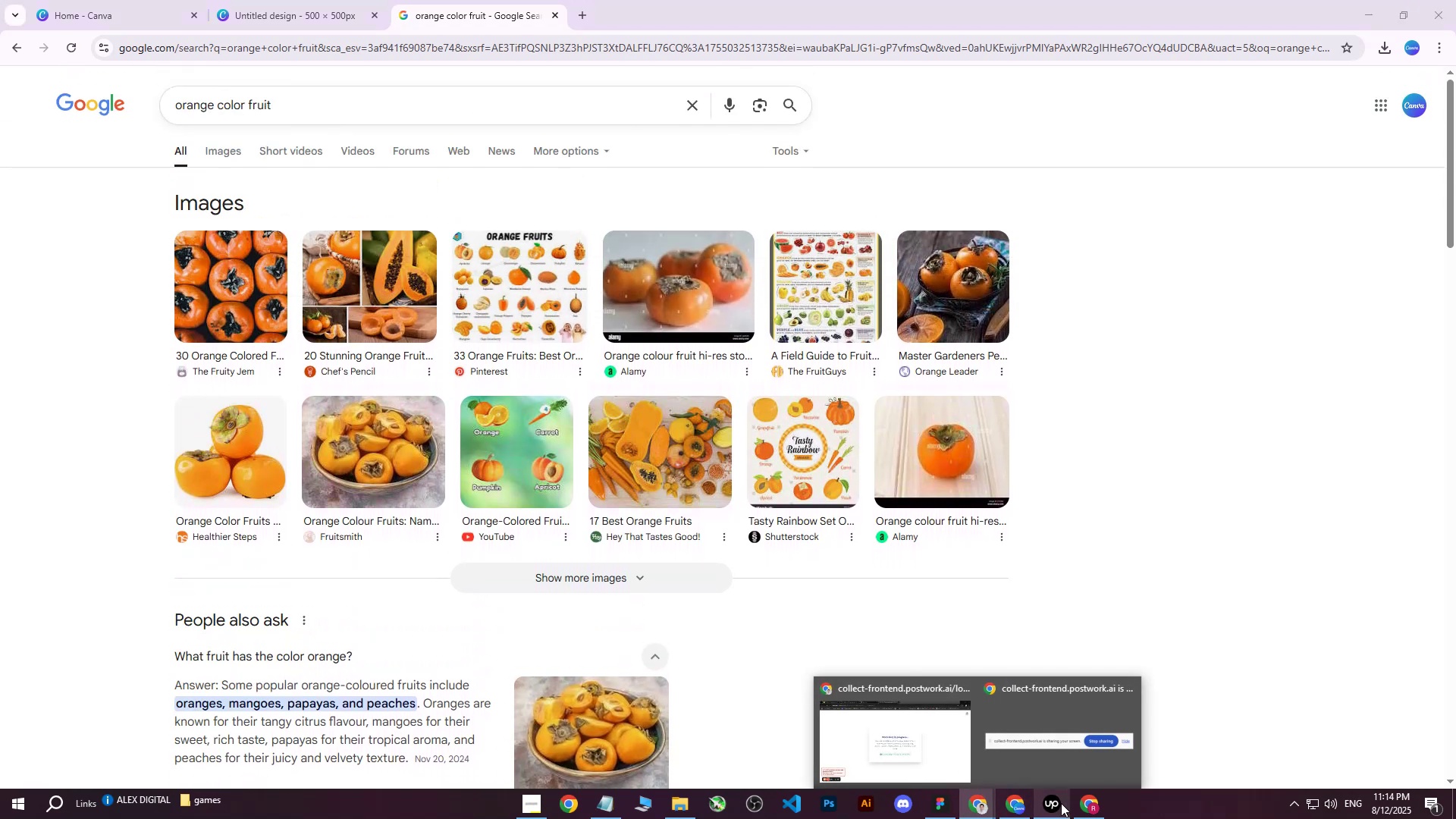 
left_click([1017, 802])
 